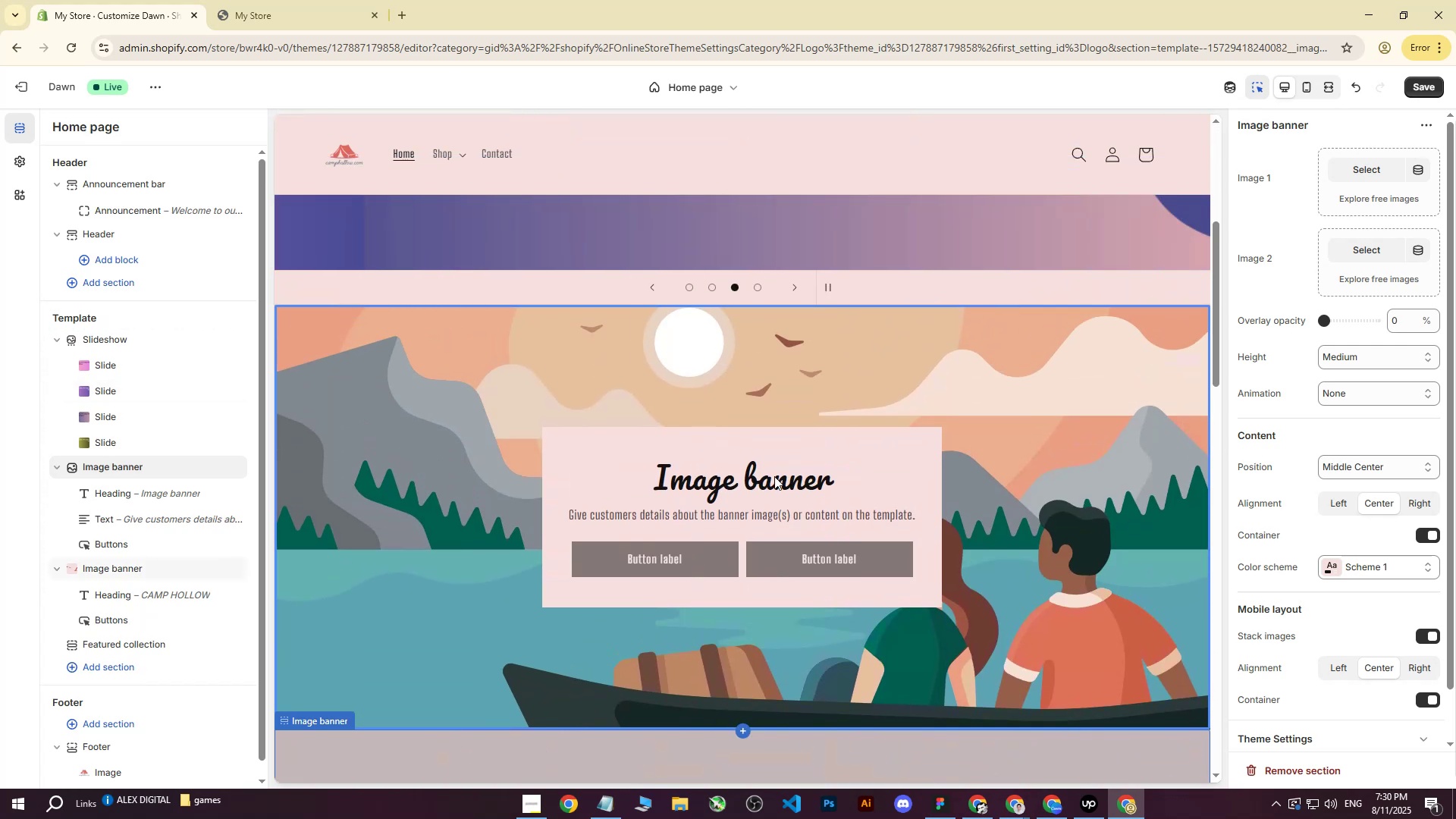 
left_click([774, 476])
 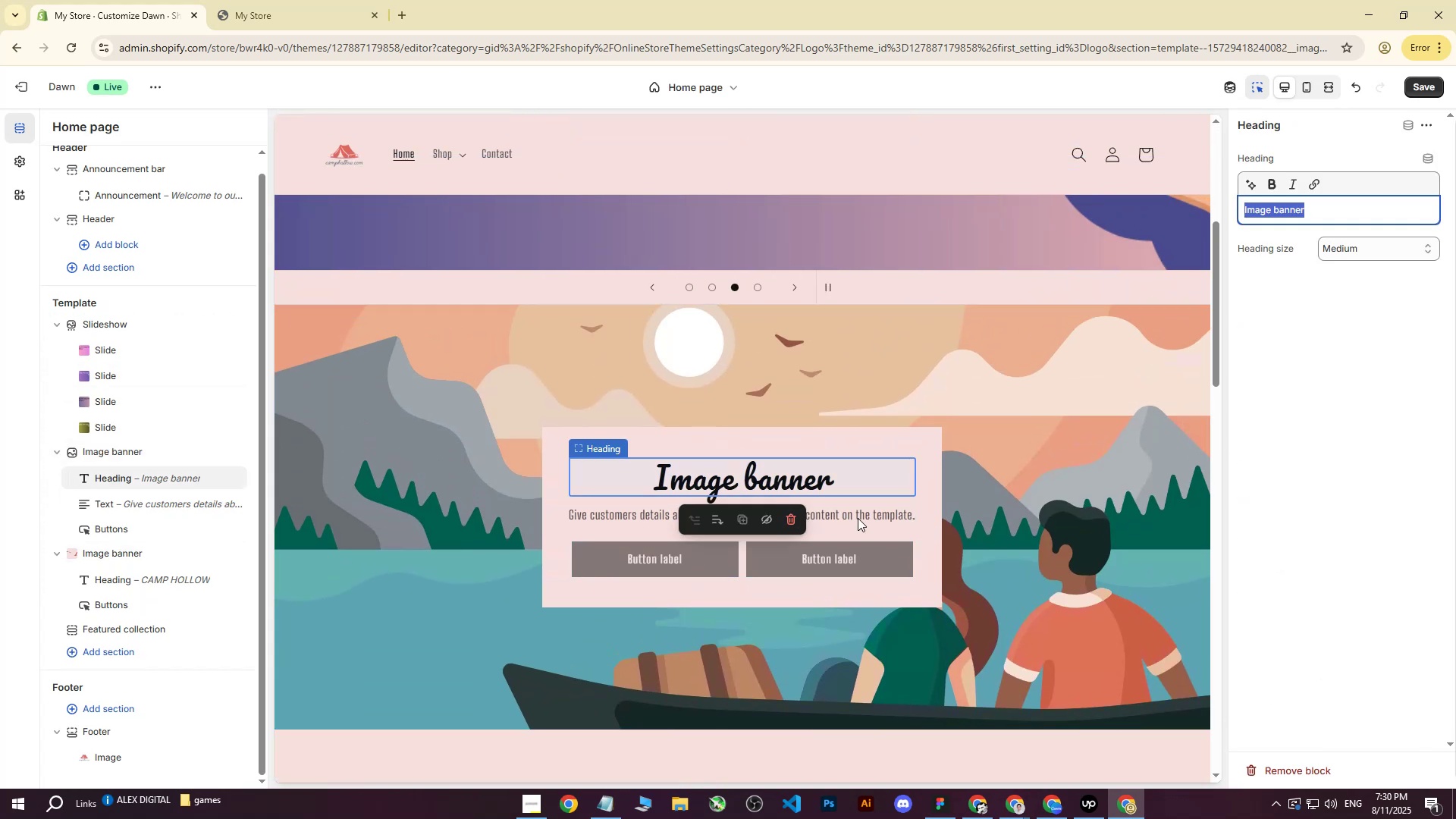 
left_click([865, 513])
 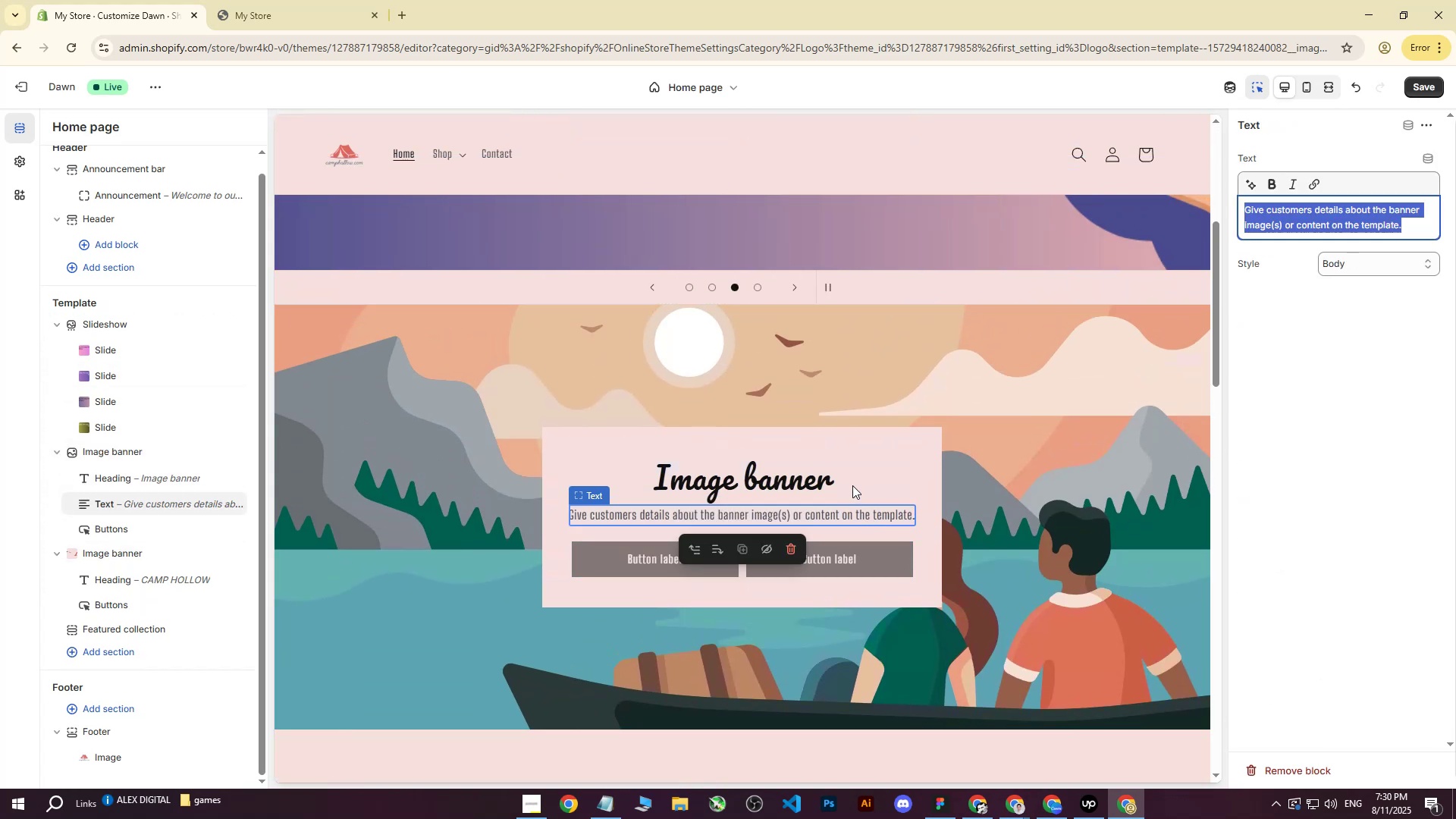 
left_click([852, 485])
 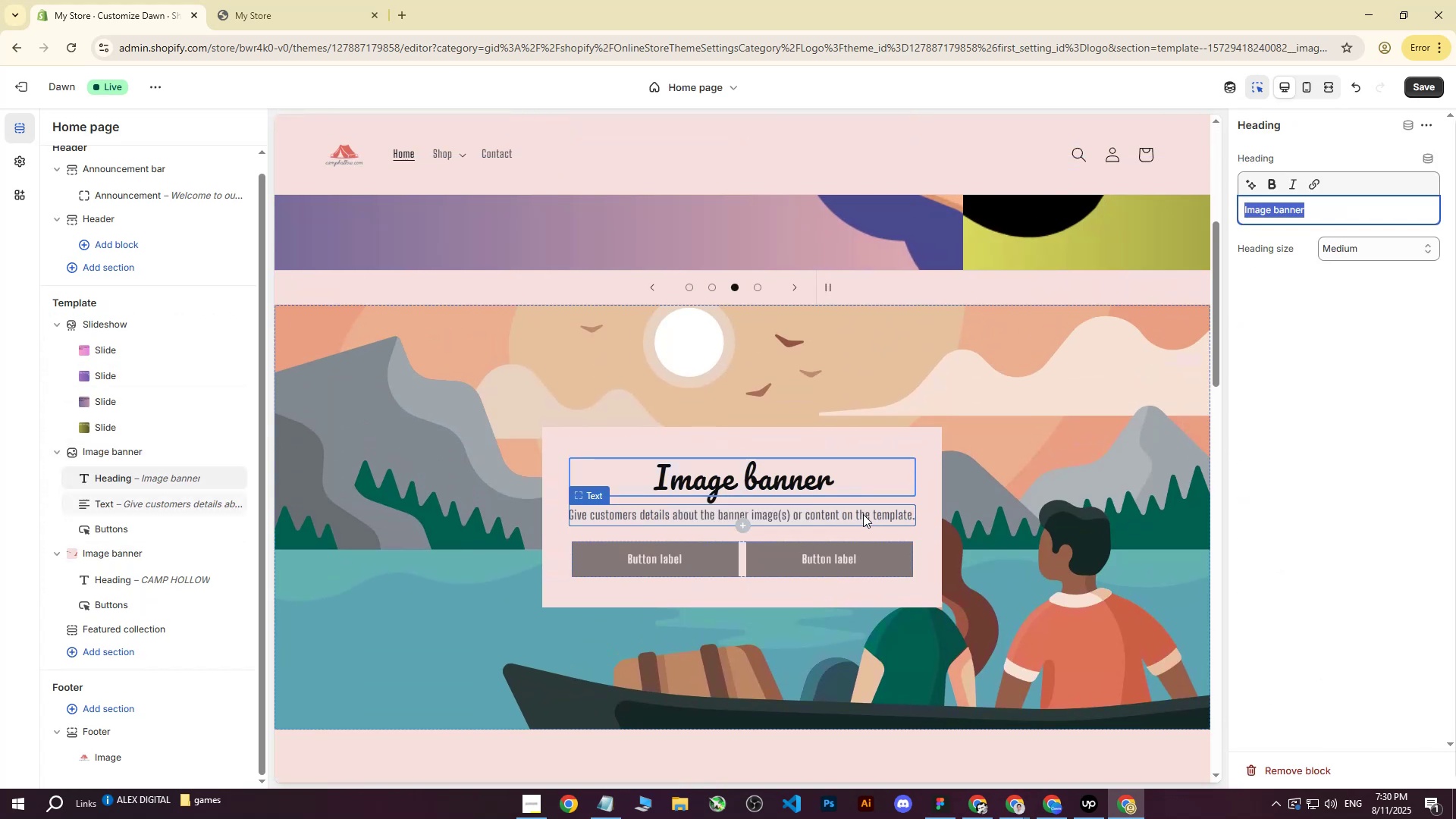 
left_click([864, 511])
 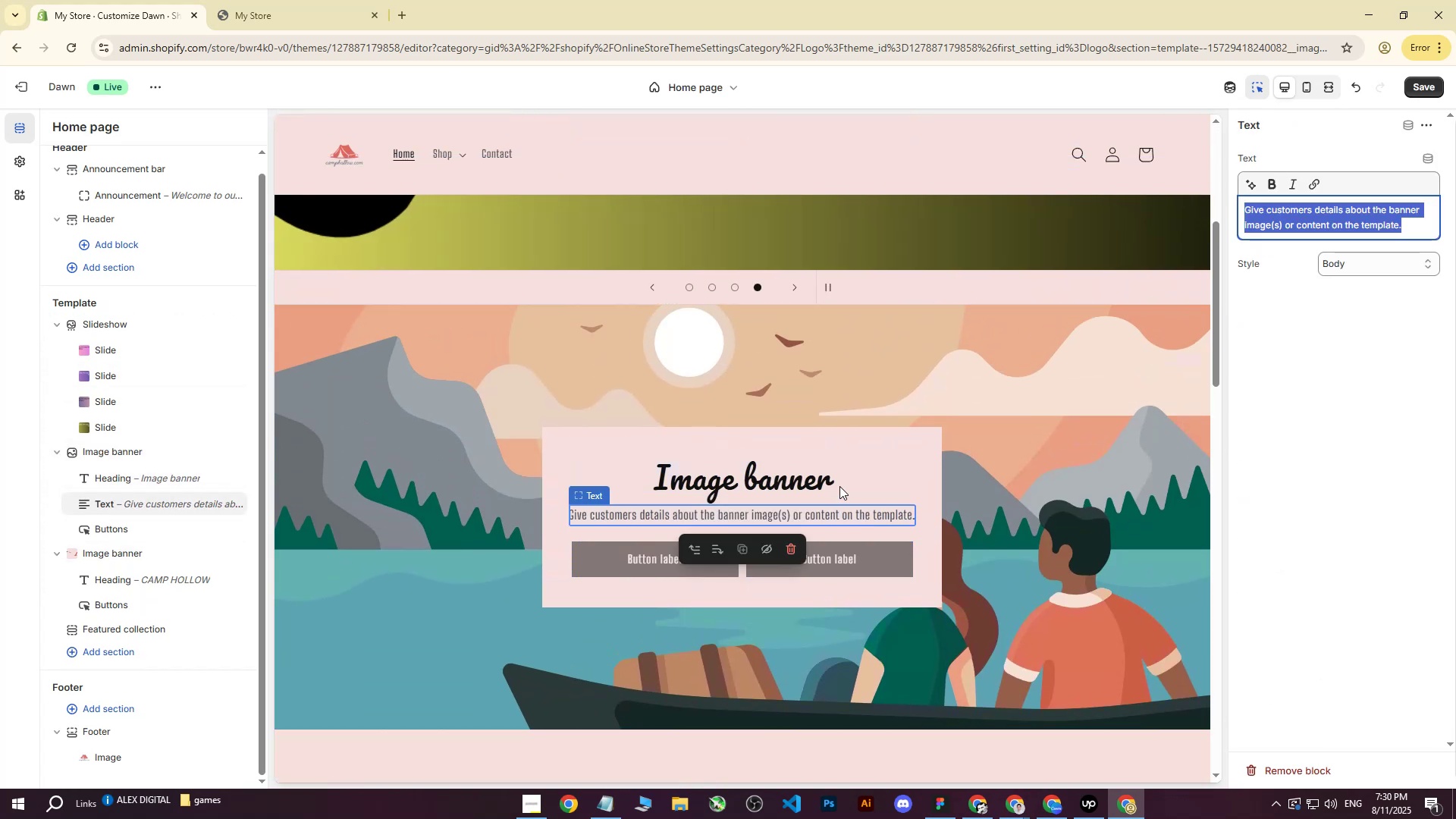 
left_click([839, 486])
 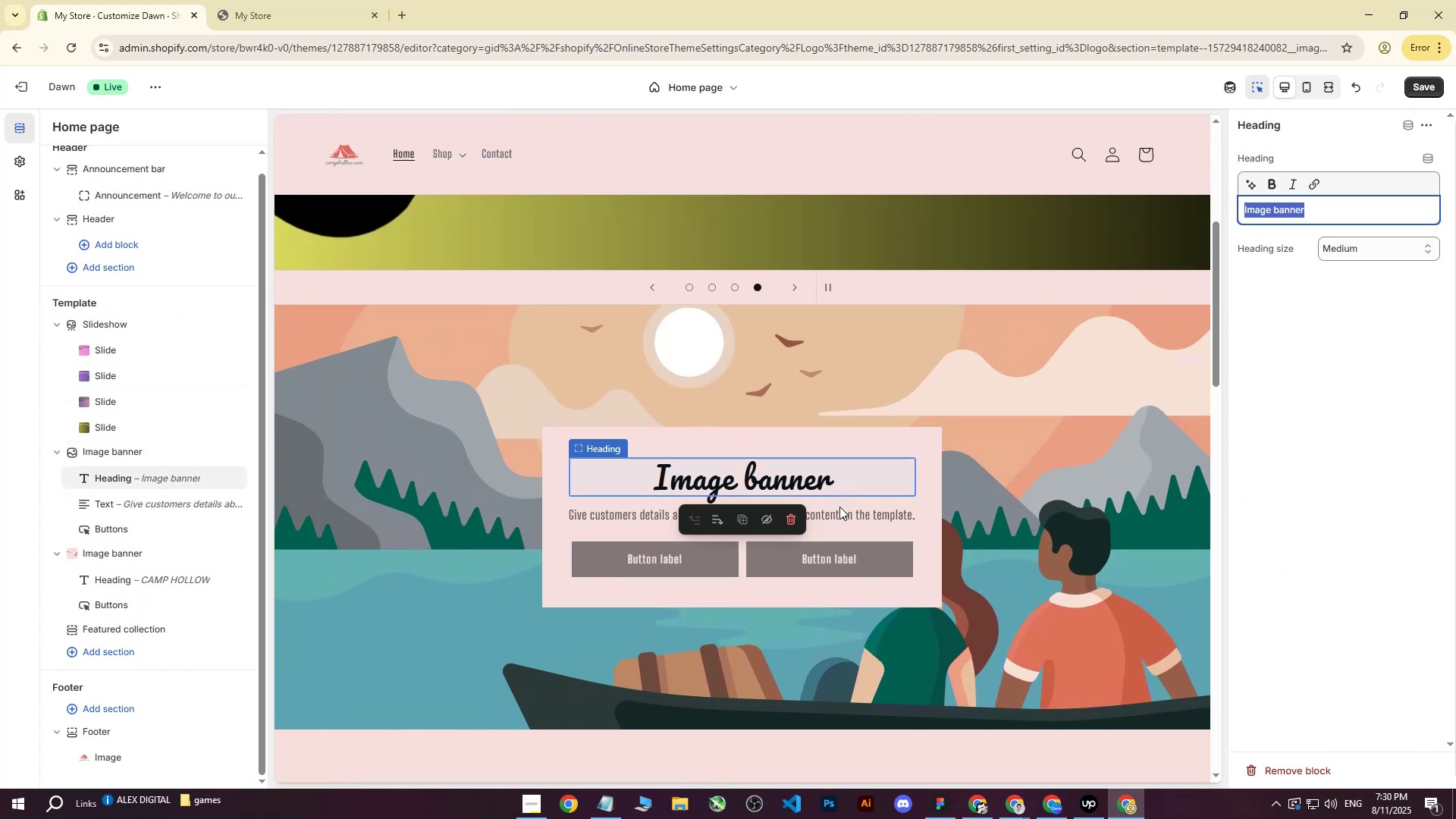 
left_click([842, 512])
 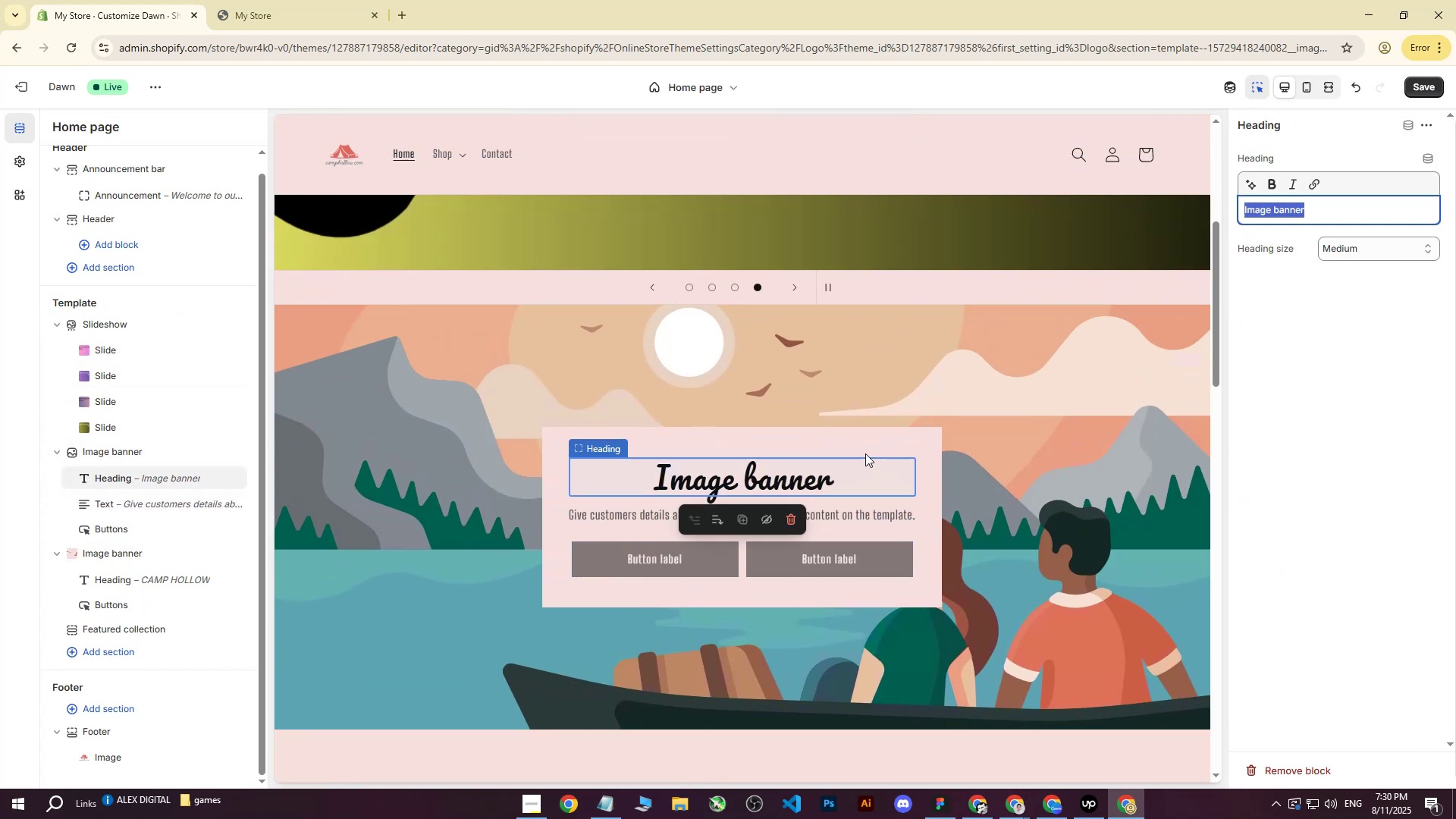 
left_click([883, 444])
 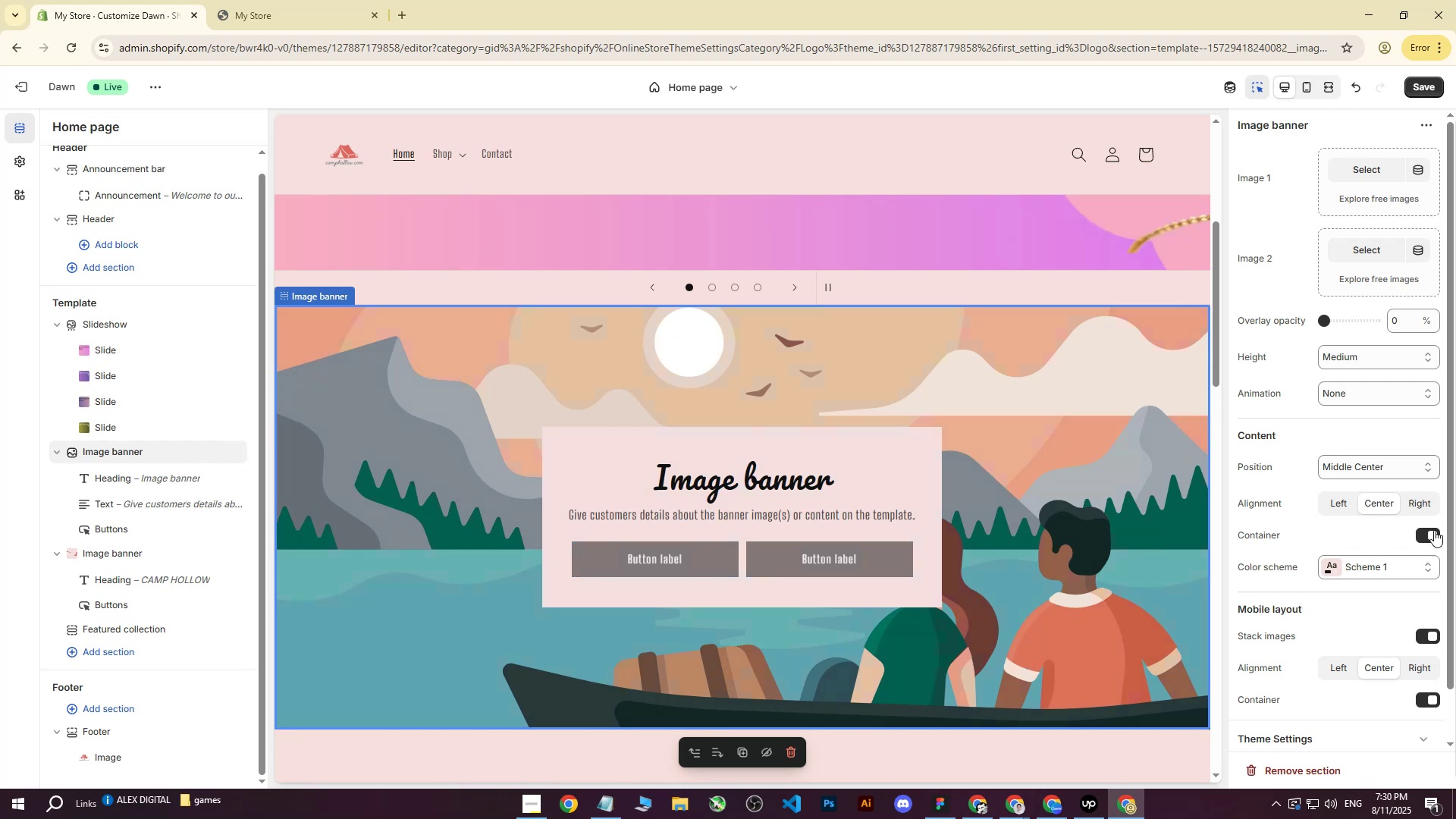 
left_click([1429, 534])
 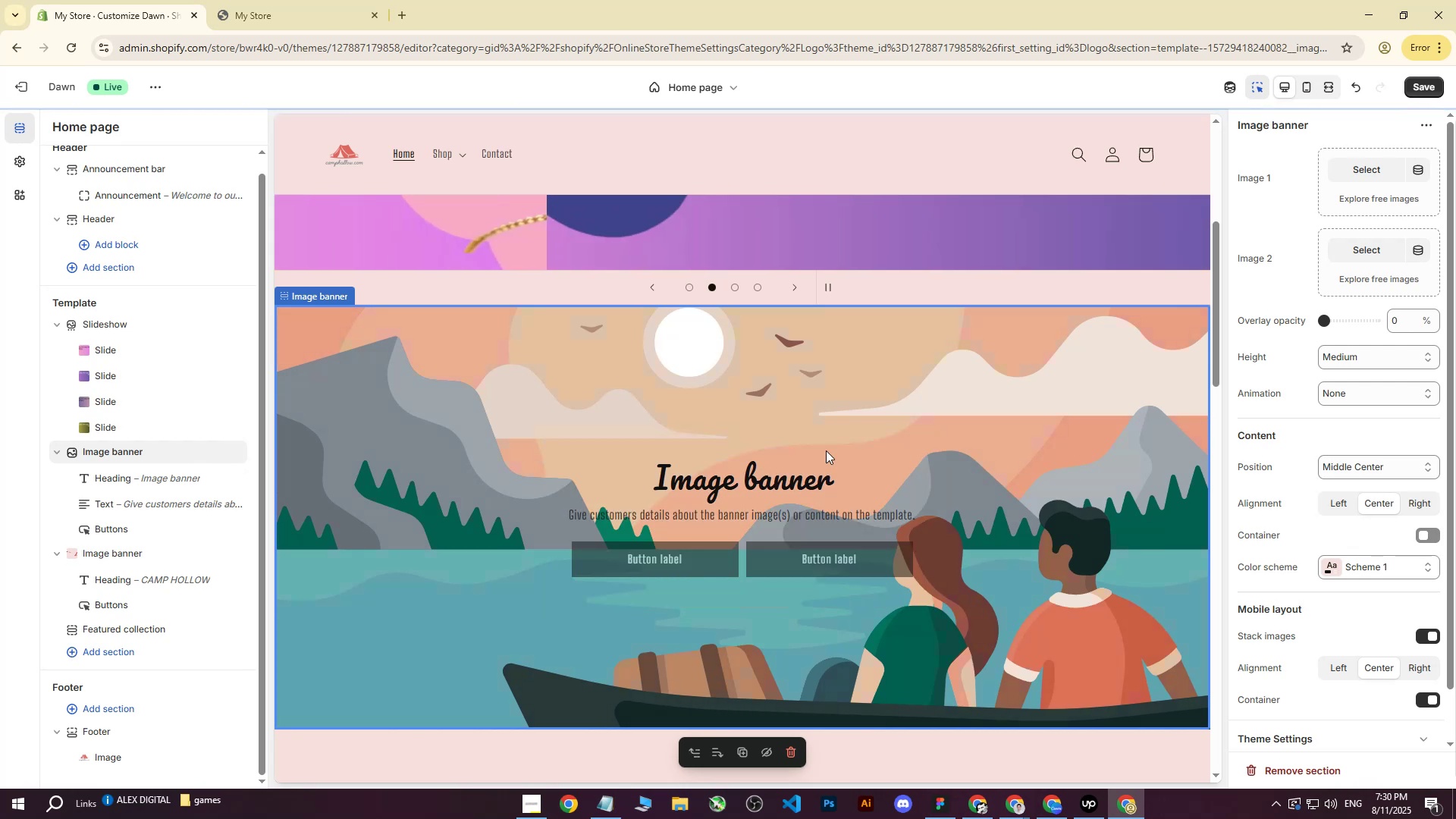 
left_click([742, 472])
 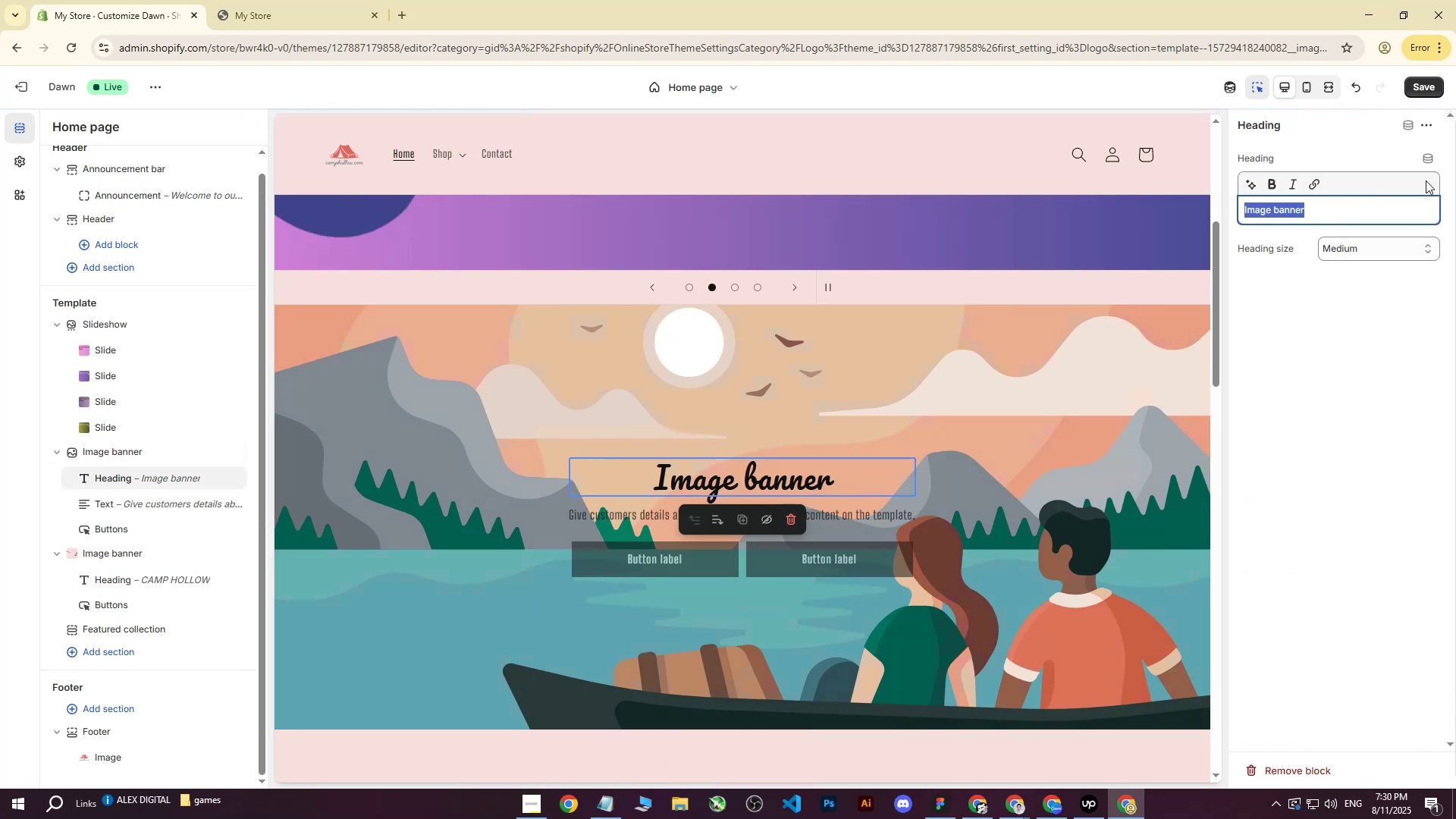 
left_click([1379, 246])
 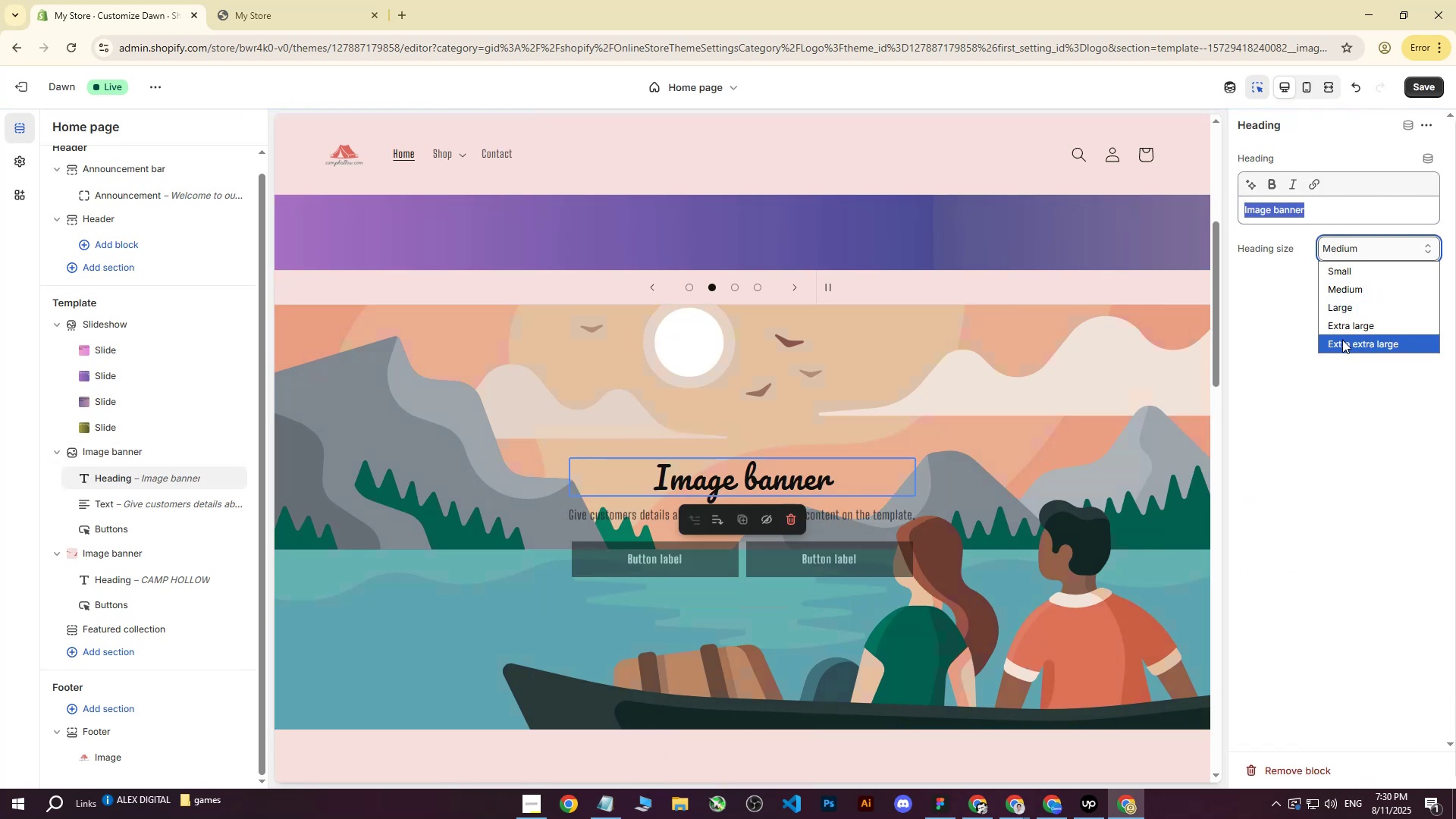 
left_click([1342, 340])
 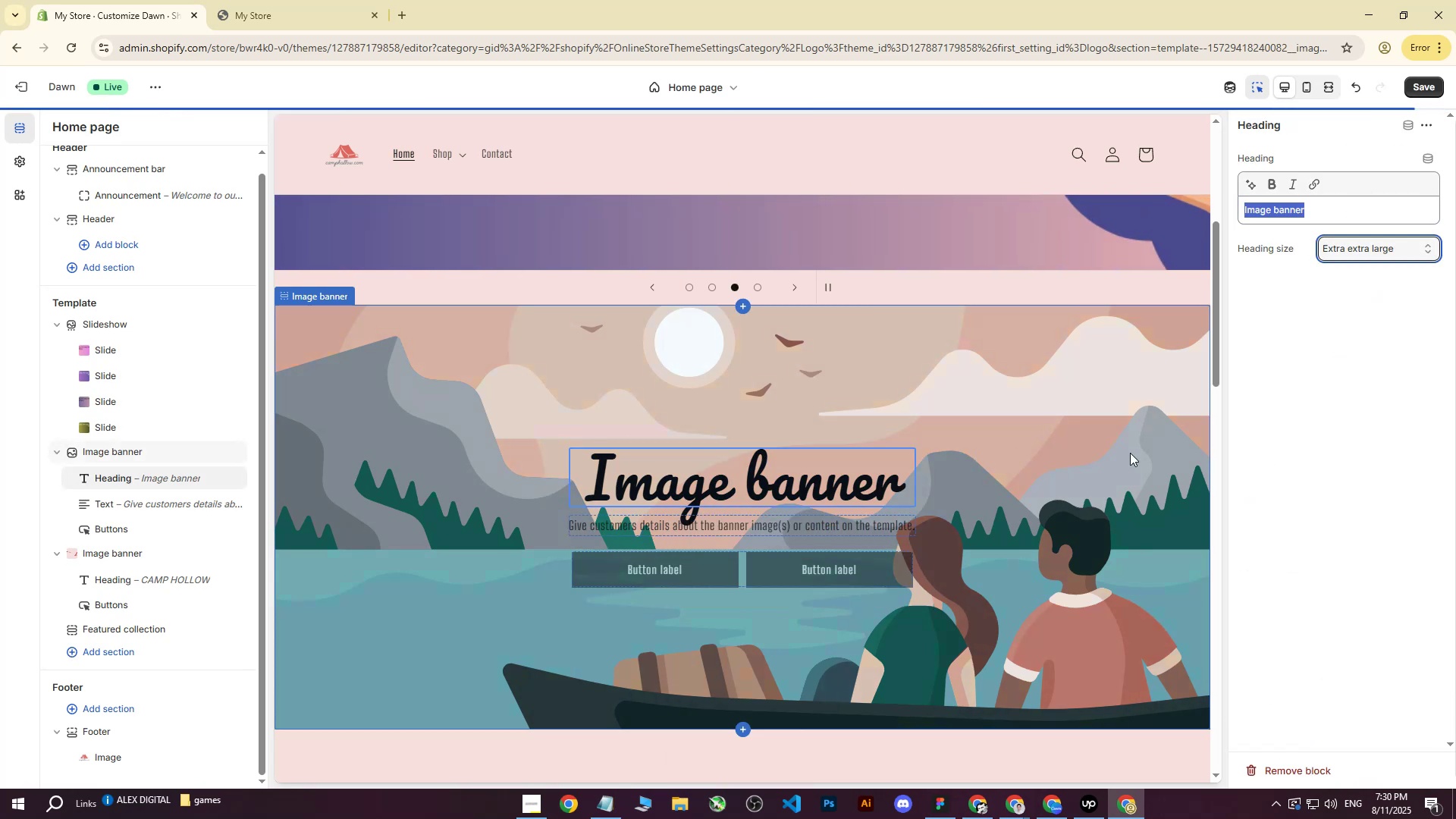 
left_click([1318, 410])
 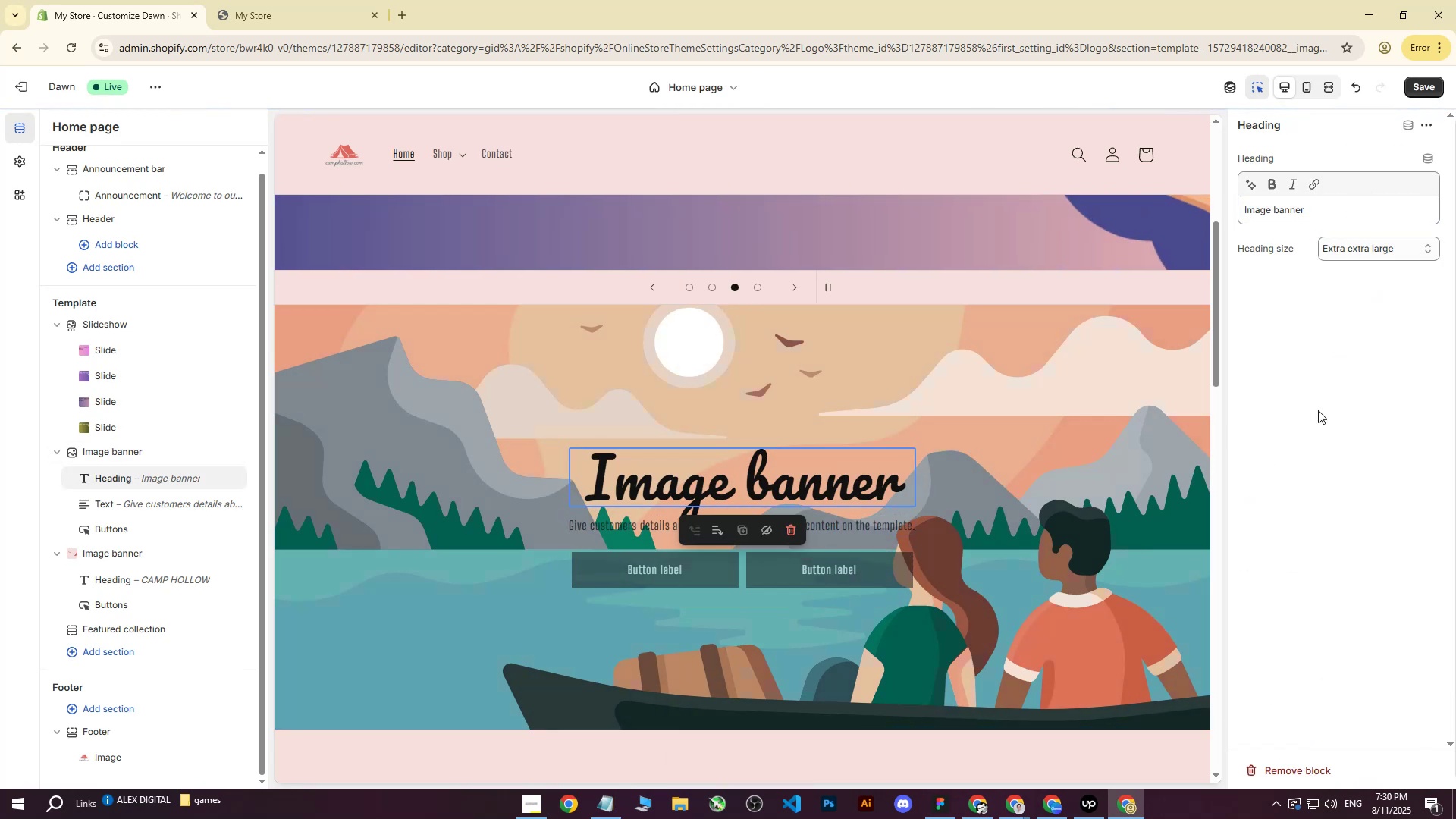 
left_click([1318, 410])
 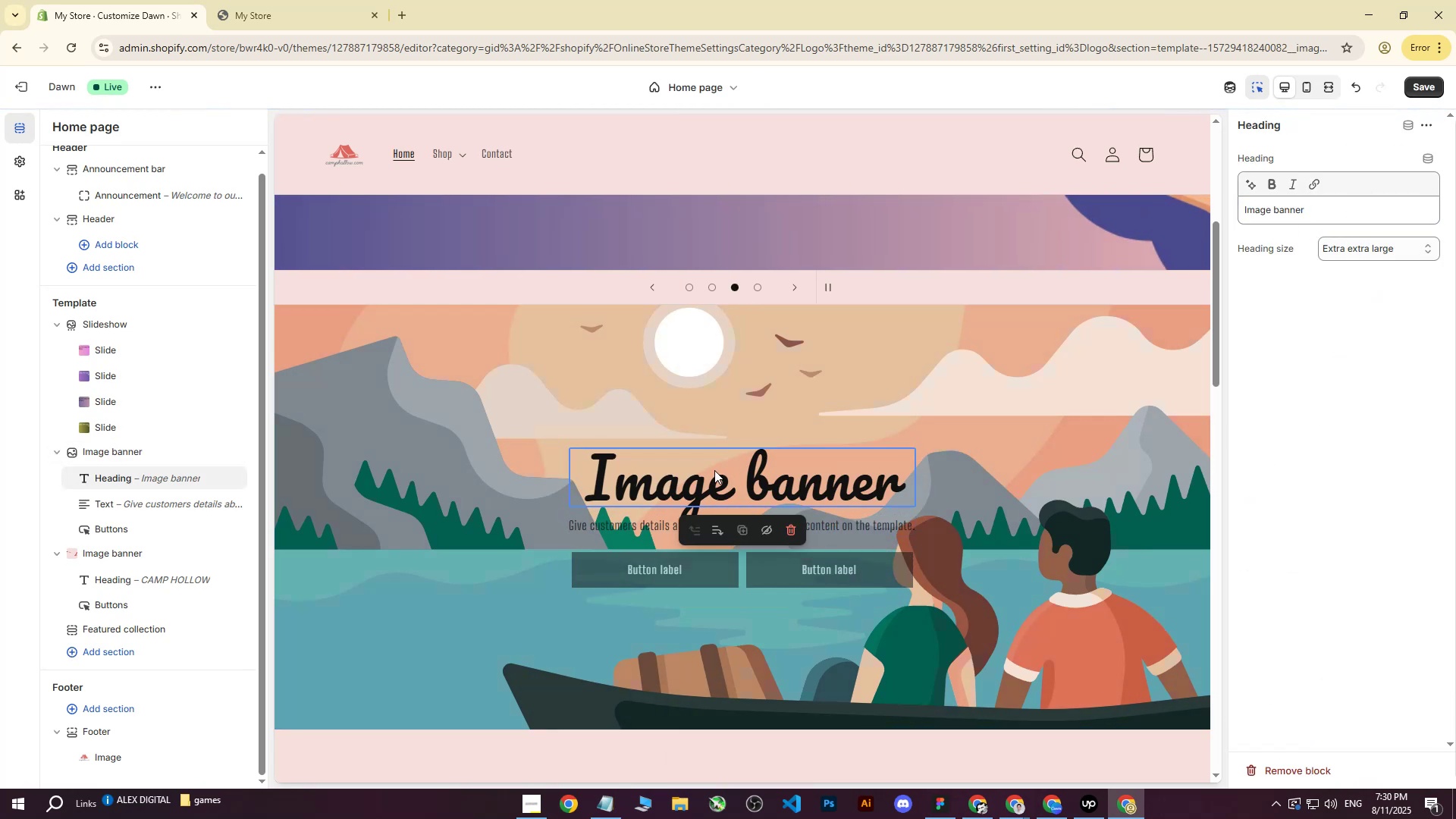 
double_click([714, 470])
 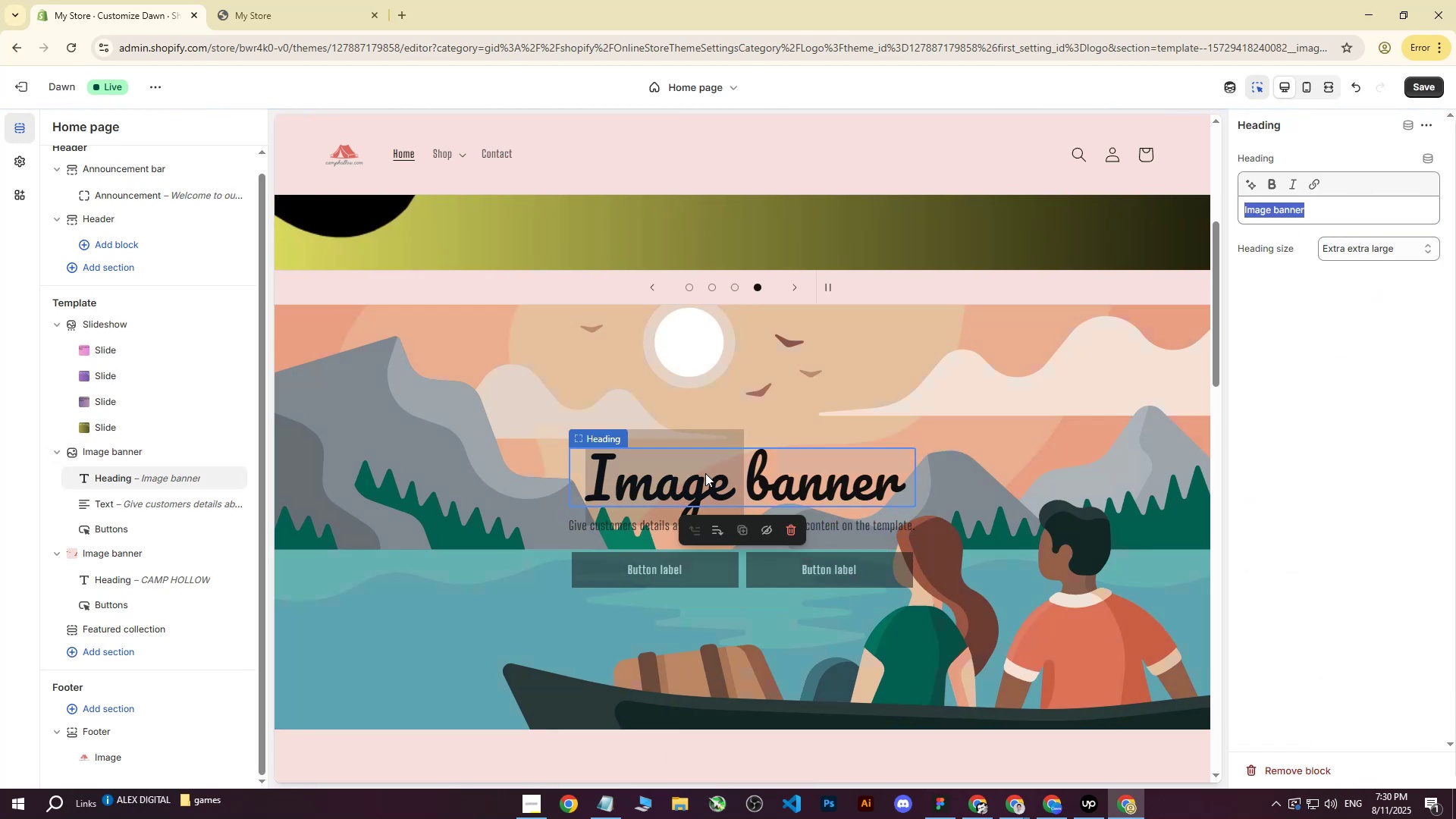 
triple_click([702, 474])
 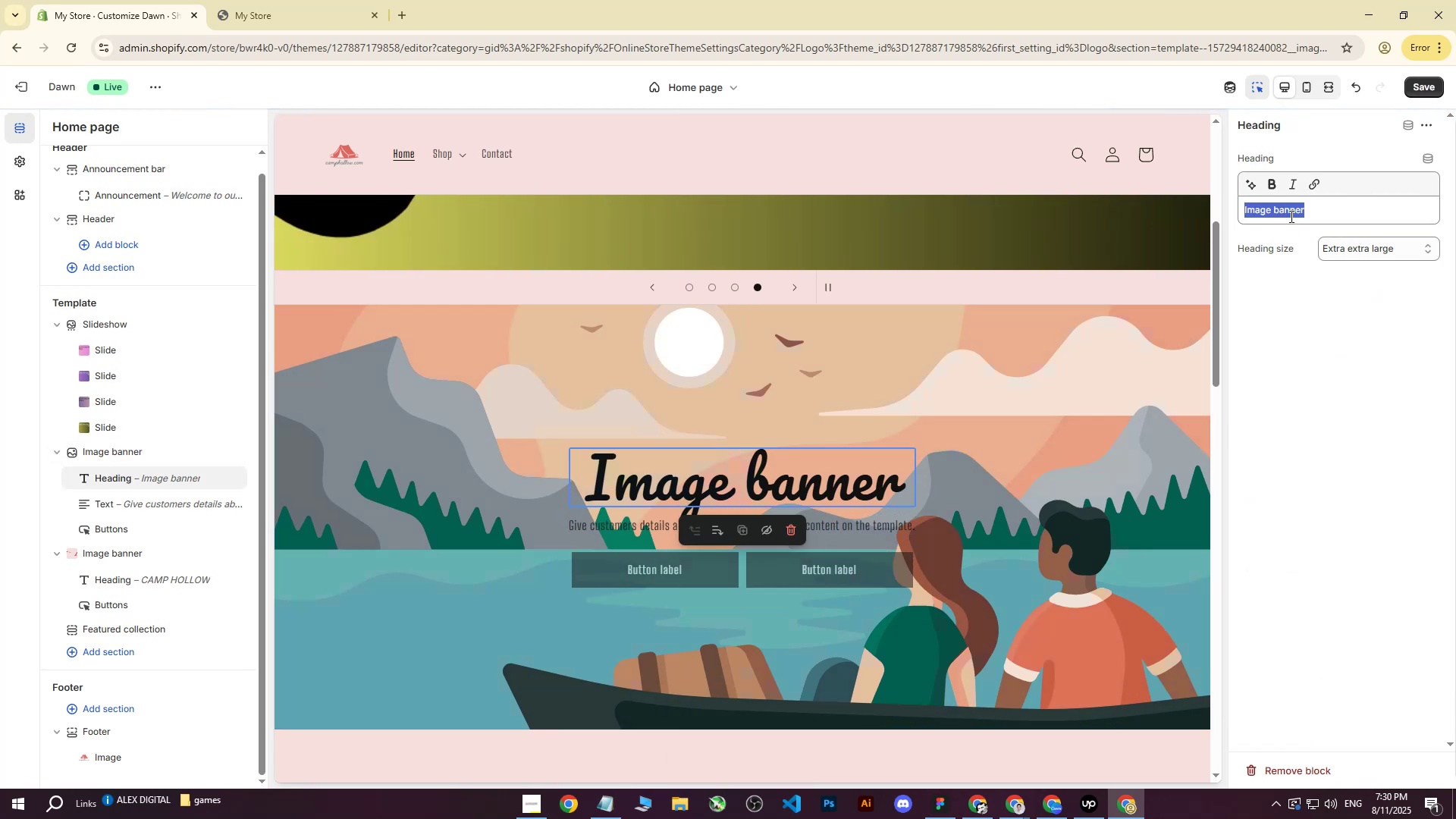 
left_click([1311, 220])
 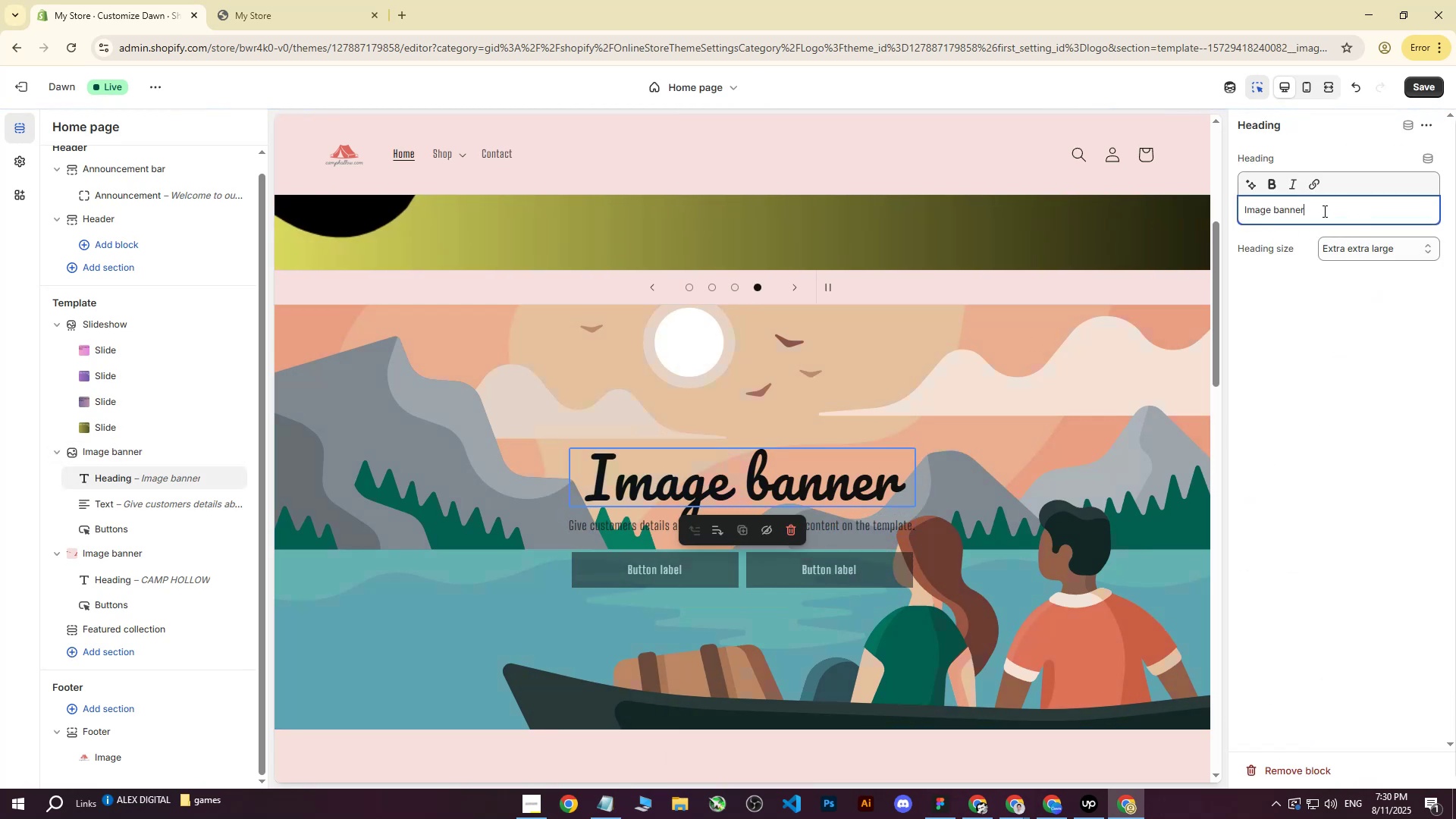 
left_click_drag(start_coordinate=[1323, 211], to_coordinate=[1166, 201])
 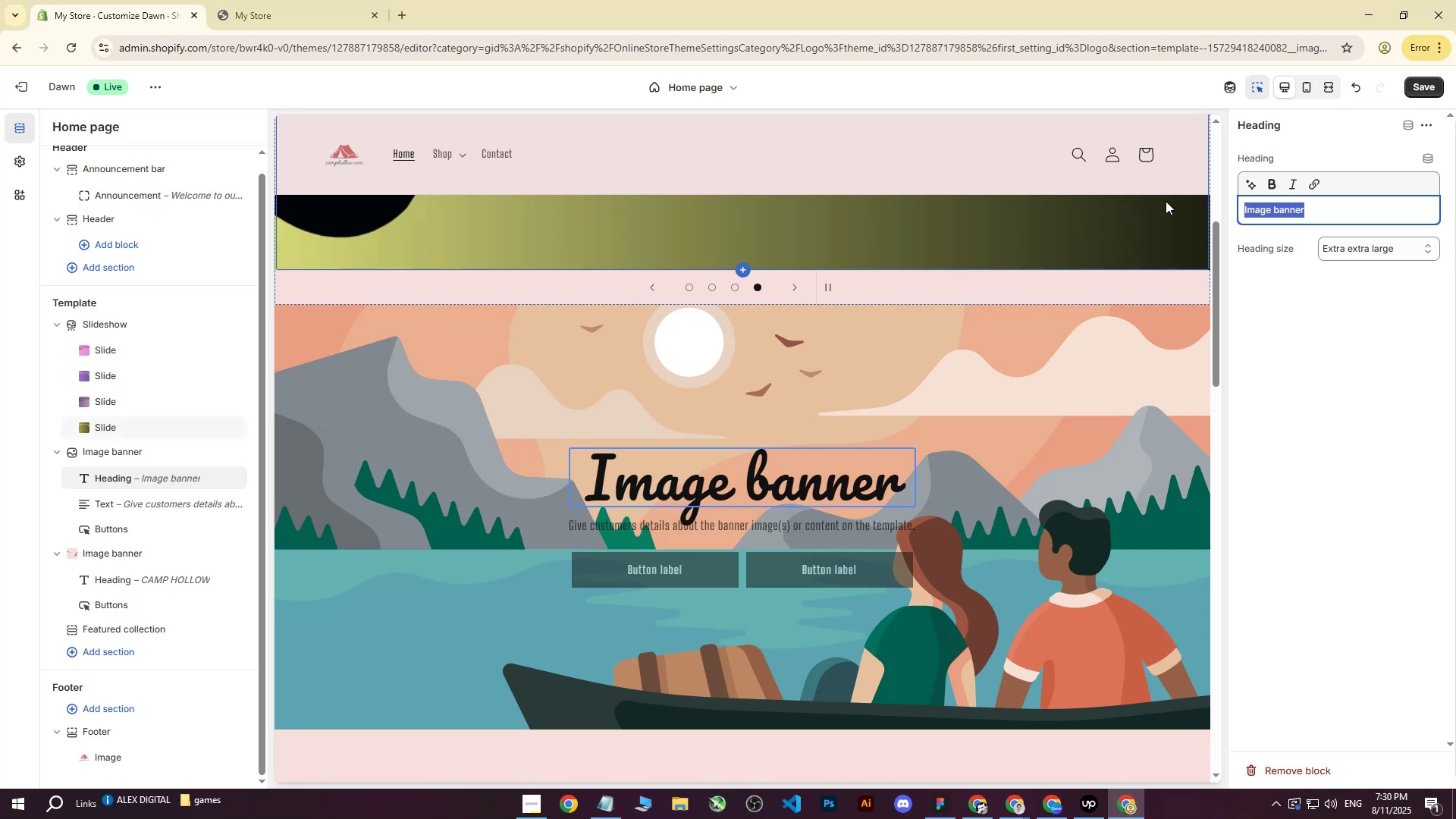 
type(cam)
key(Backspace)
key(Backspace)
key(Backspace)
key(Backspace)
type(CAMP )
 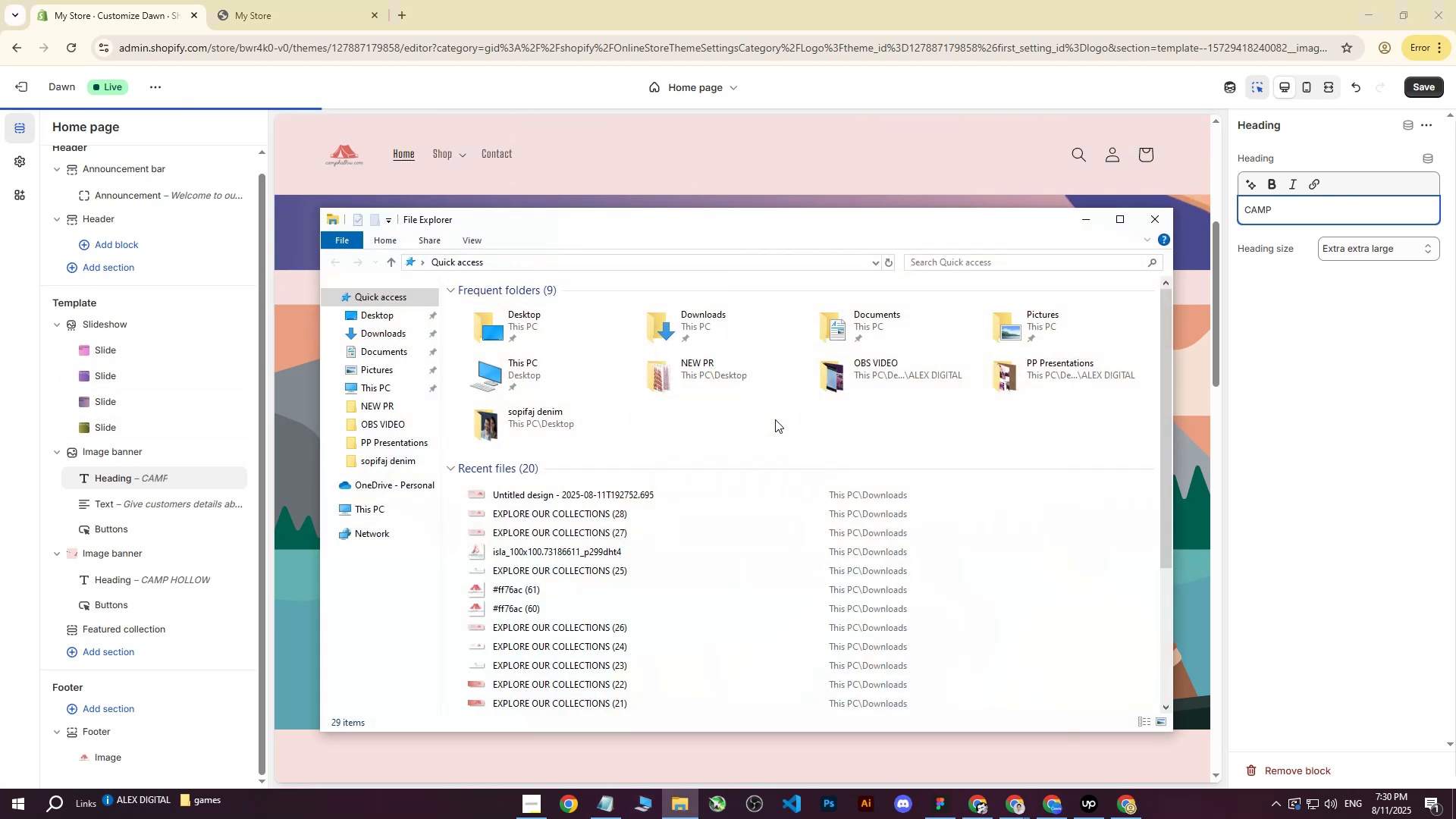 
left_click([378, 336])
 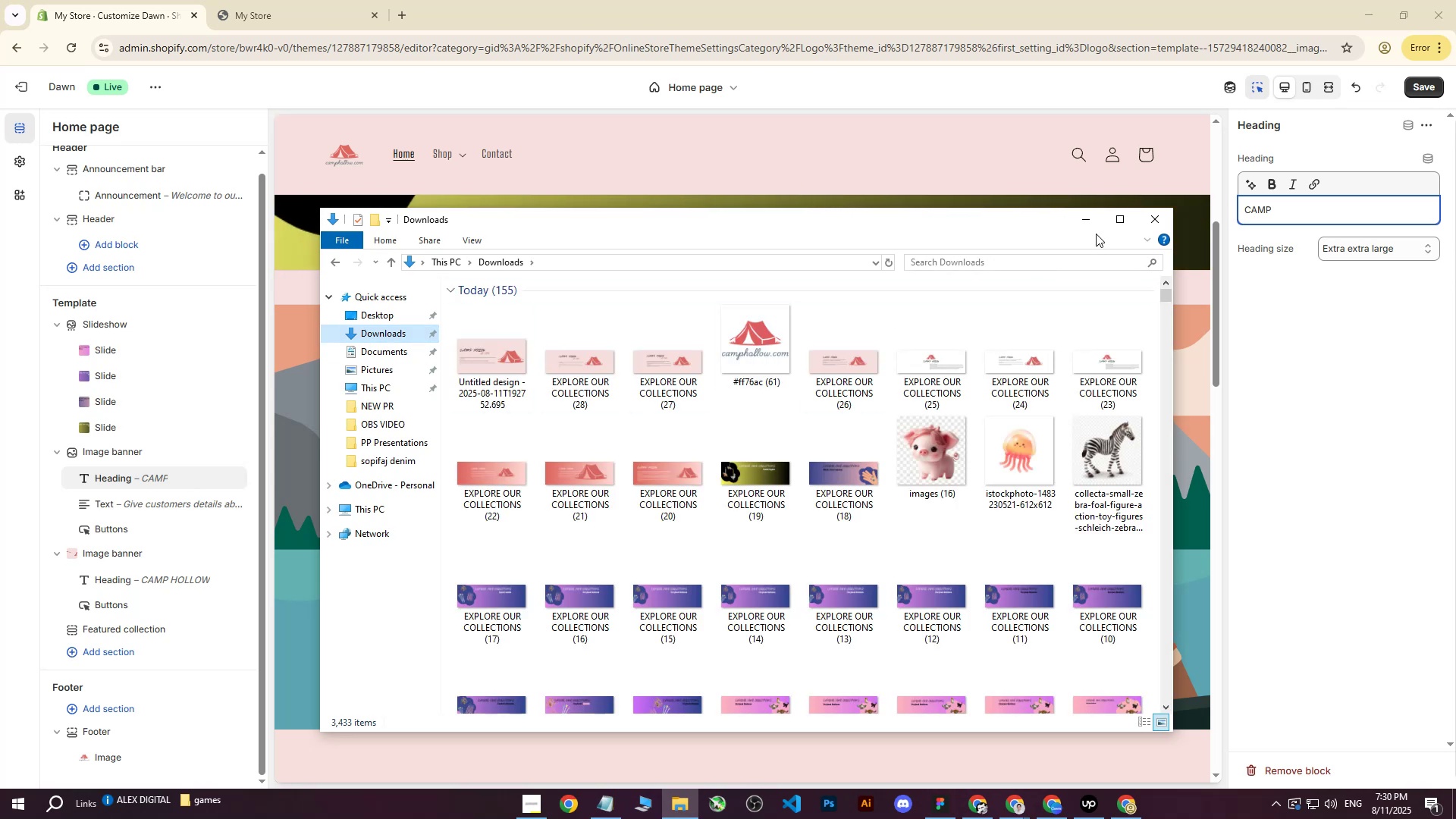 
left_click([1090, 219])
 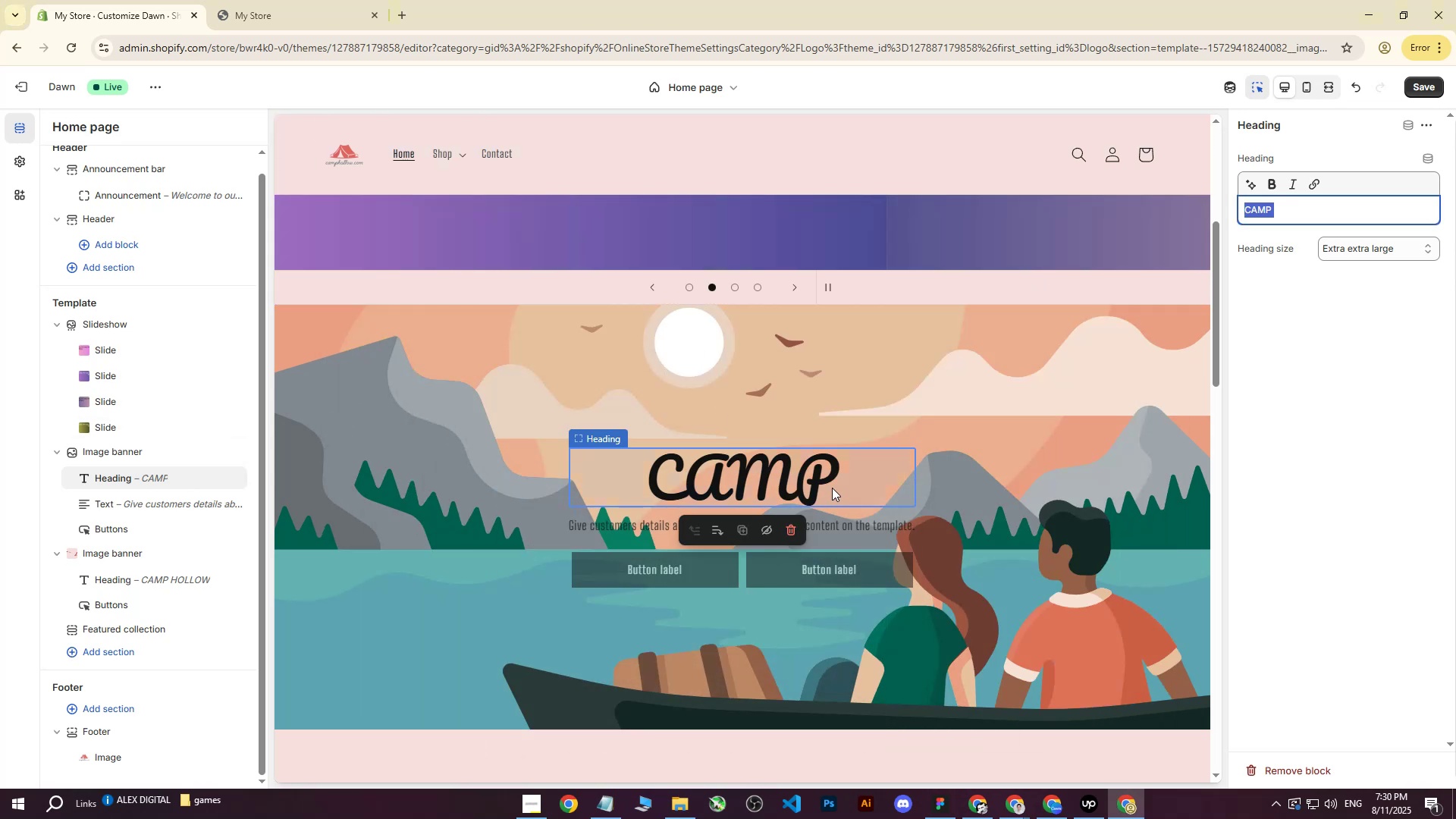 
double_click([830, 482])
 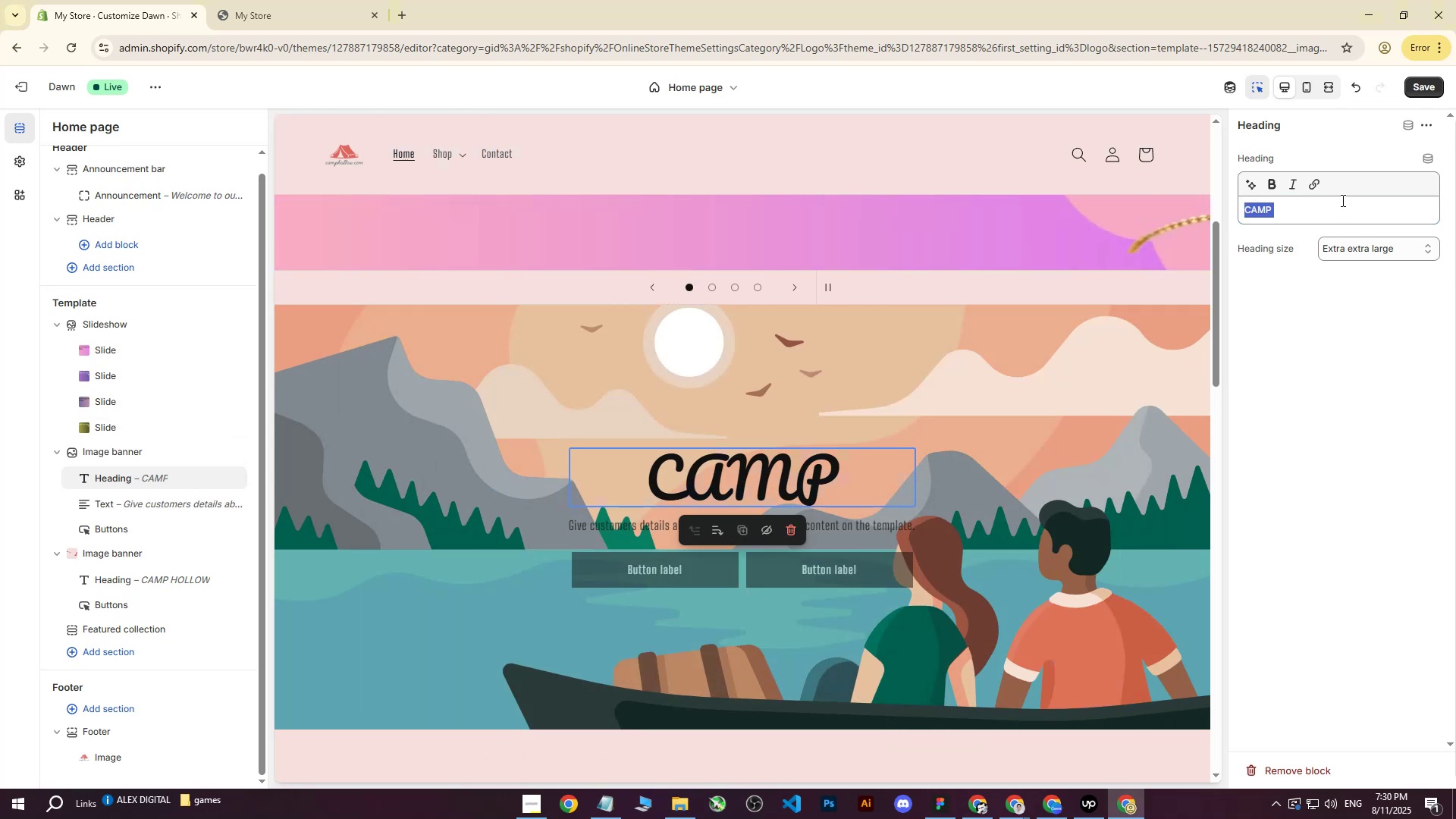 
left_click([1341, 199])
 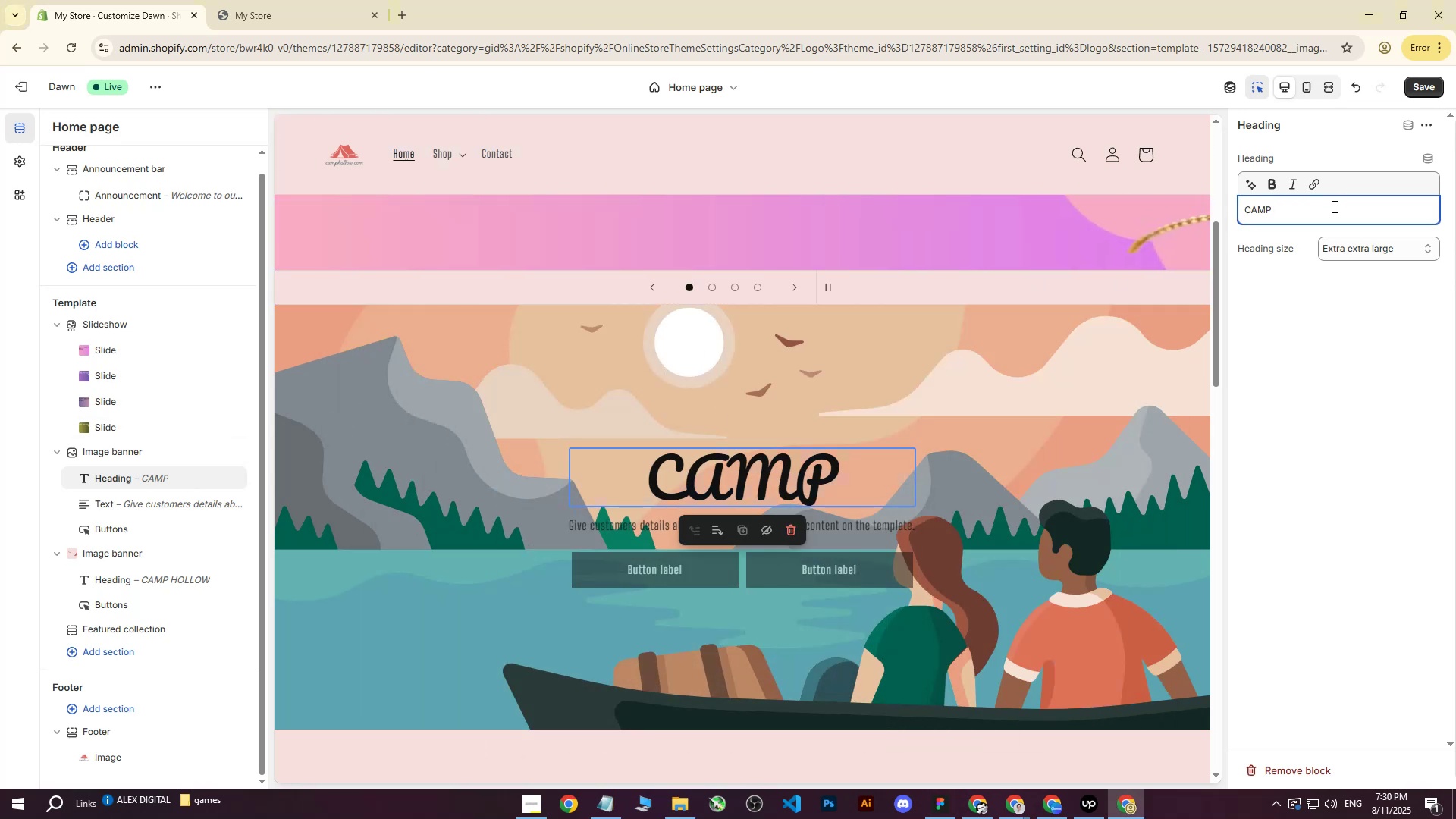 
type(HOLLOW)
 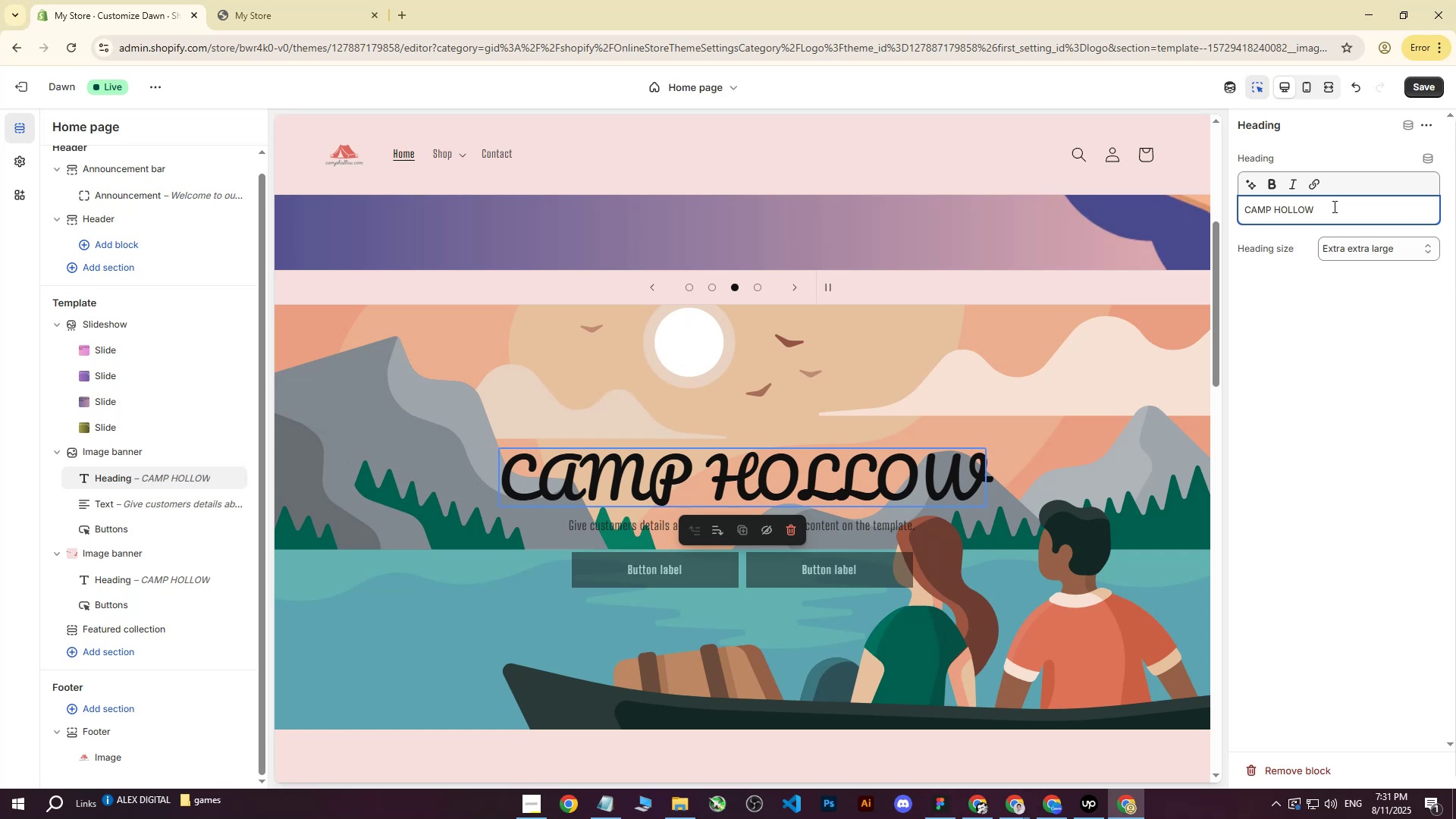 
wait(9.86)
 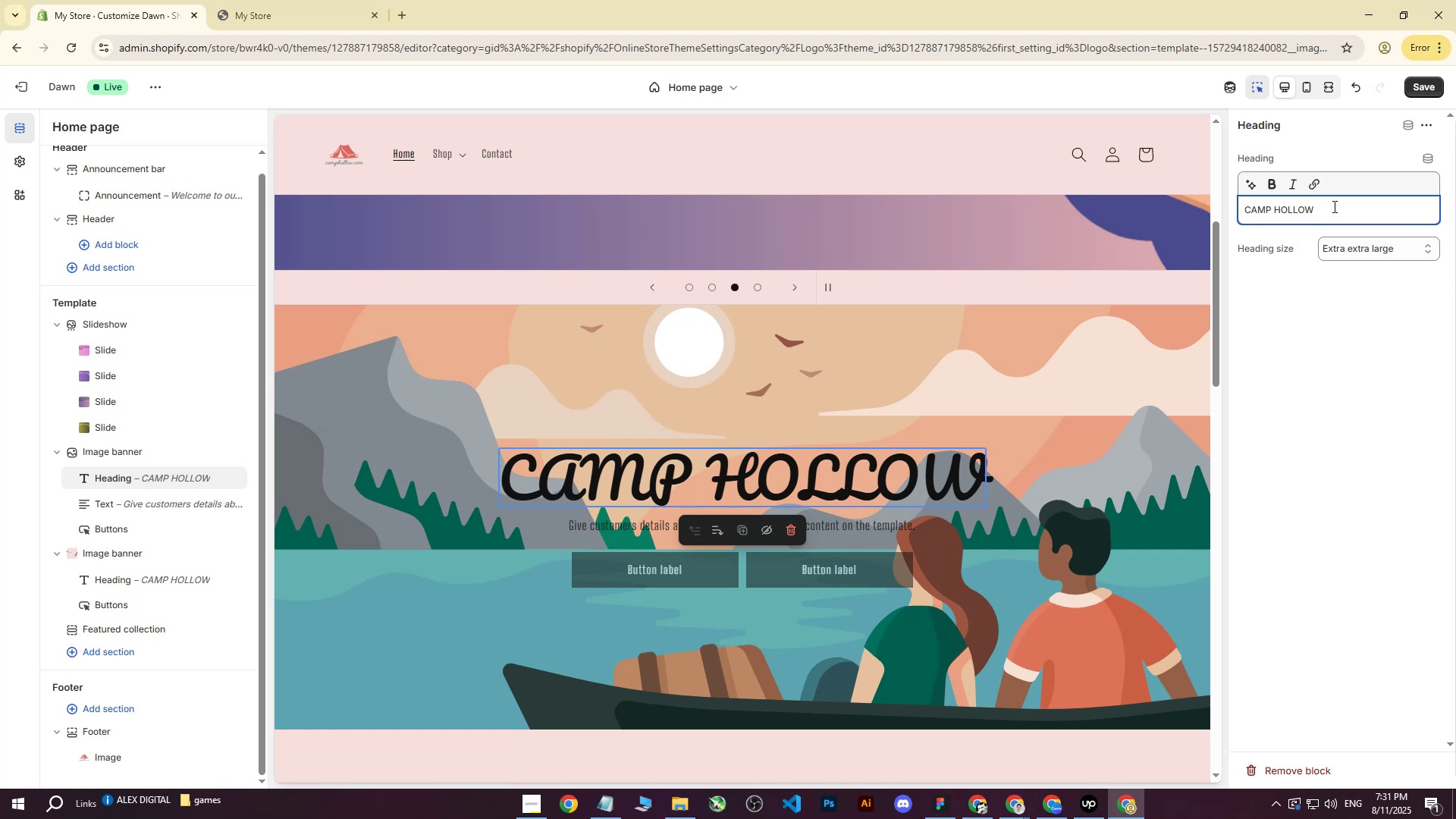 
left_click([111, 458])
 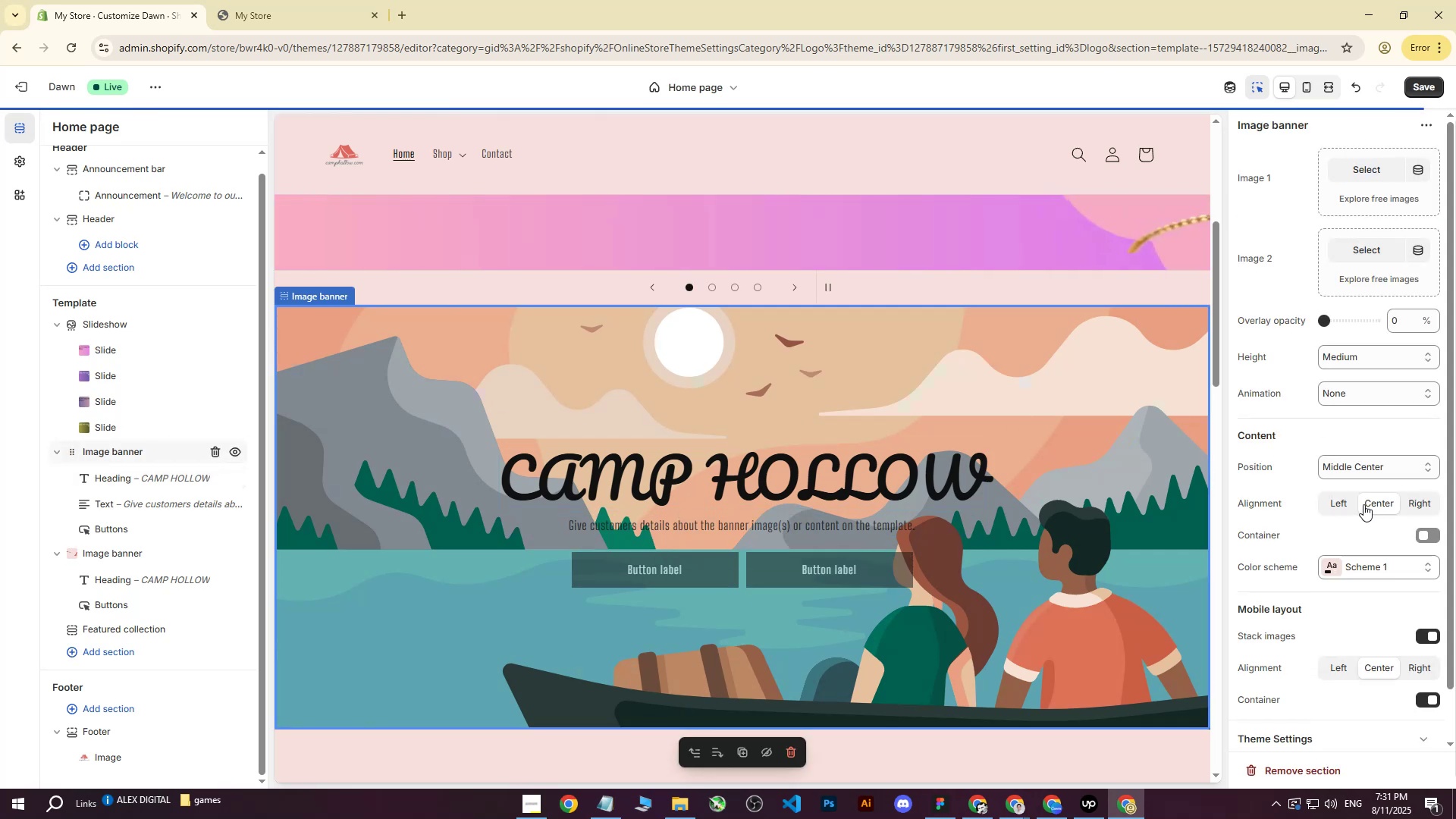 
left_click([1348, 504])
 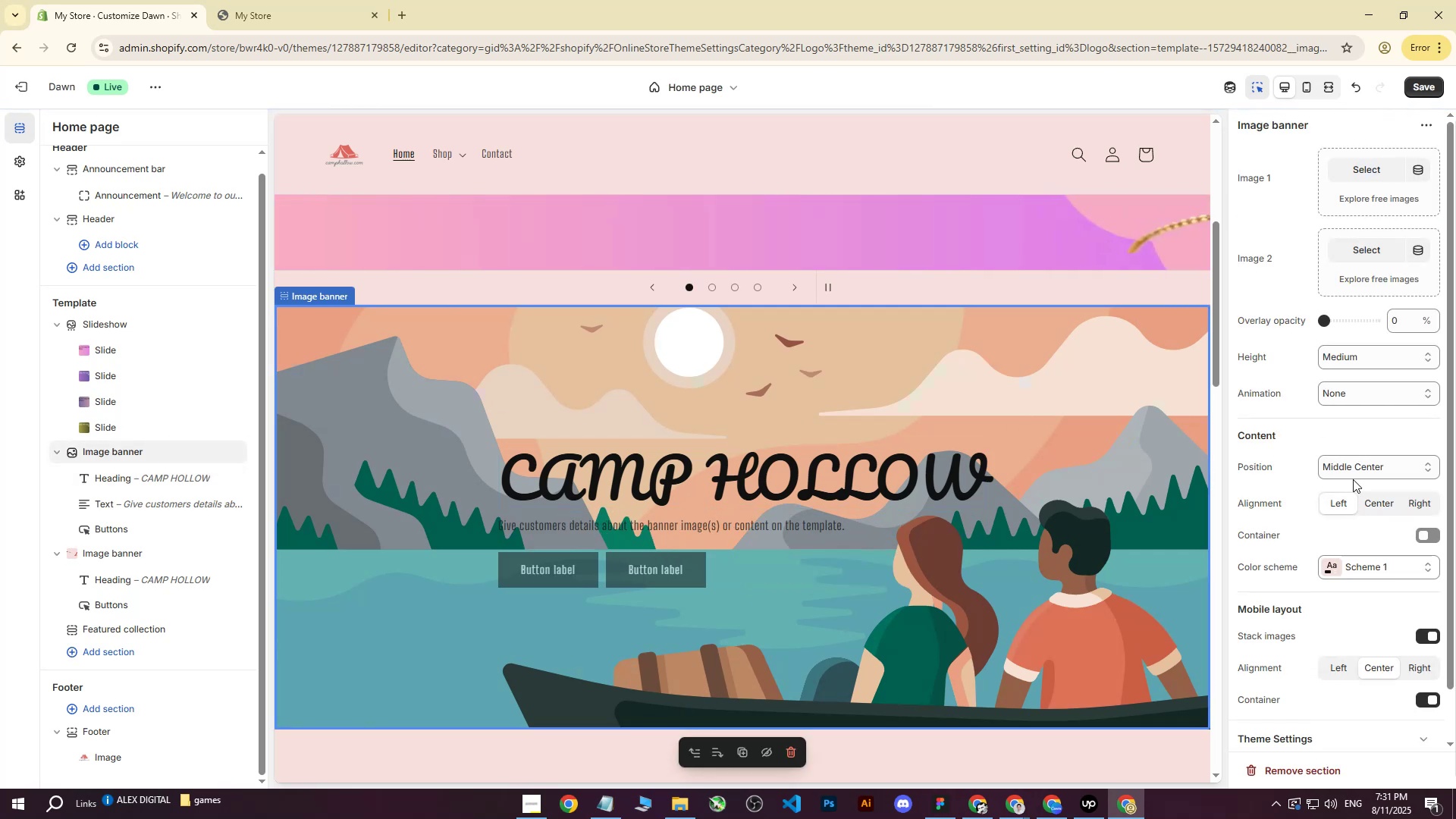 
left_click([1357, 470])
 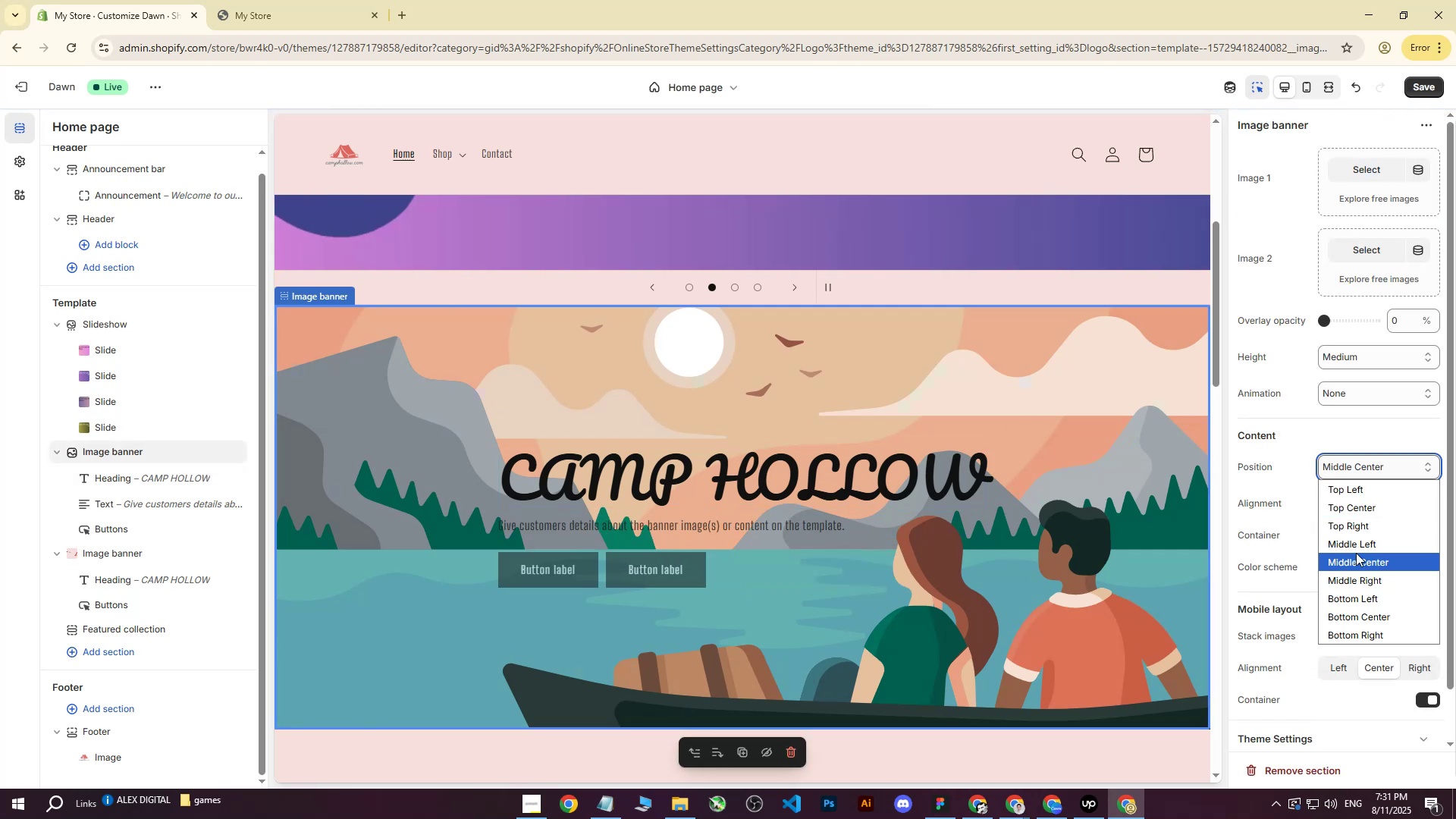 
left_click([1355, 548])
 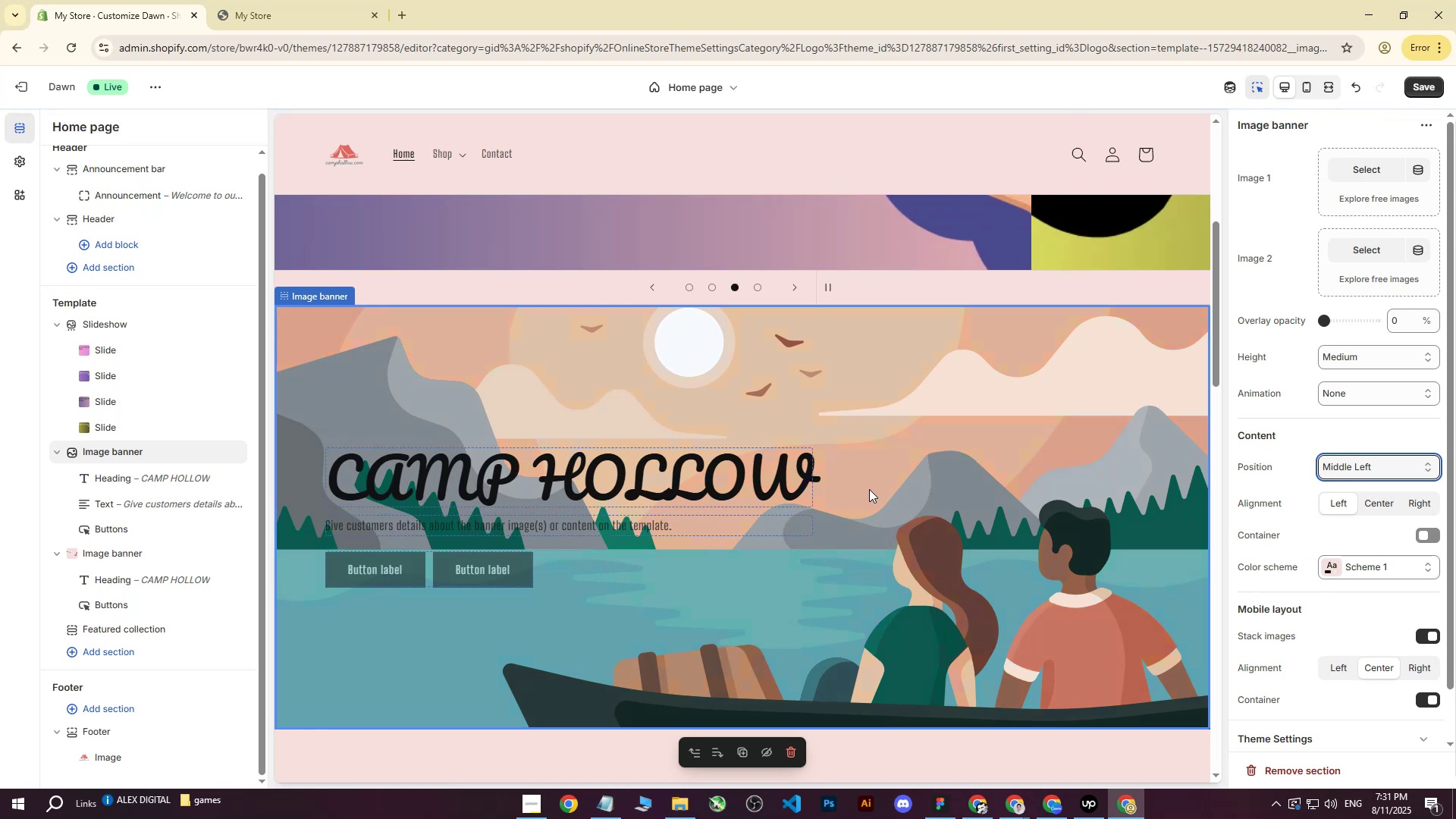 
wait(5.66)
 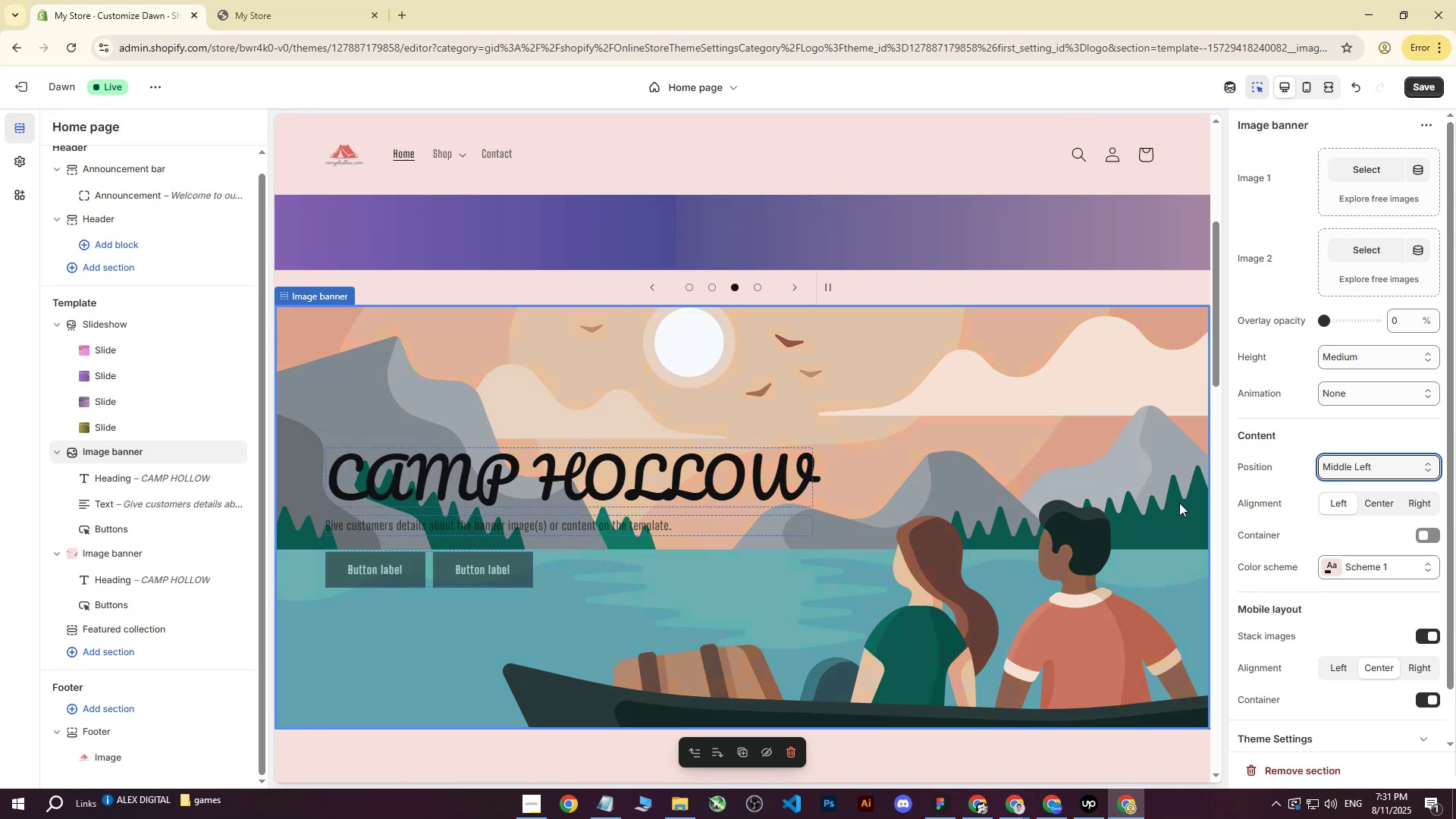 
scroll: coordinate [877, 488], scroll_direction: up, amount: 5.0
 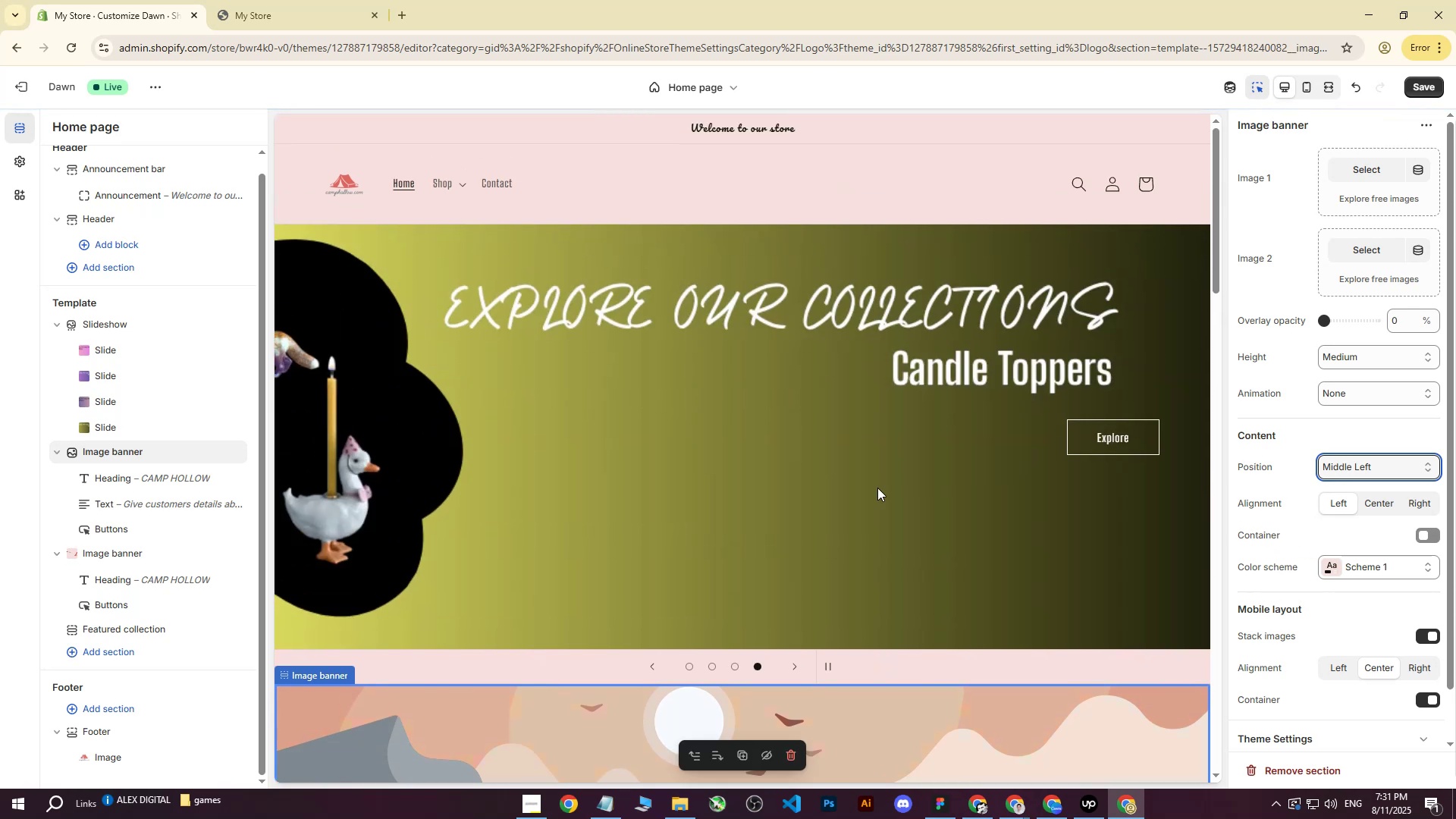 
scroll: coordinate [883, 491], scroll_direction: down, amount: 7.0
 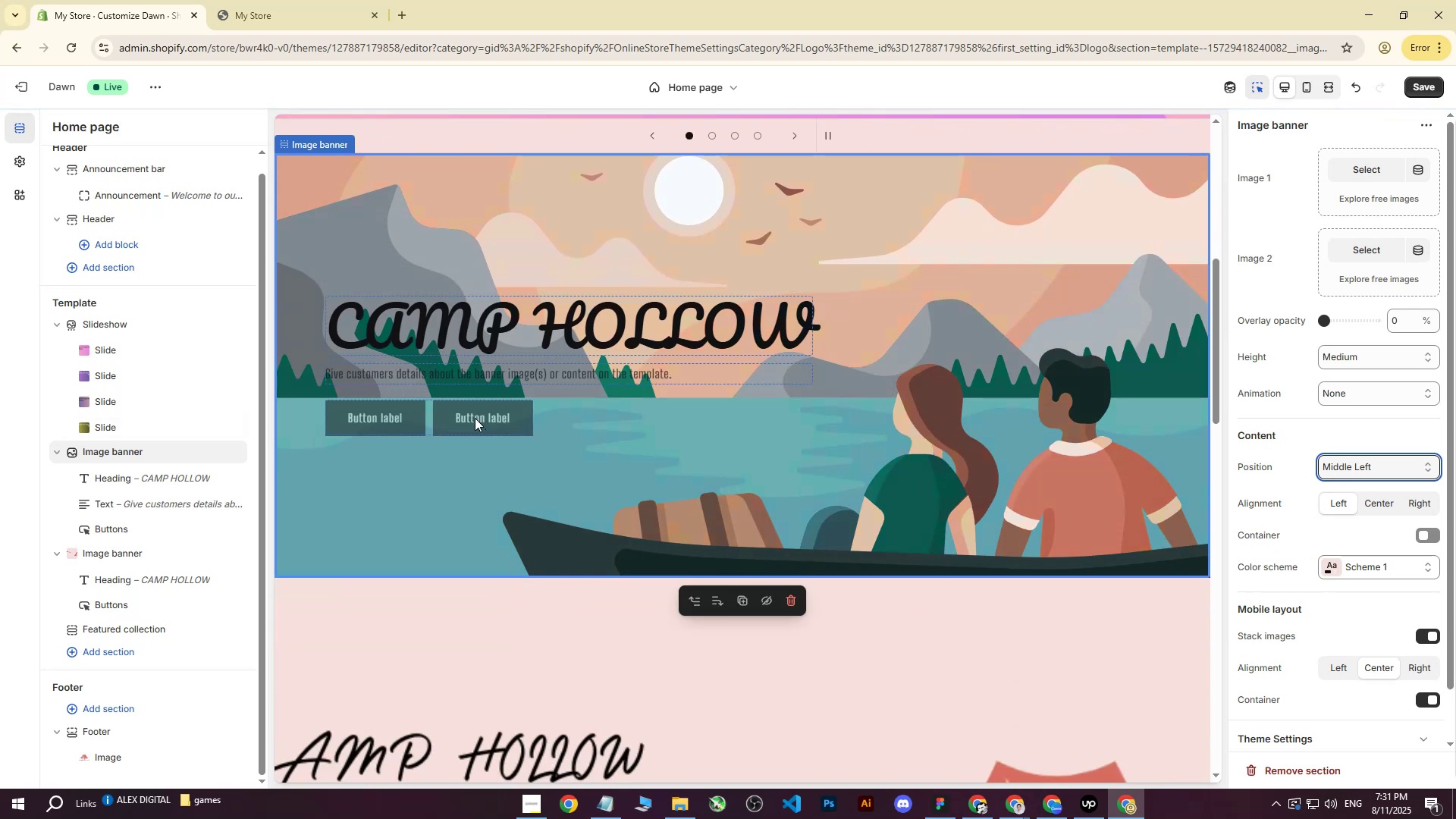 
left_click([476, 418])
 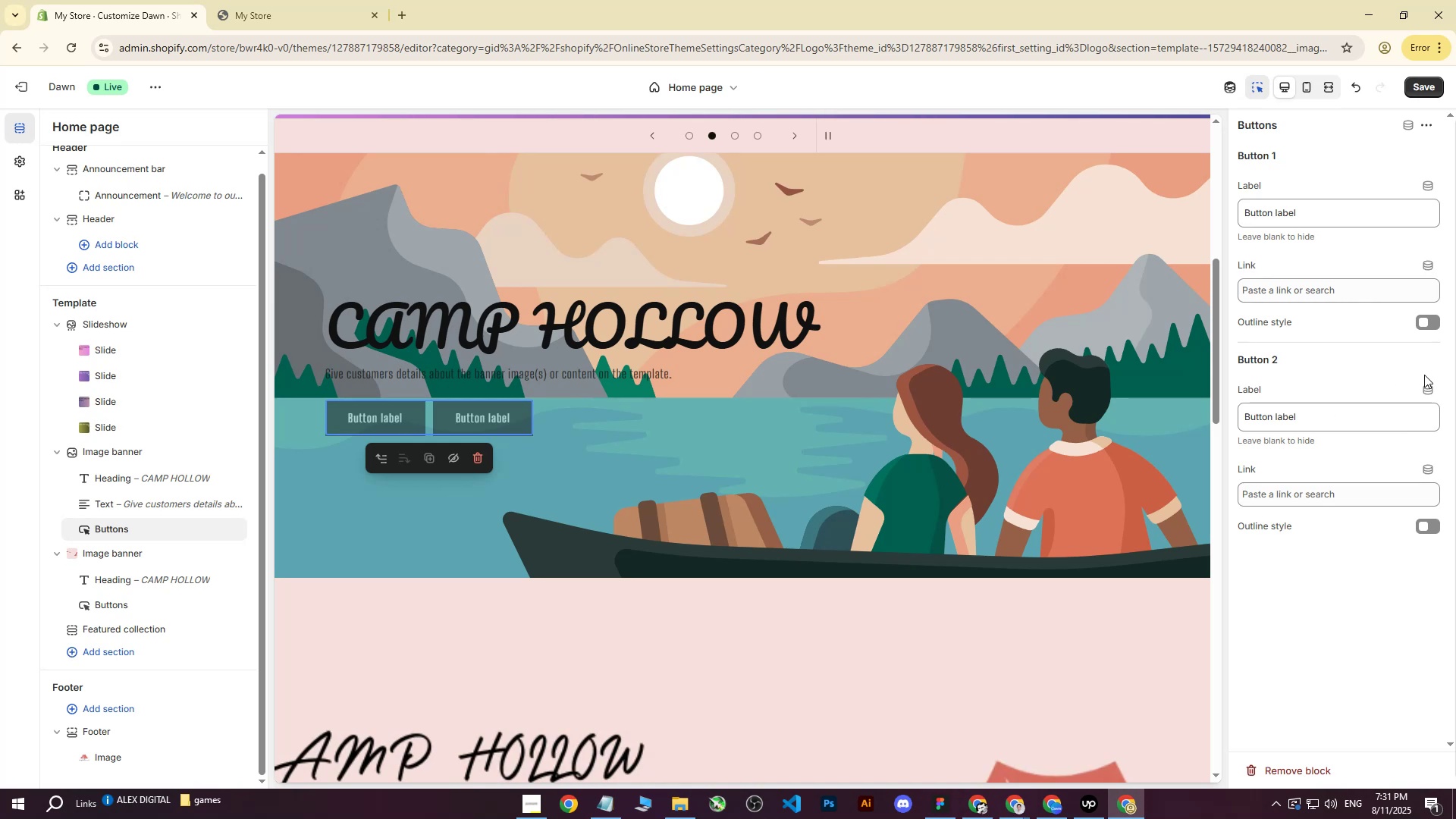 
left_click_drag(start_coordinate=[1310, 418], to_coordinate=[1128, 423])
 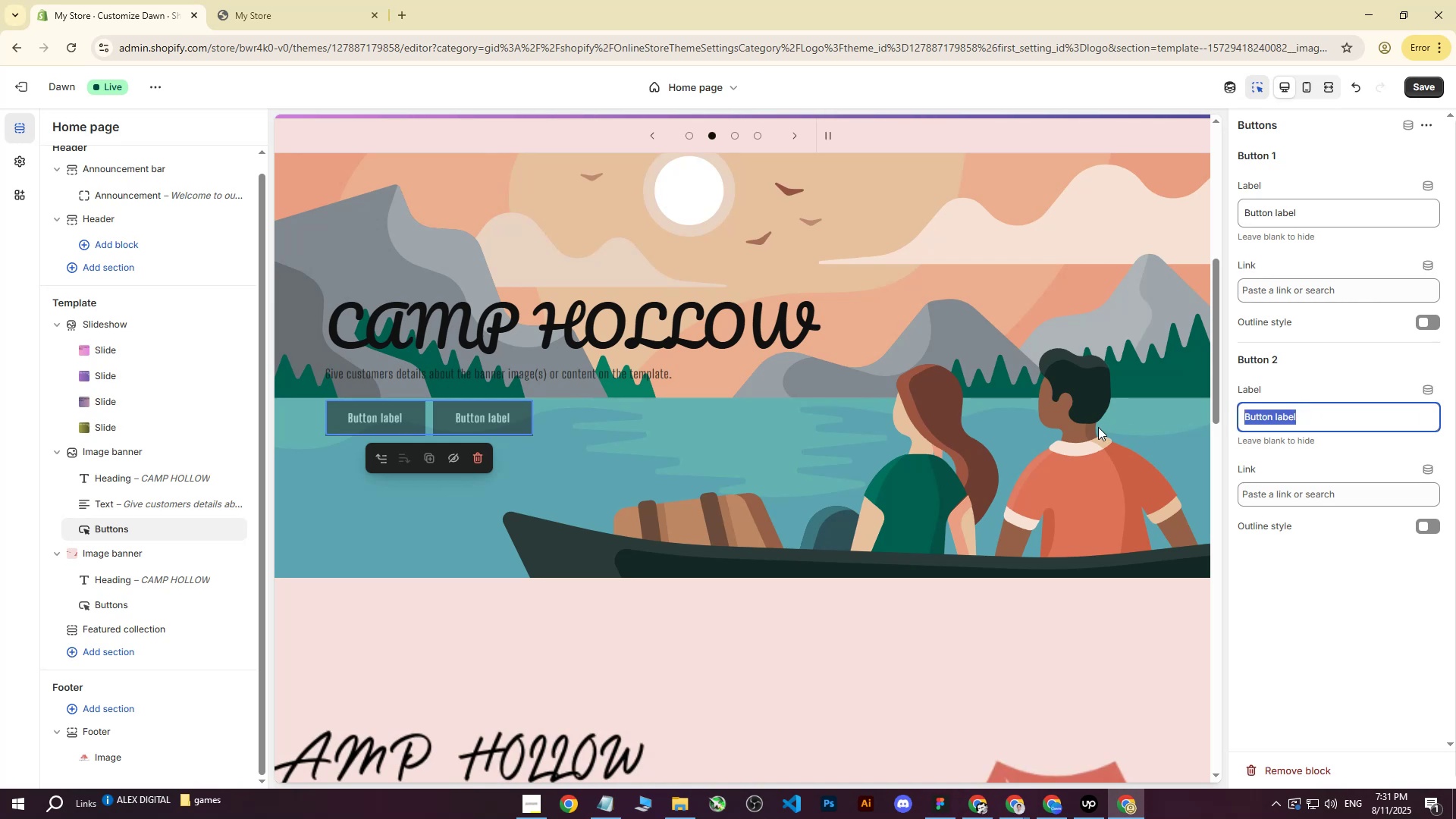 
key(Backspace)
 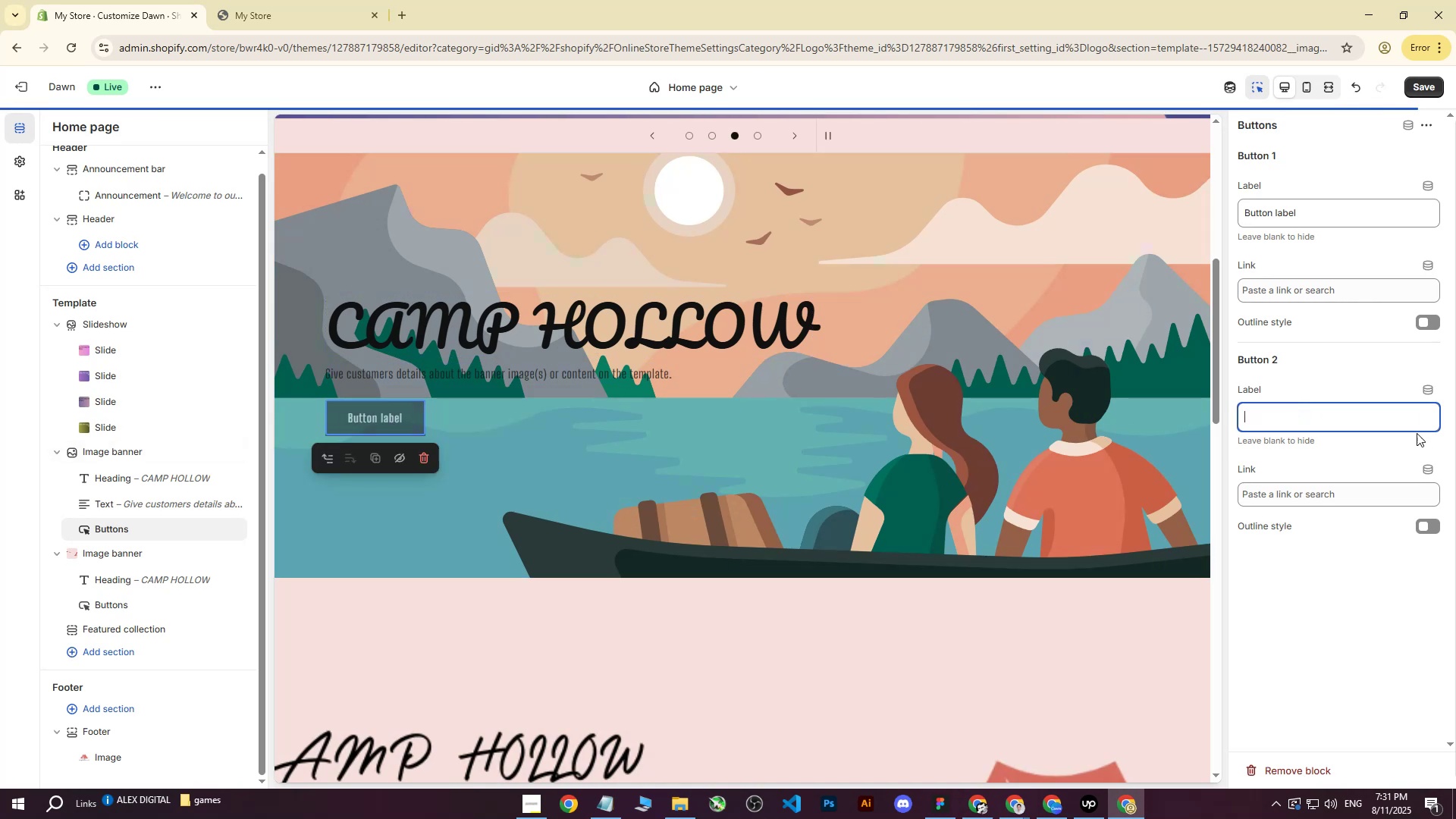 
left_click([1345, 372])
 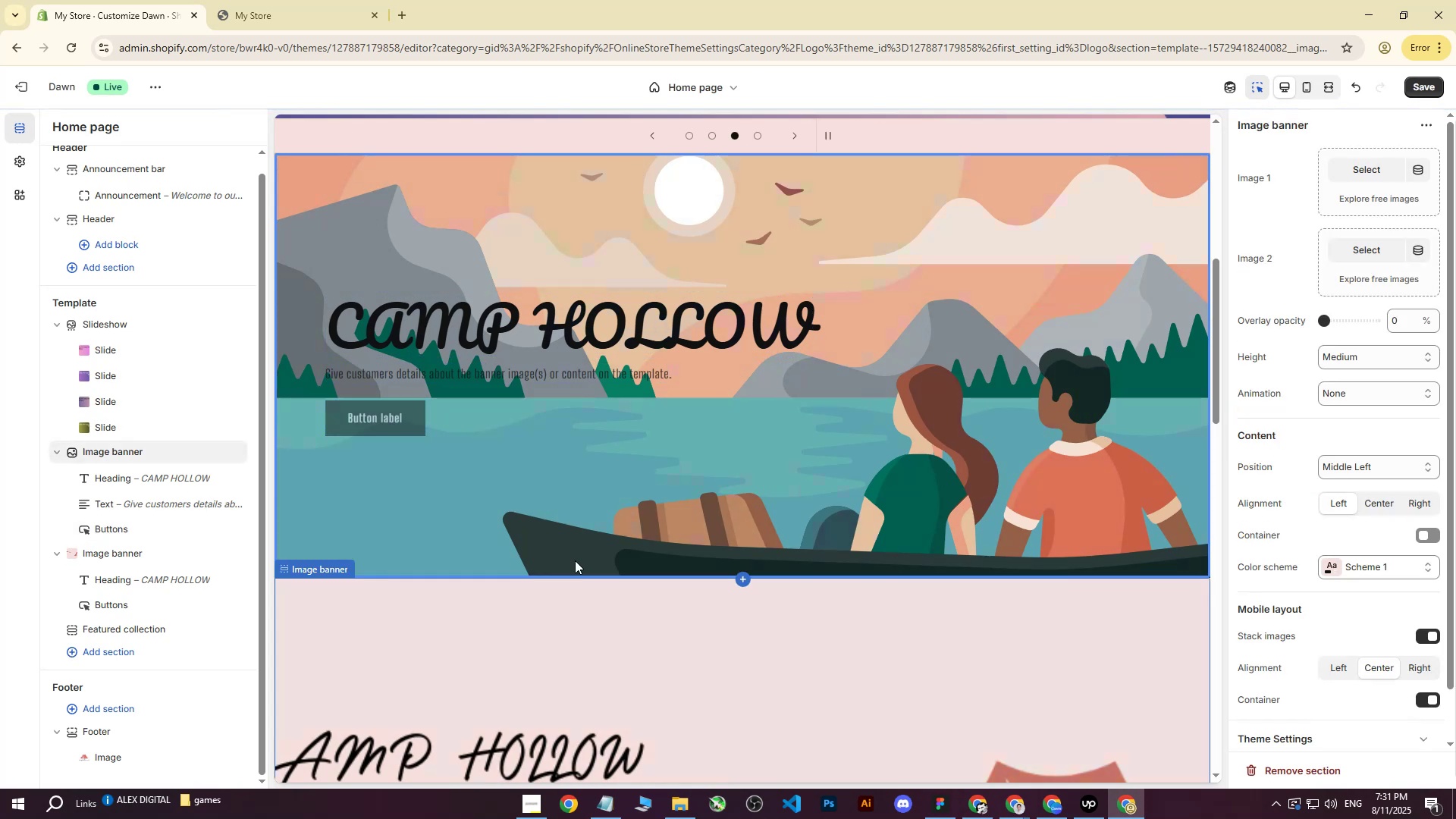 
left_click([363, 419])
 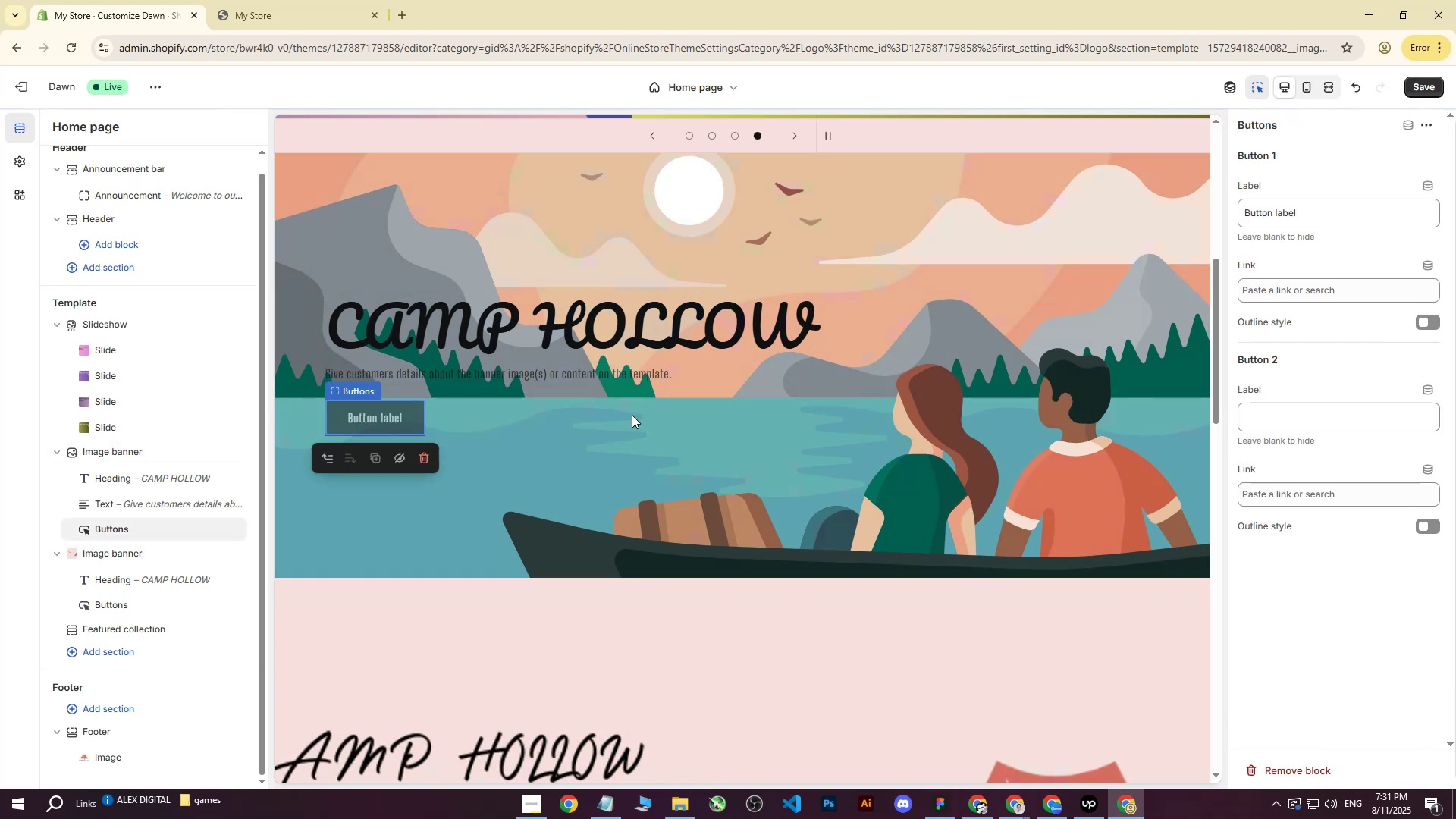 
left_click([664, 416])
 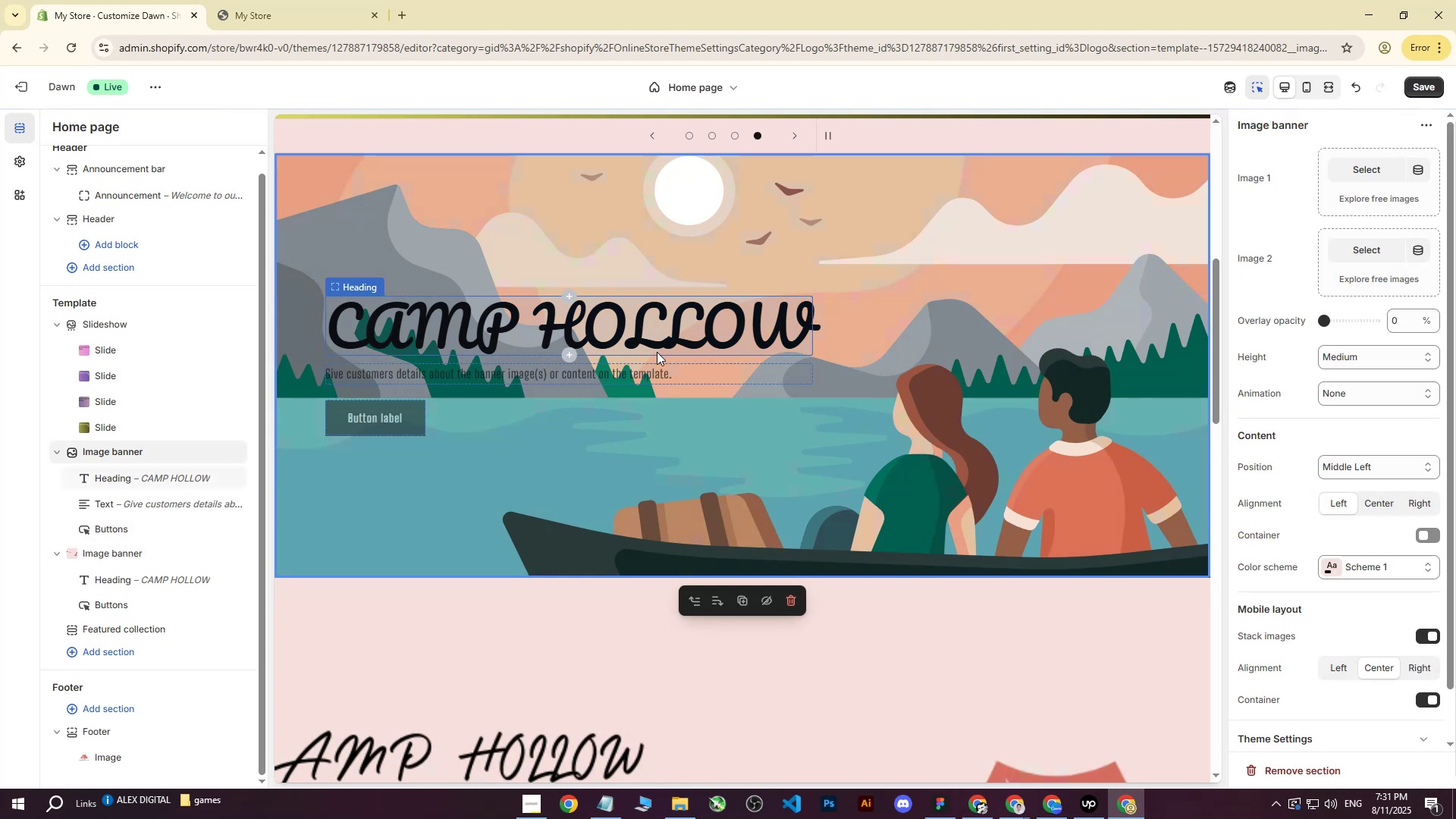 
left_click([570, 366])
 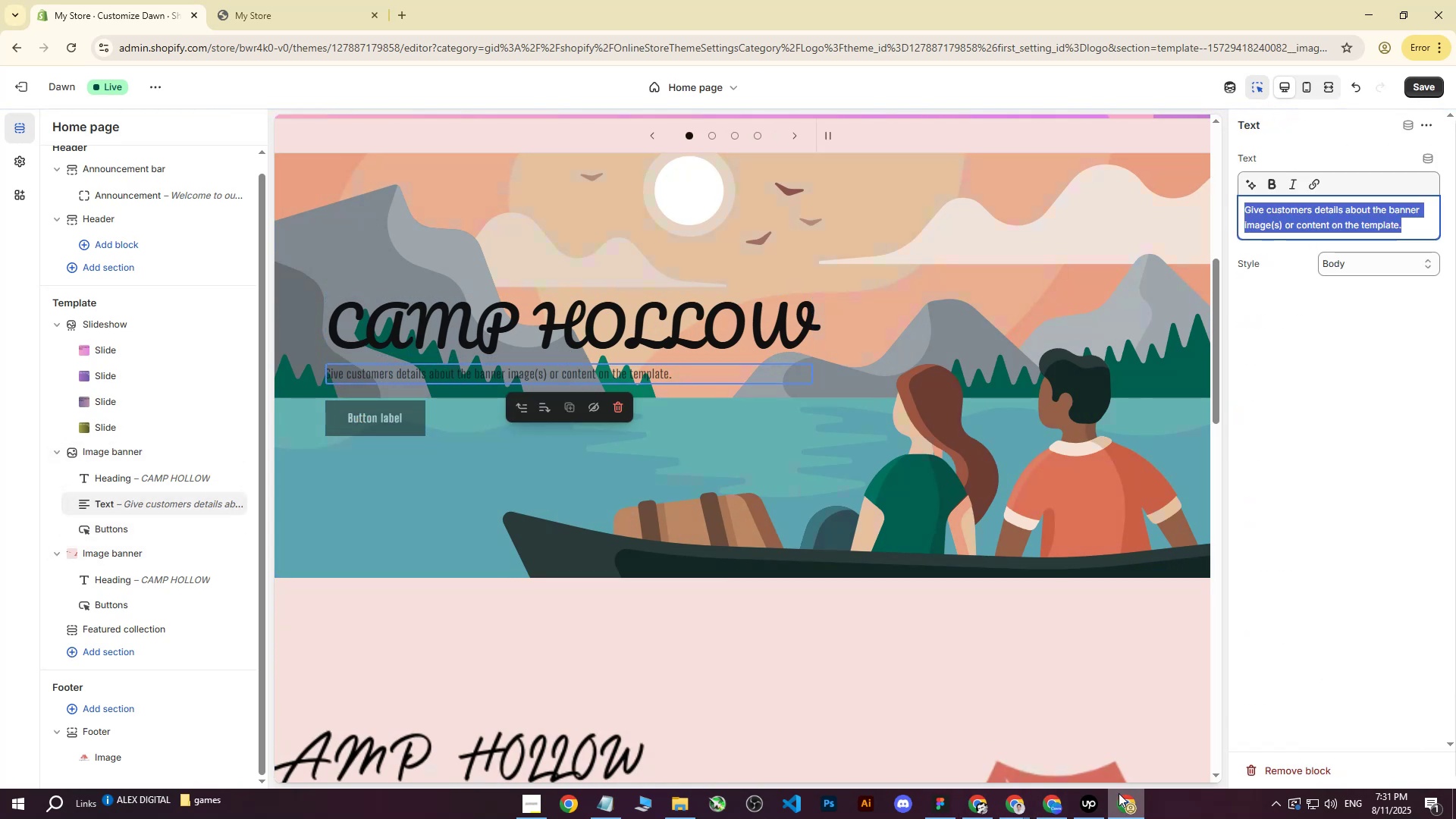 
left_click([1043, 807])
 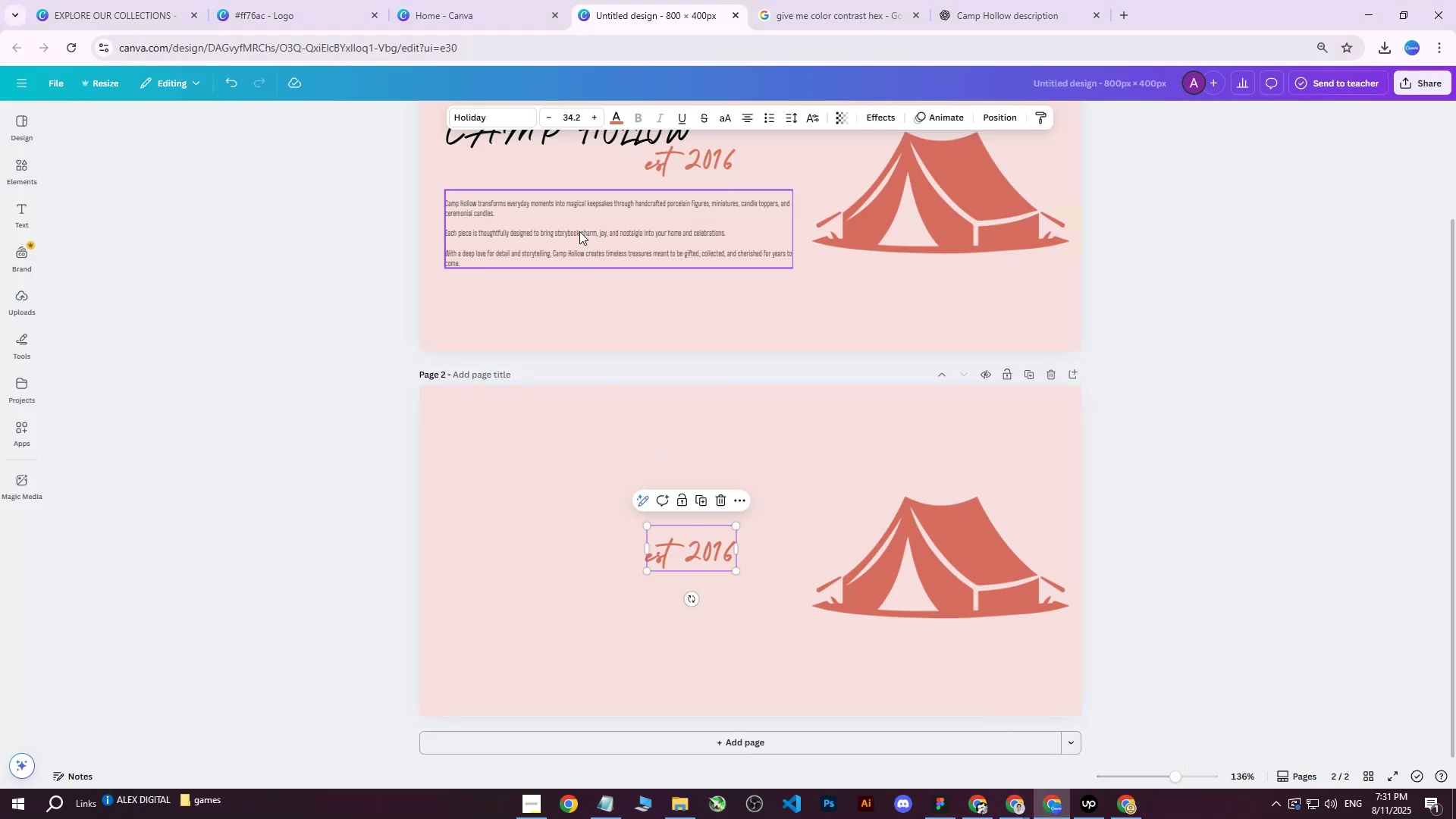 
double_click([579, 231])
 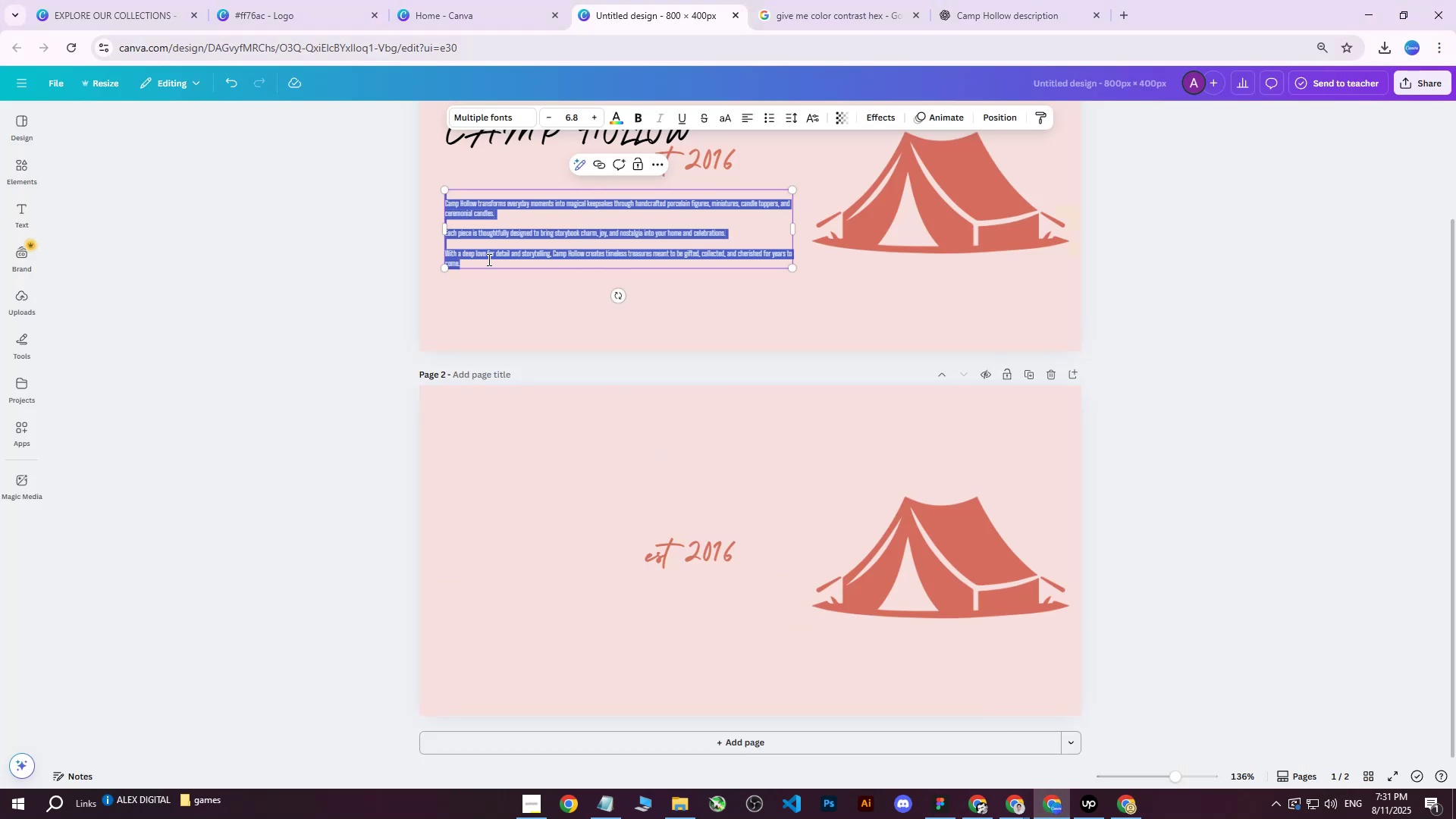 
key(Control+ControlLeft)
 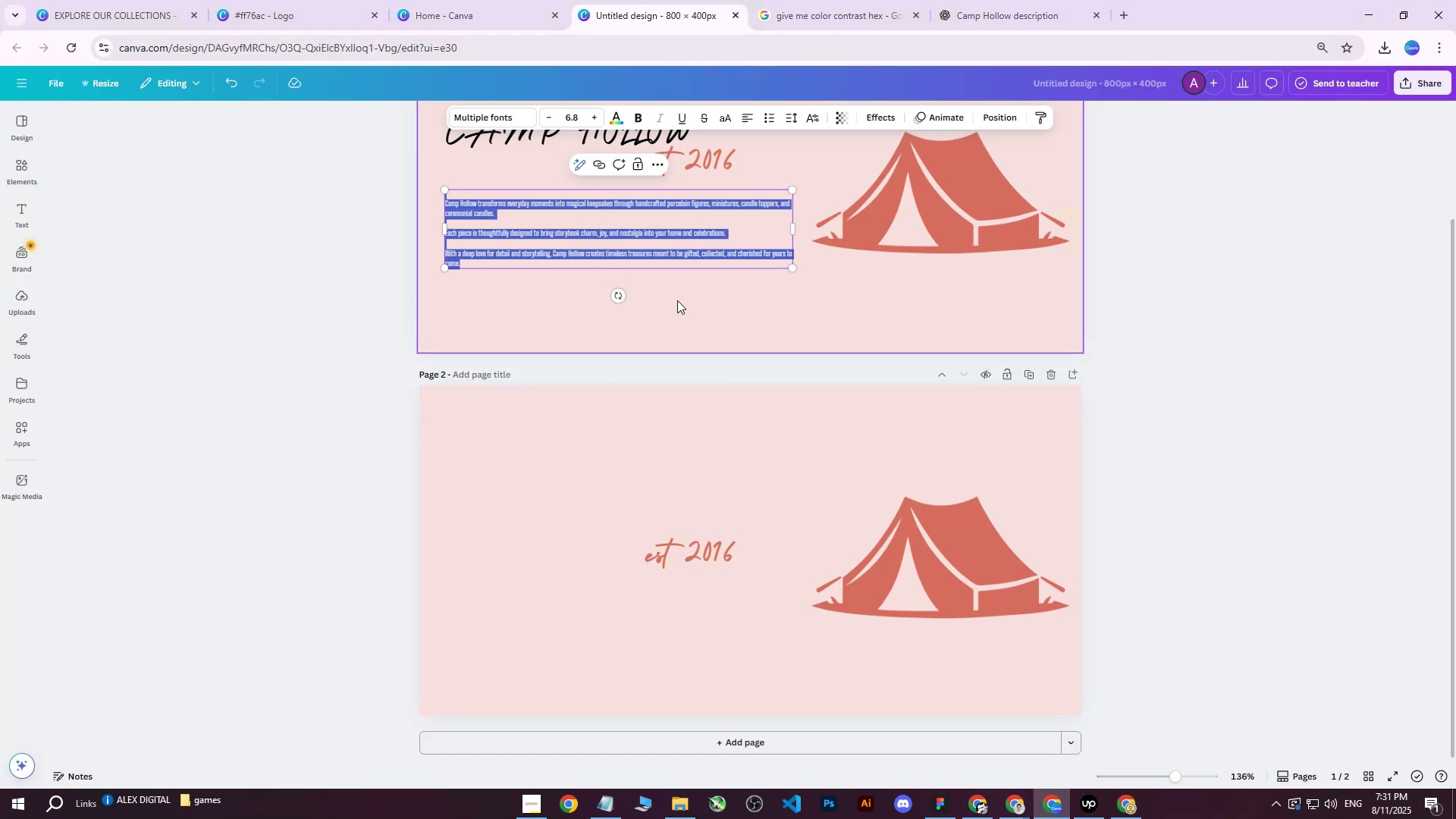 
key(Control+C)
 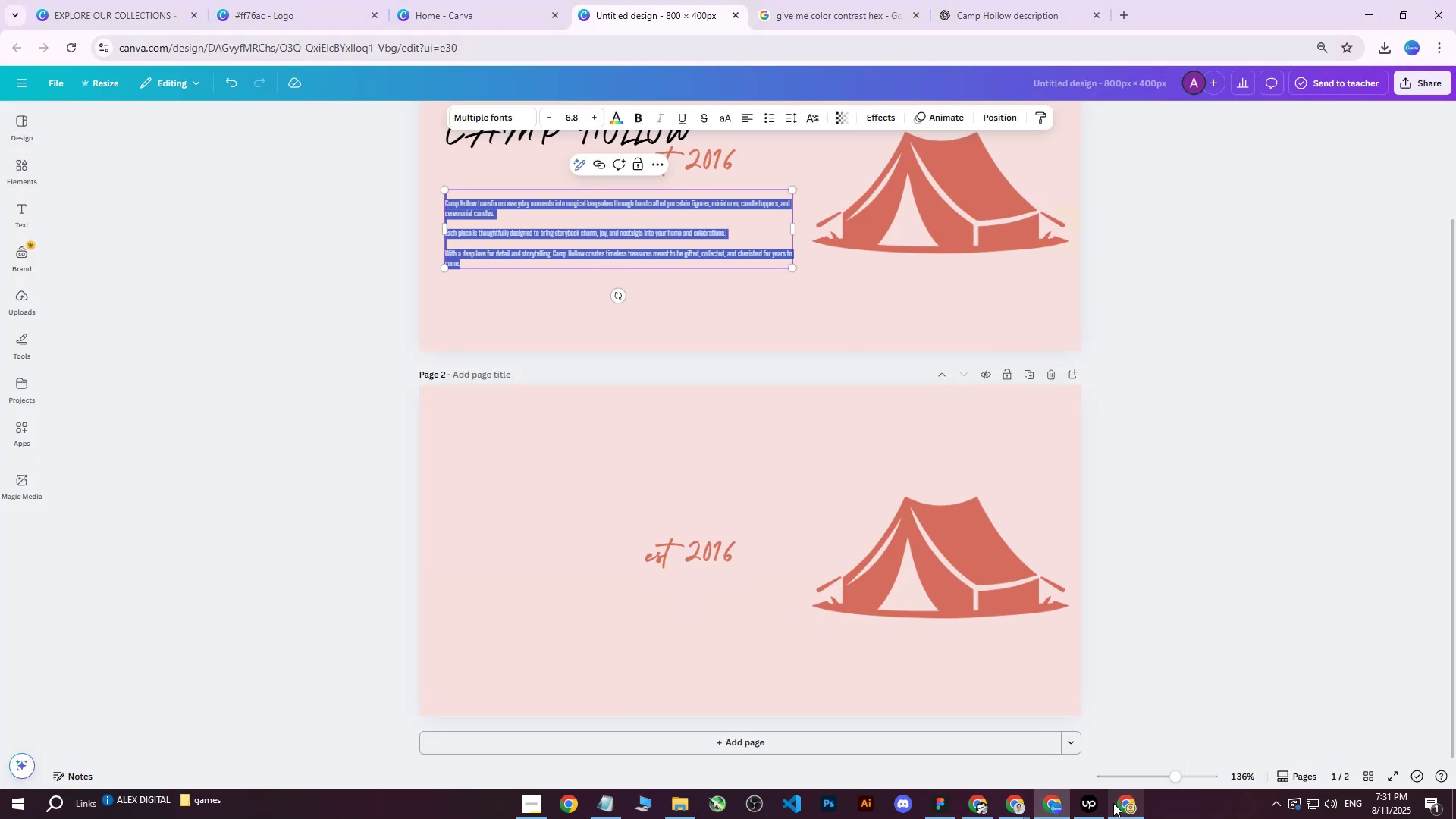 
left_click([1130, 805])
 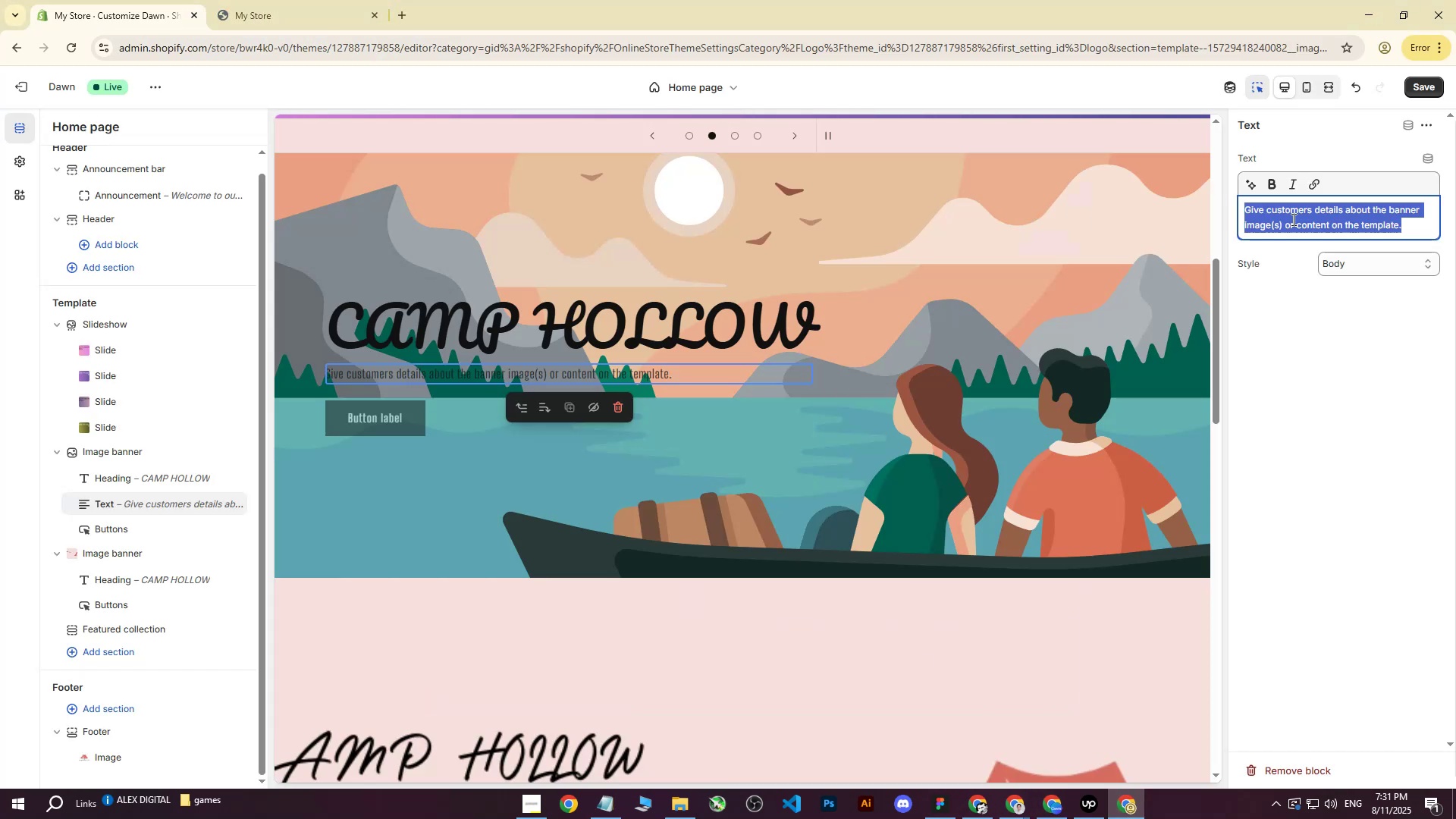 
key(Control+ControlLeft)
 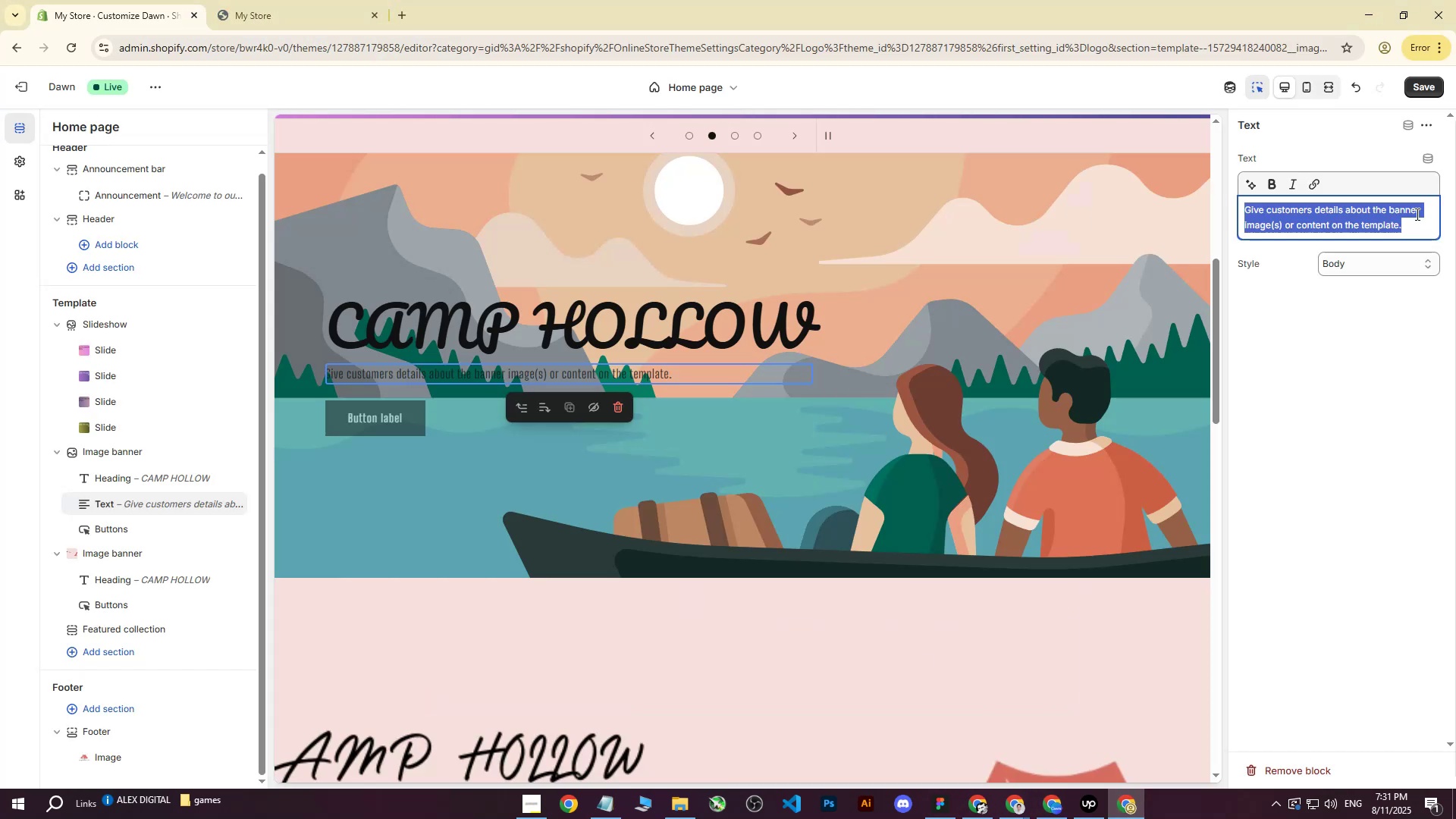 
key(Control+V)
 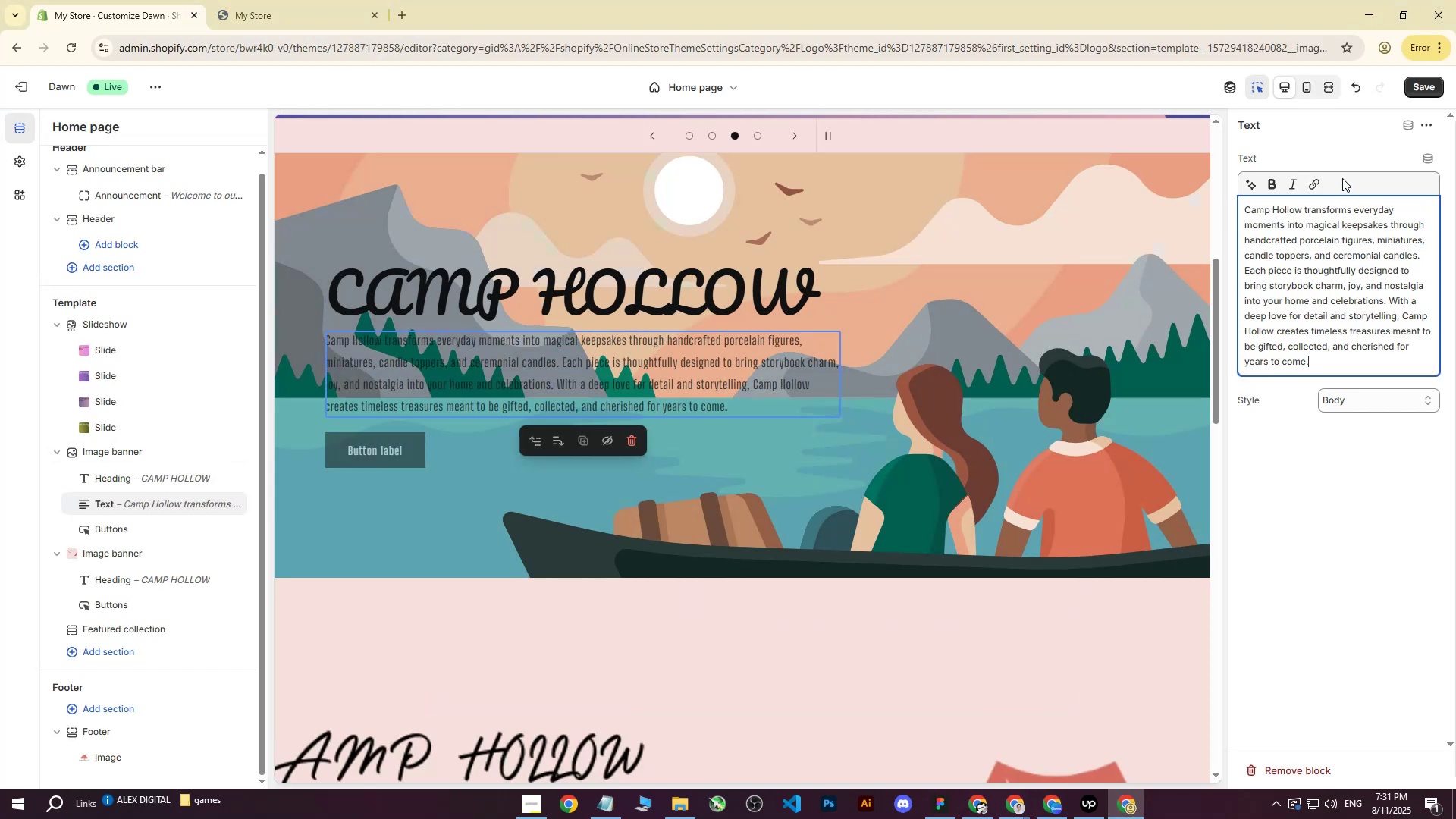 
double_click([623, 317])
 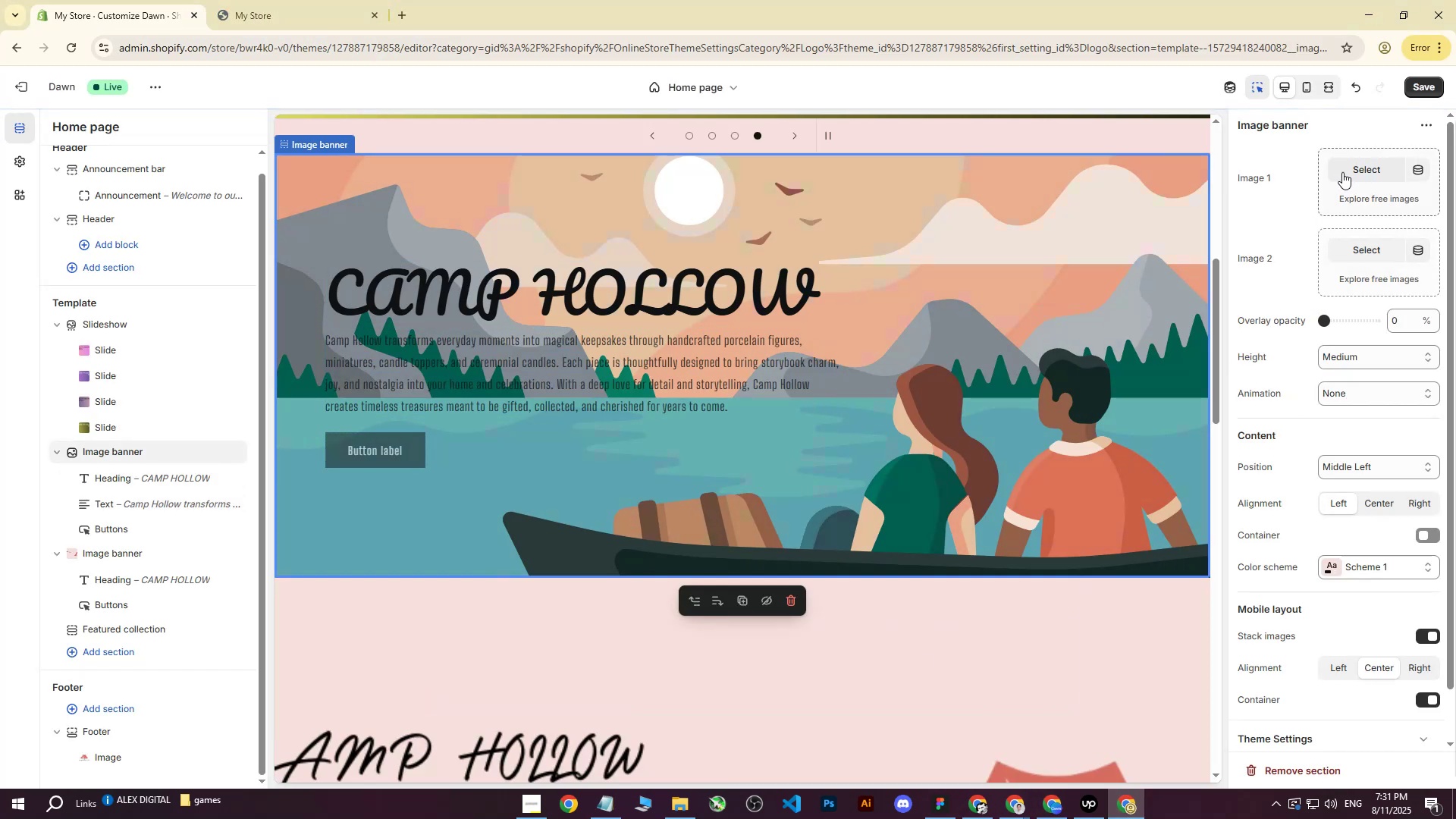 
scroll: coordinate [1363, 502], scroll_direction: down, amount: 1.0
 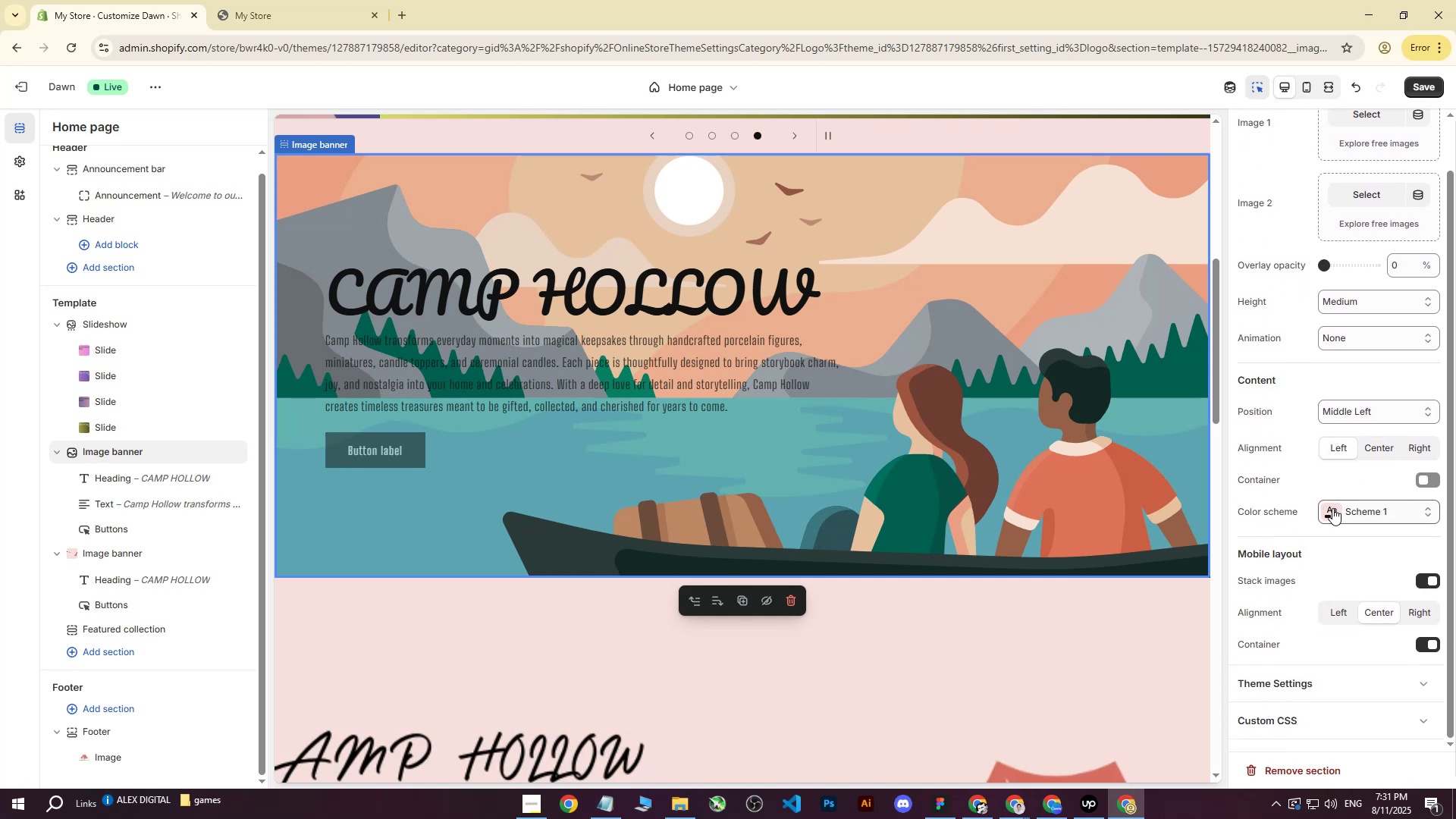 
left_click([1332, 508])
 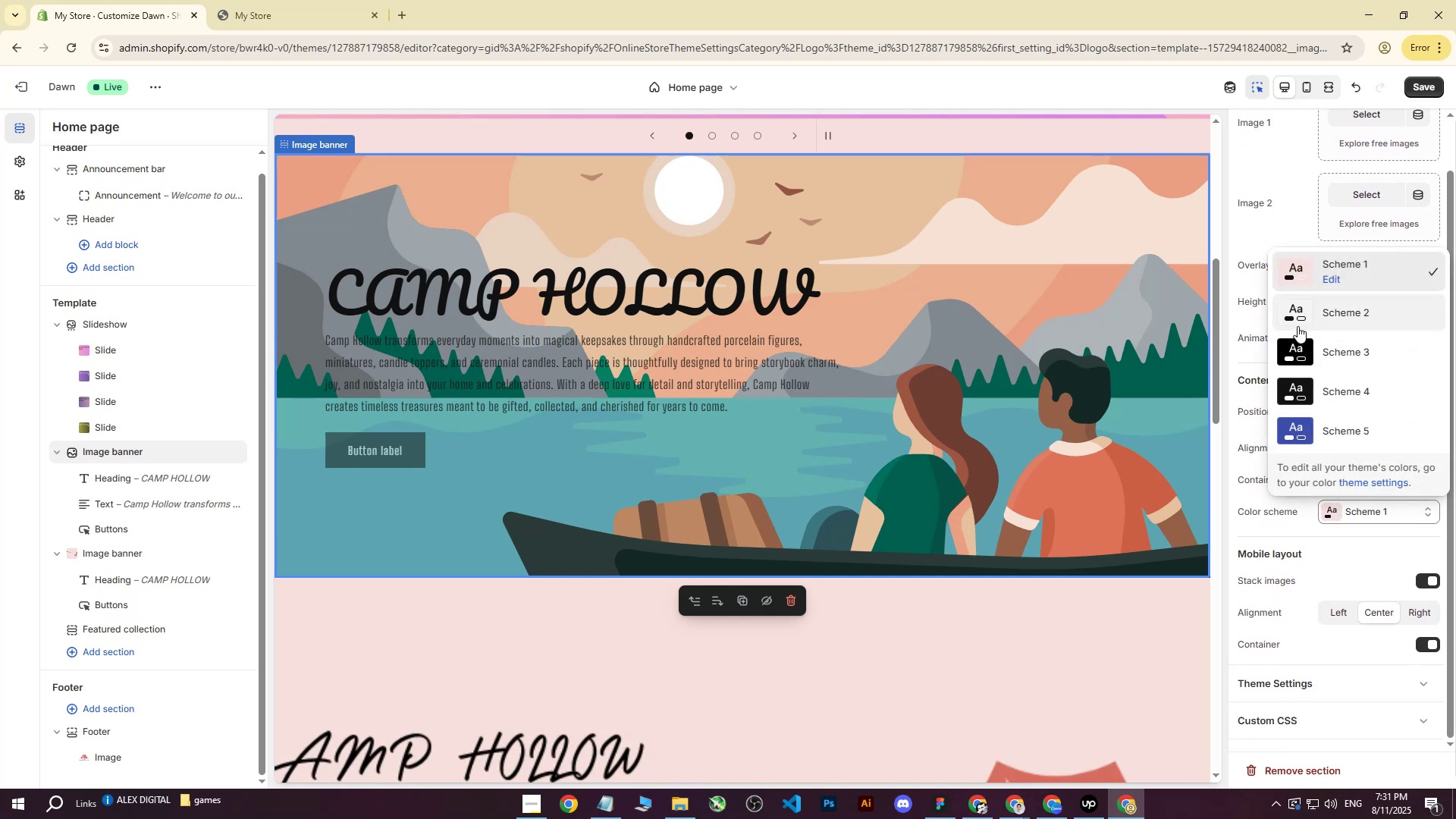 
left_click([1300, 352])
 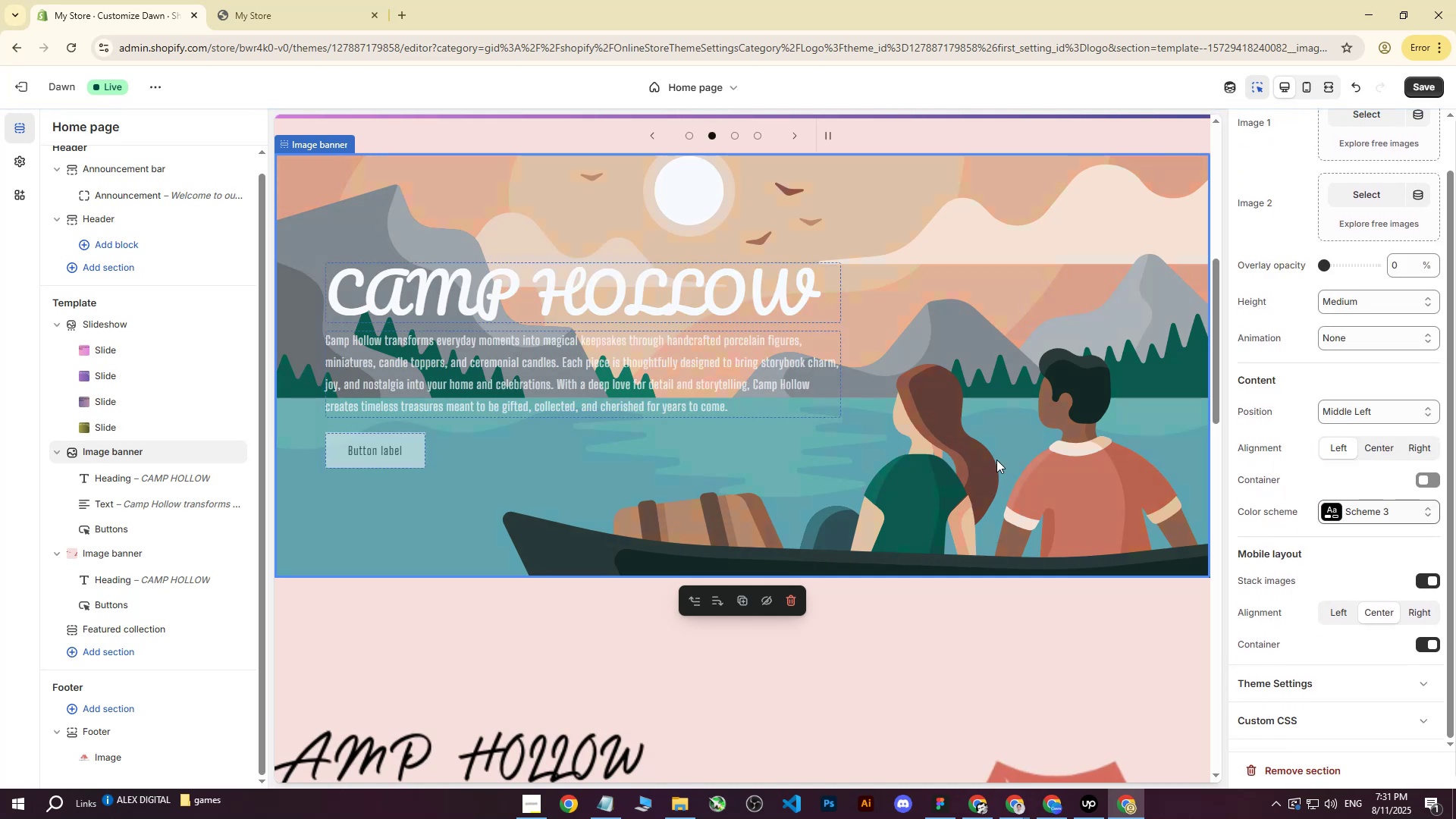 
scroll: coordinate [856, 504], scroll_direction: down, amount: 3.0
 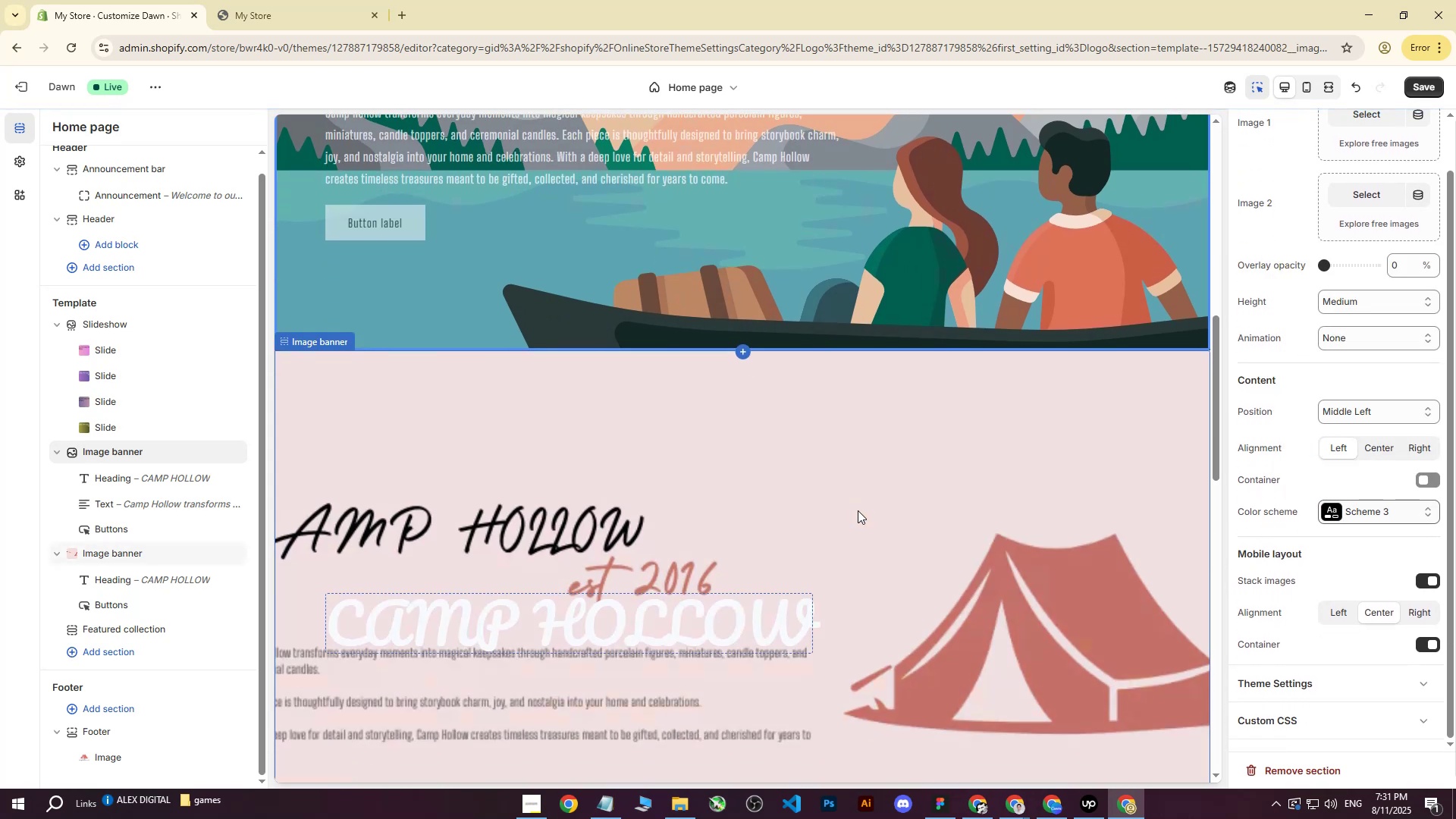 
scroll: coordinate [858, 510], scroll_direction: up, amount: 5.0
 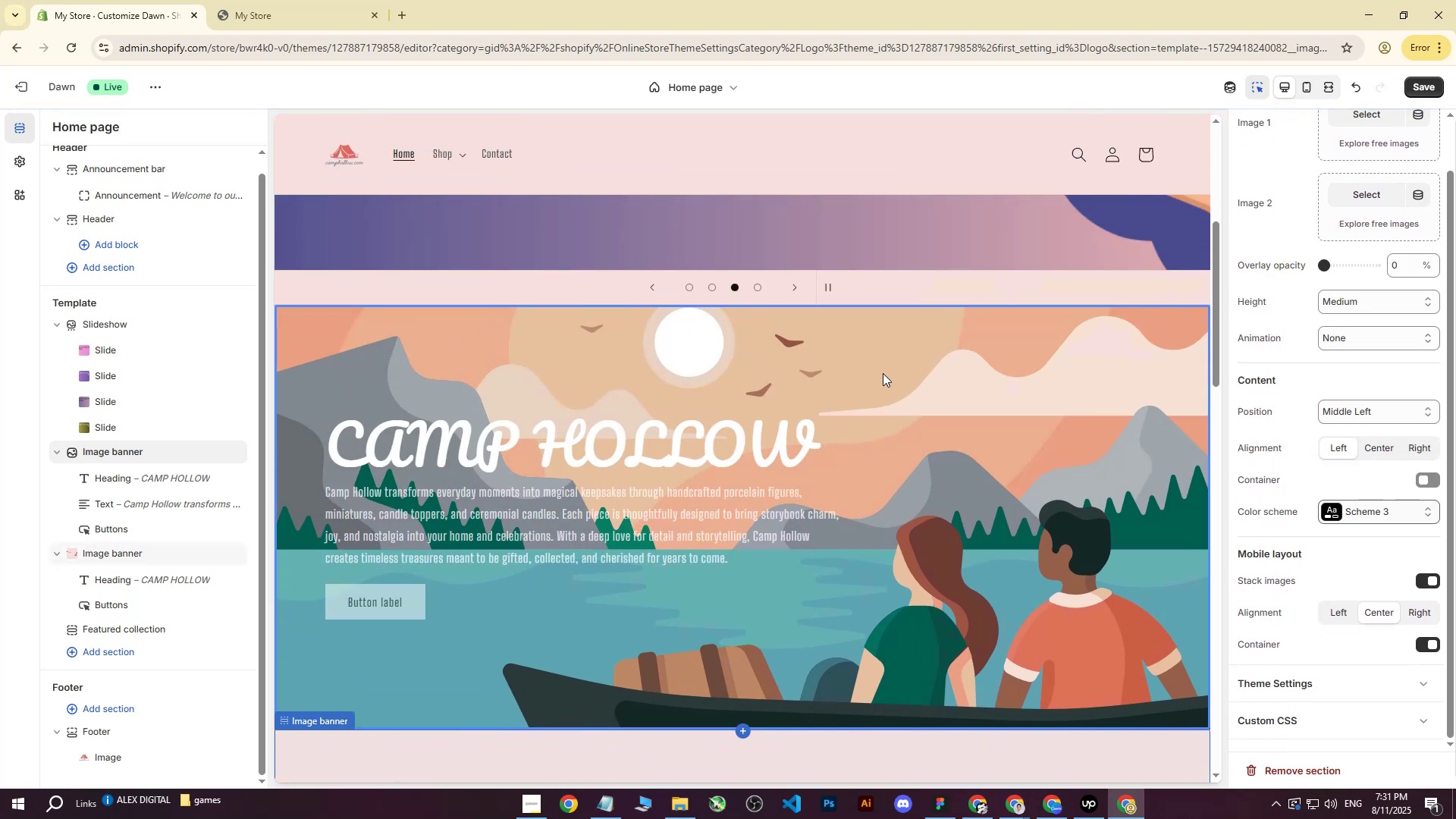 
left_click([883, 373])
 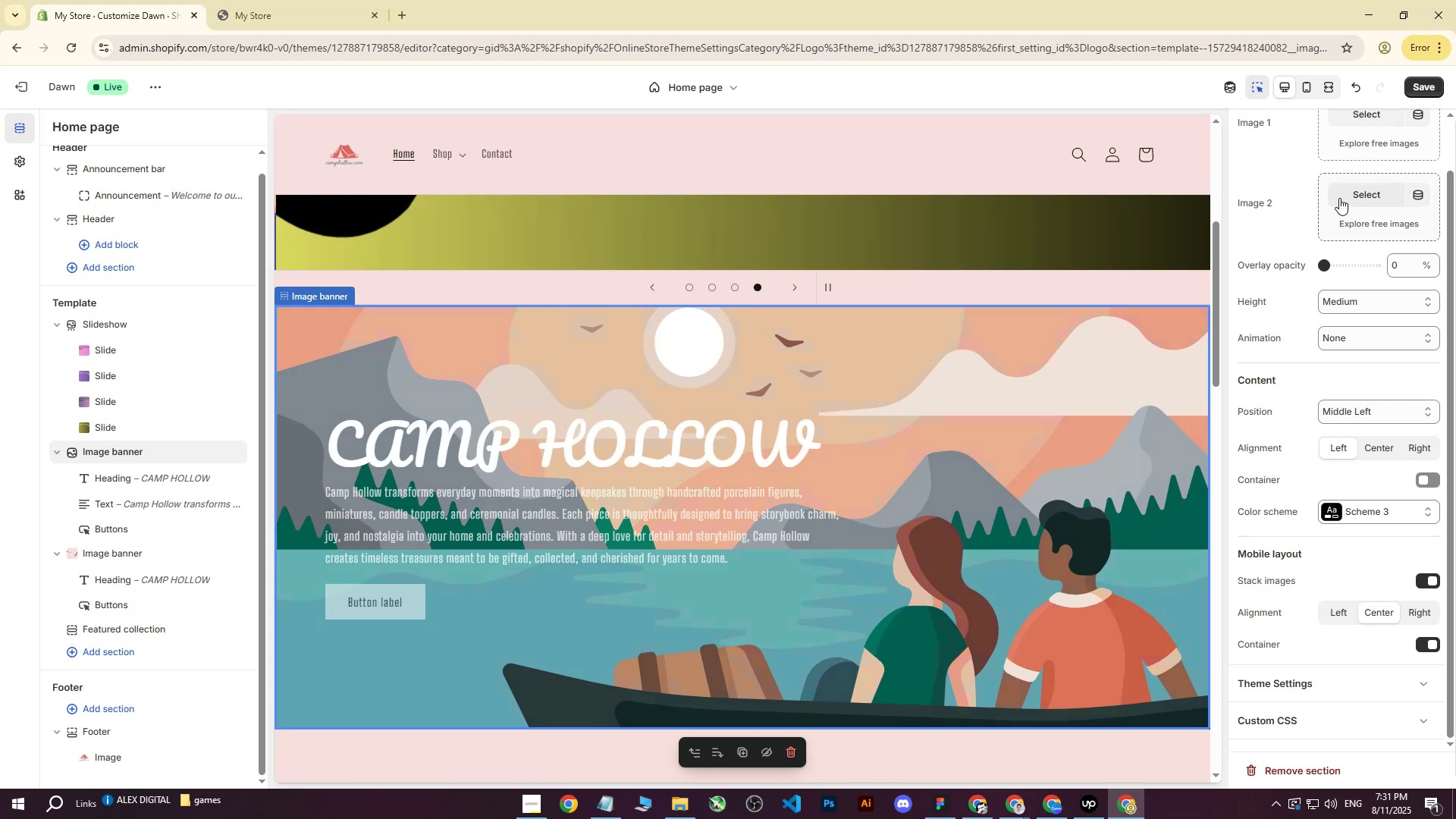 
left_click([1354, 120])
 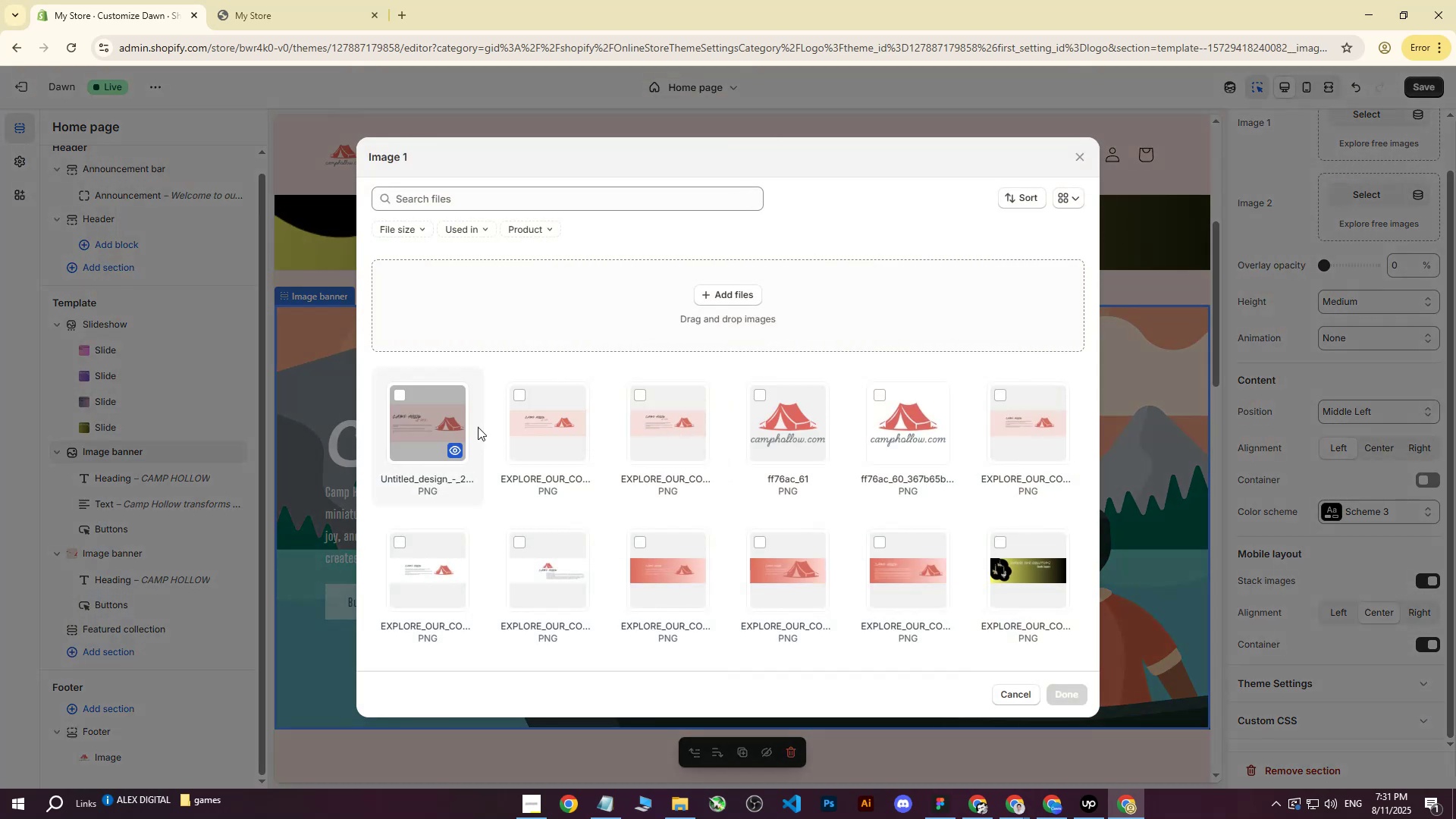 
left_click([458, 431])
 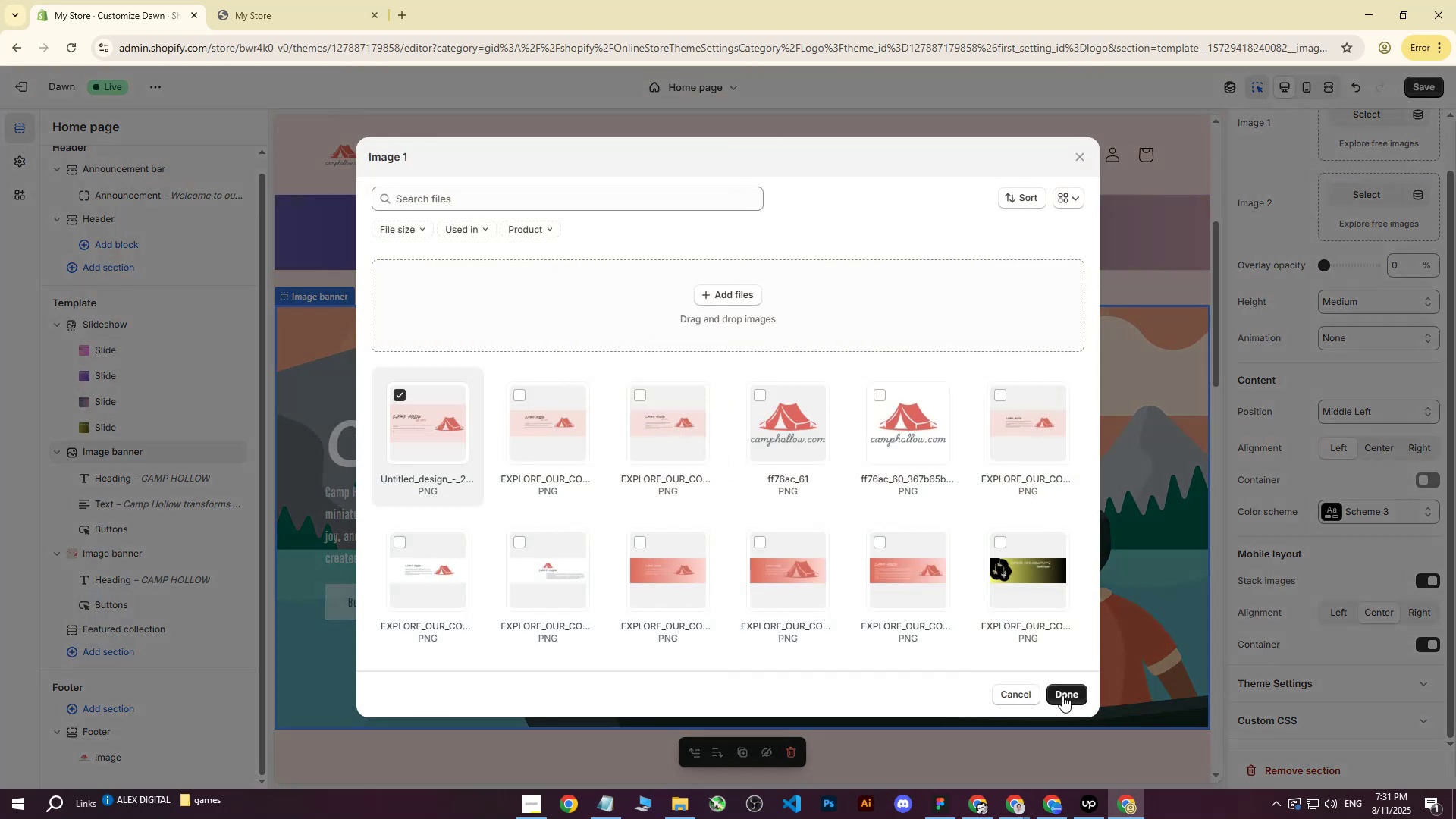 
left_click([1062, 695])
 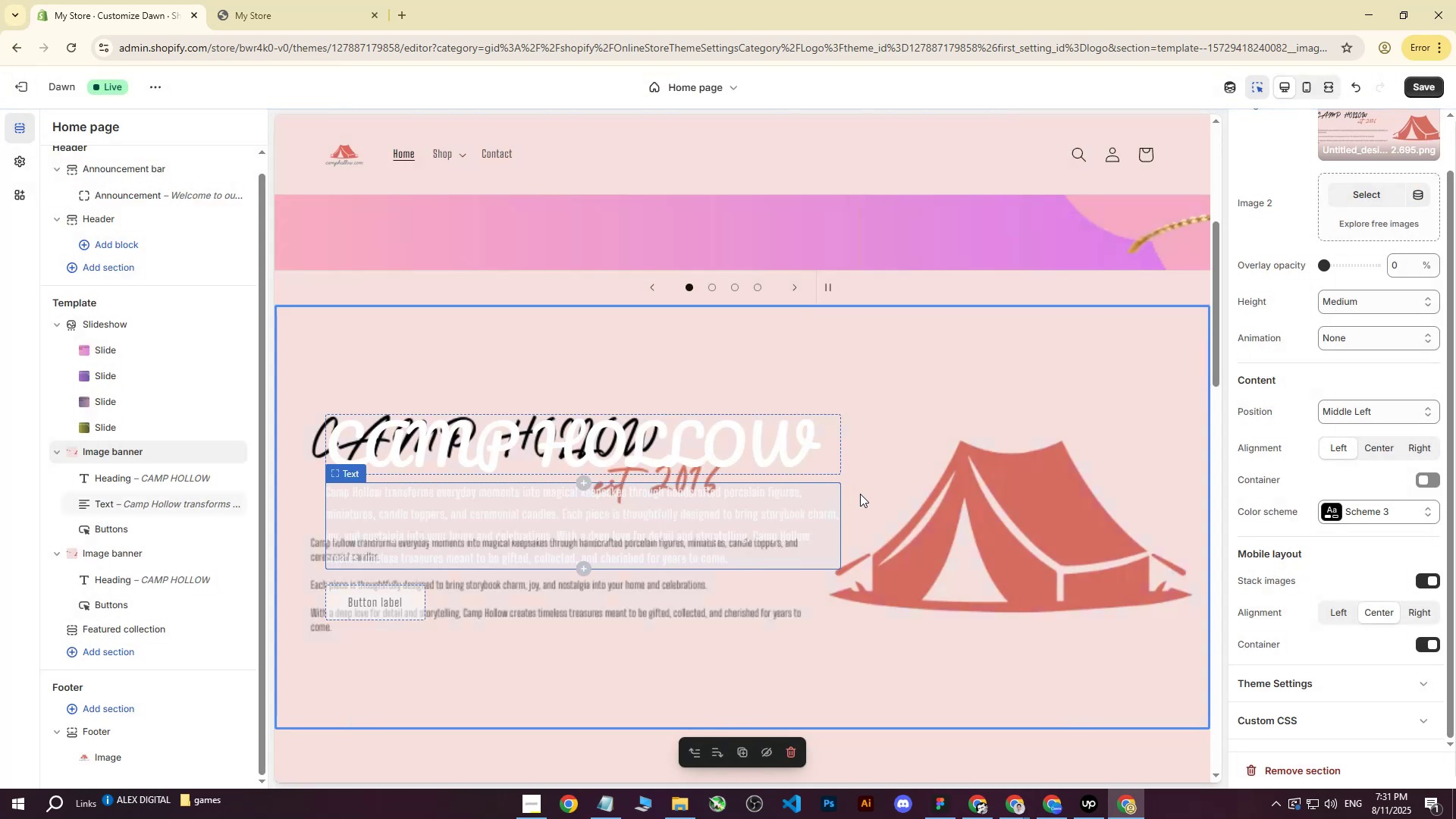 
scroll: coordinate [874, 466], scroll_direction: down, amount: 1.0
 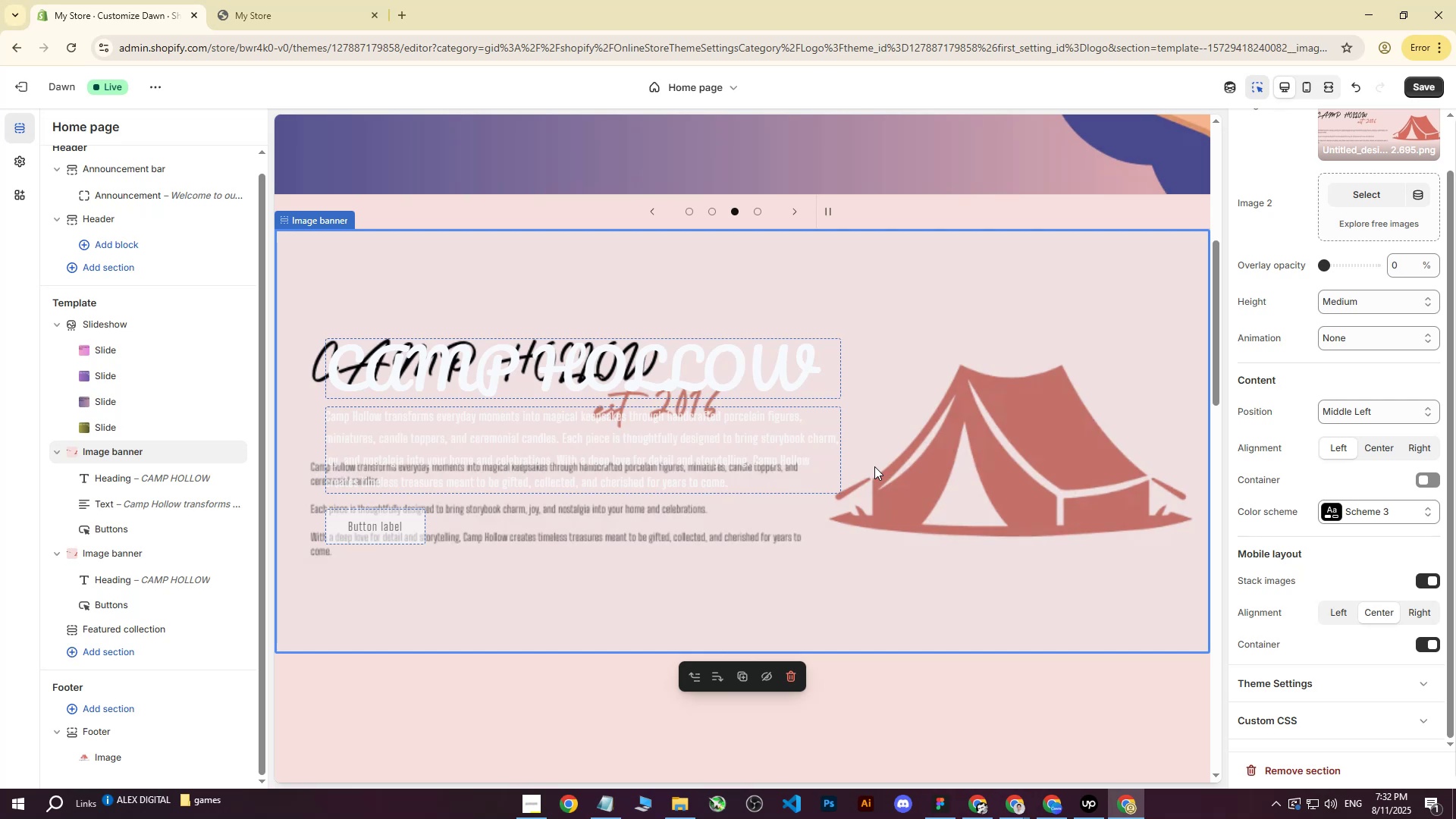 
wait(10.85)
 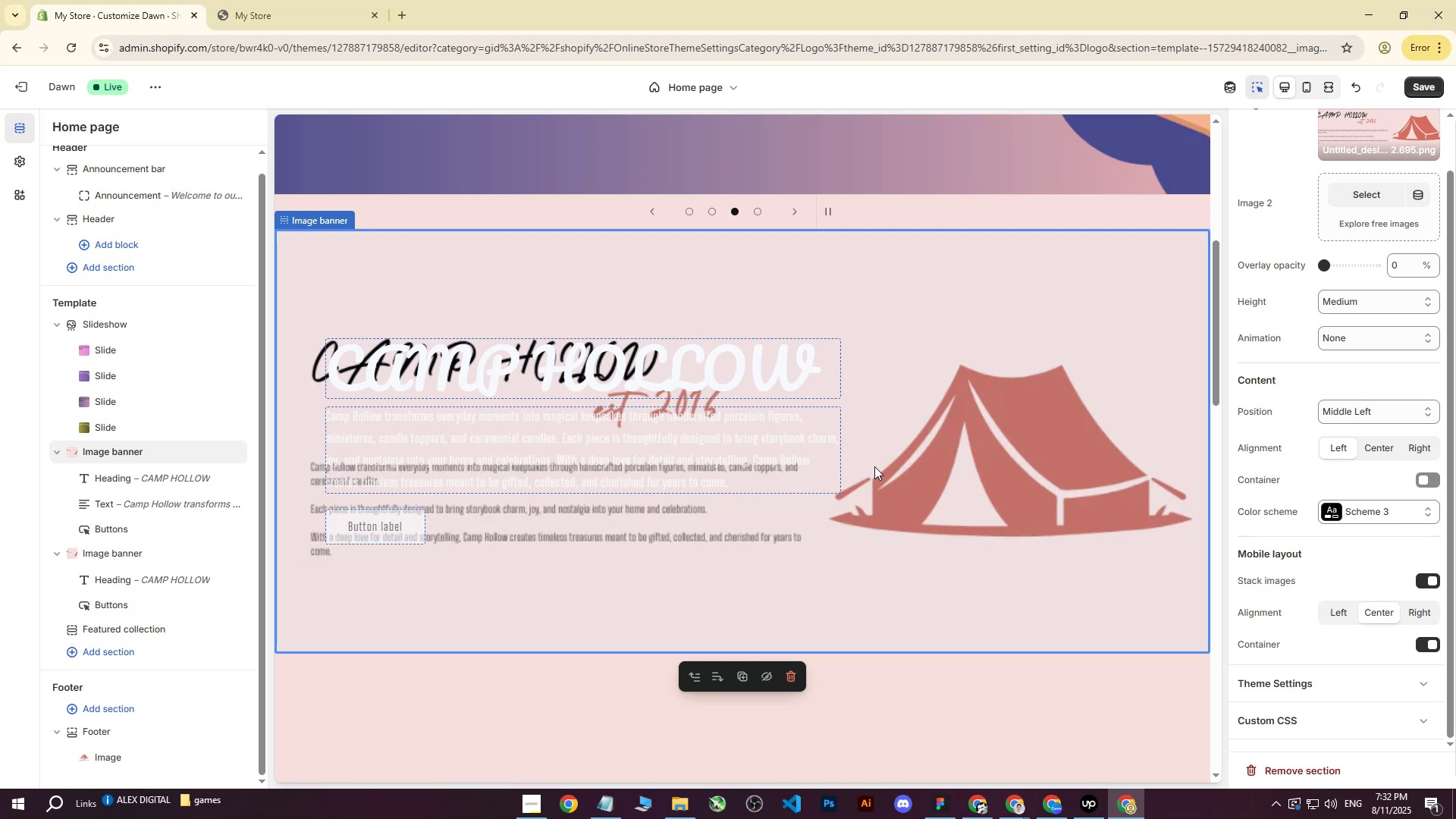 
left_click([642, 440])
 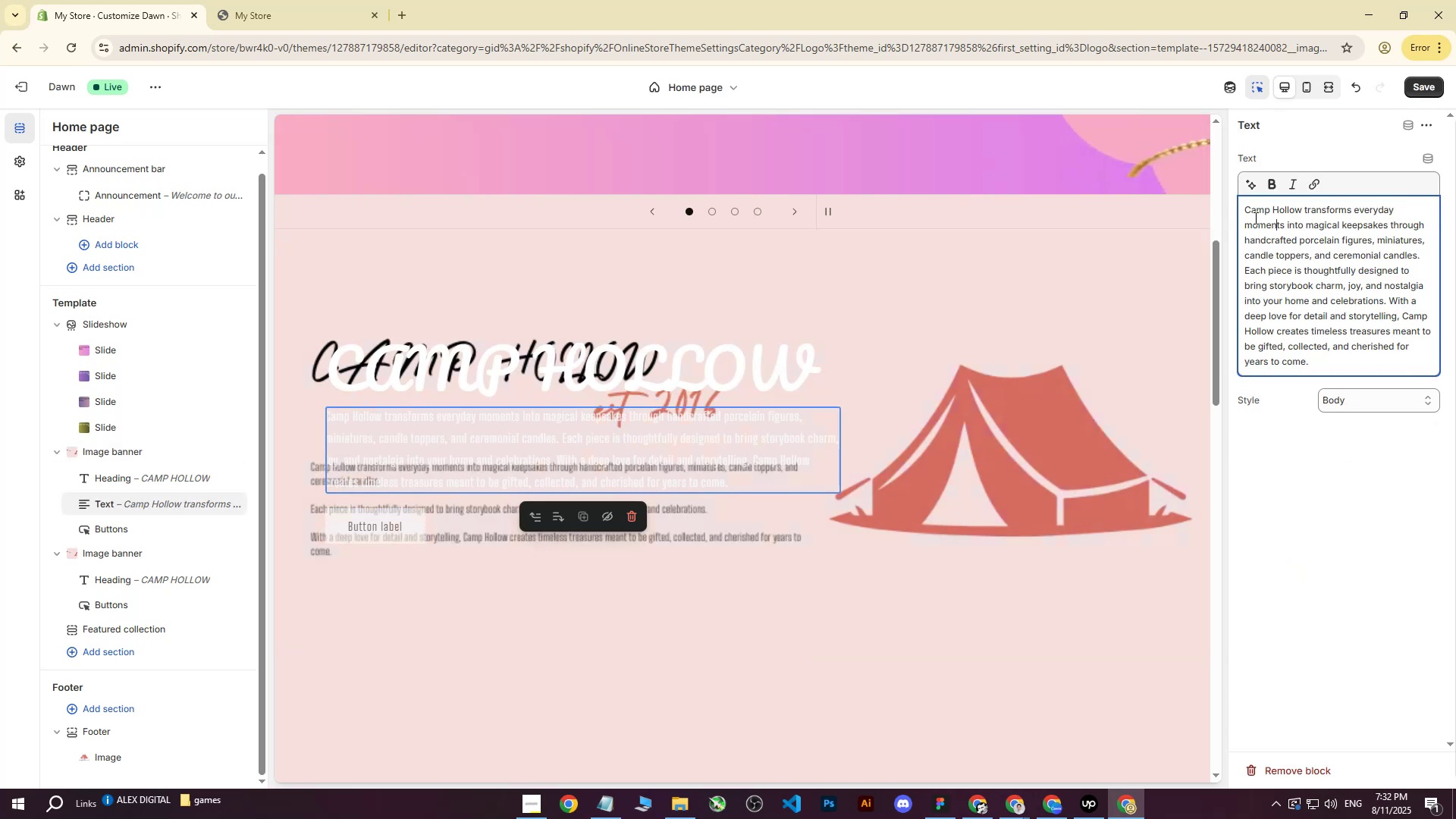 
double_click([1245, 209])
 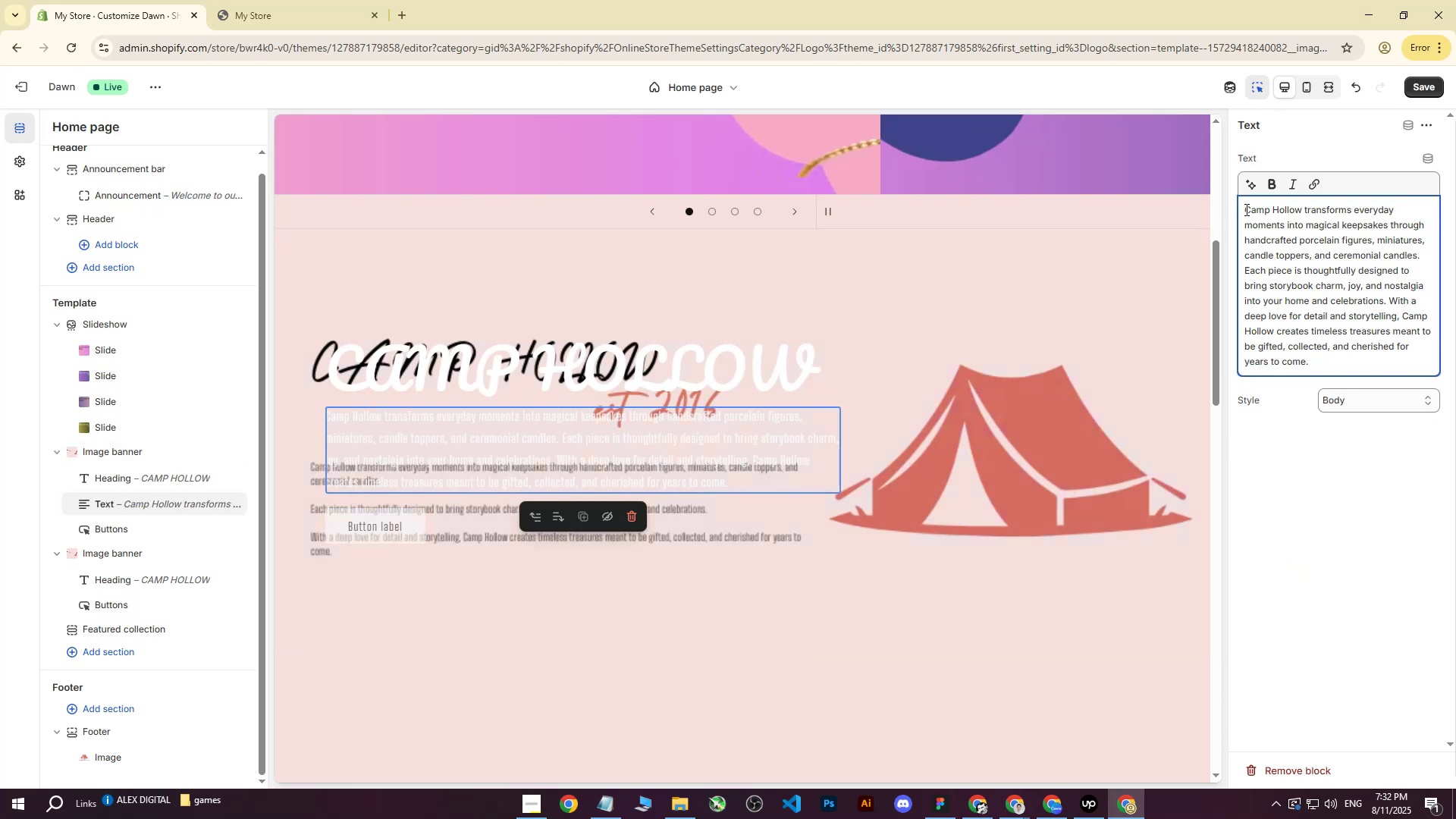 
key(Enter)
 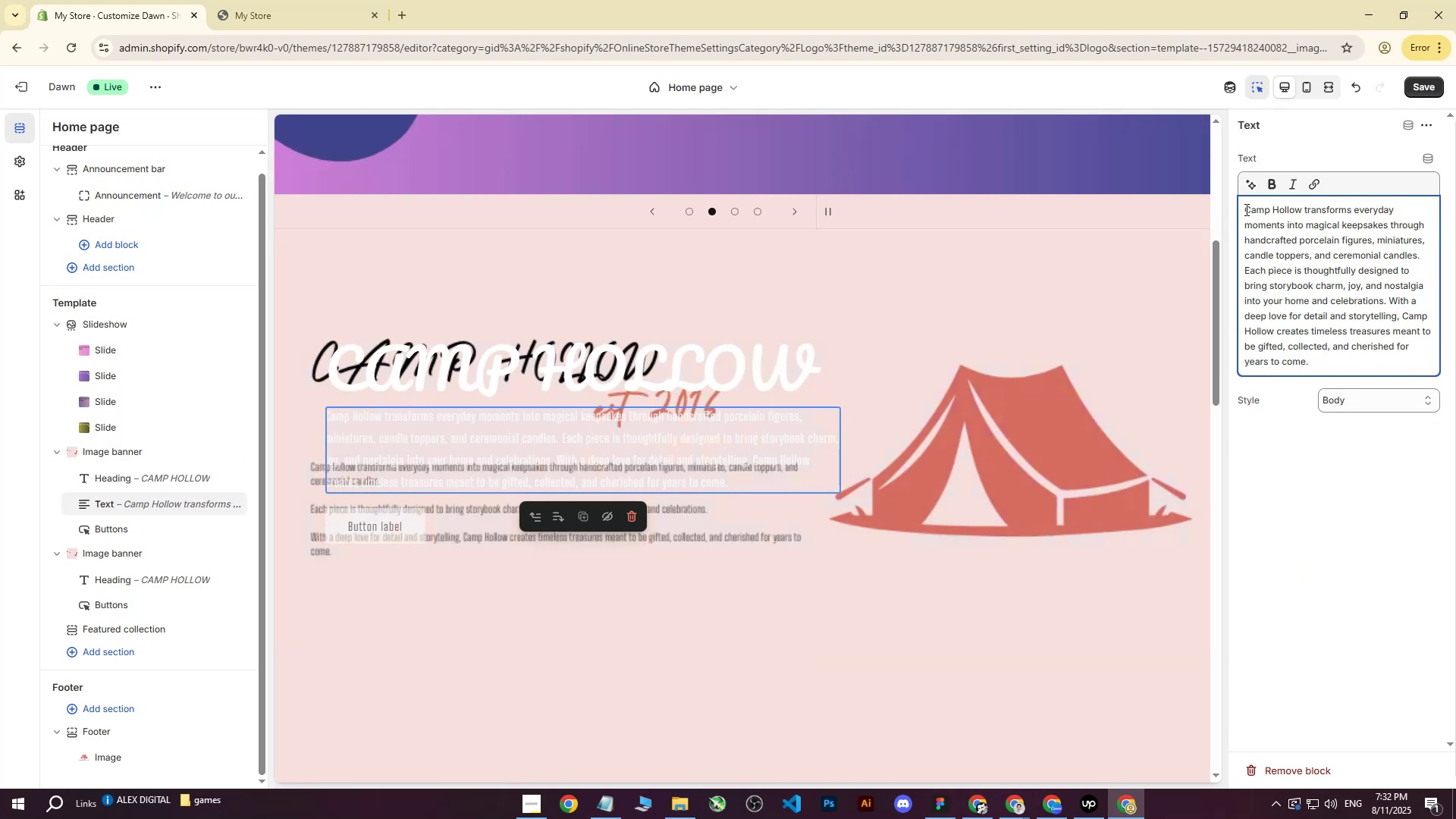 
type(e)
key(Backspace)
type(EST 2015)
key(Backspace)
type(6)
 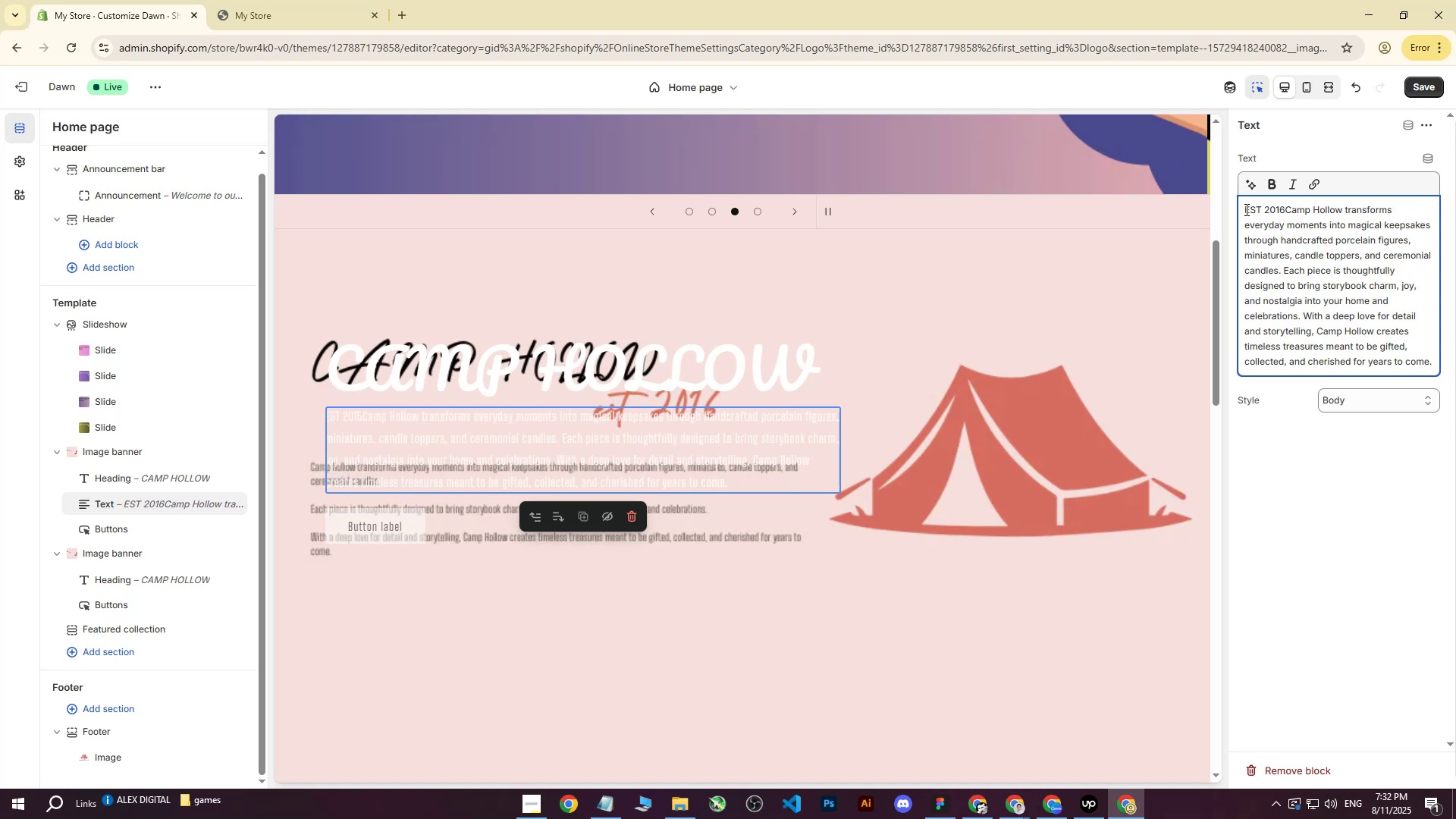 
key(Enter)
 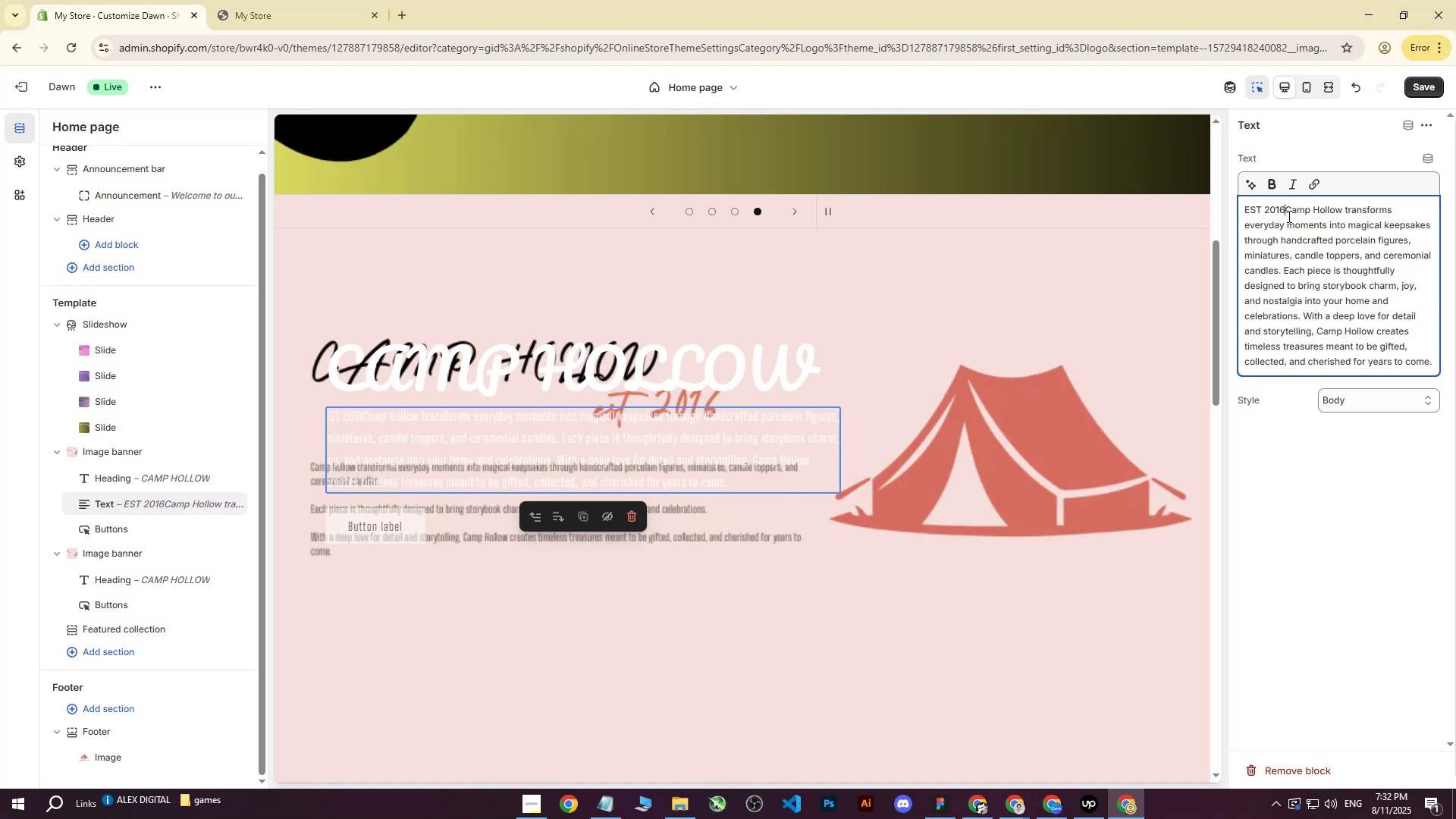 
left_click([1287, 213])
 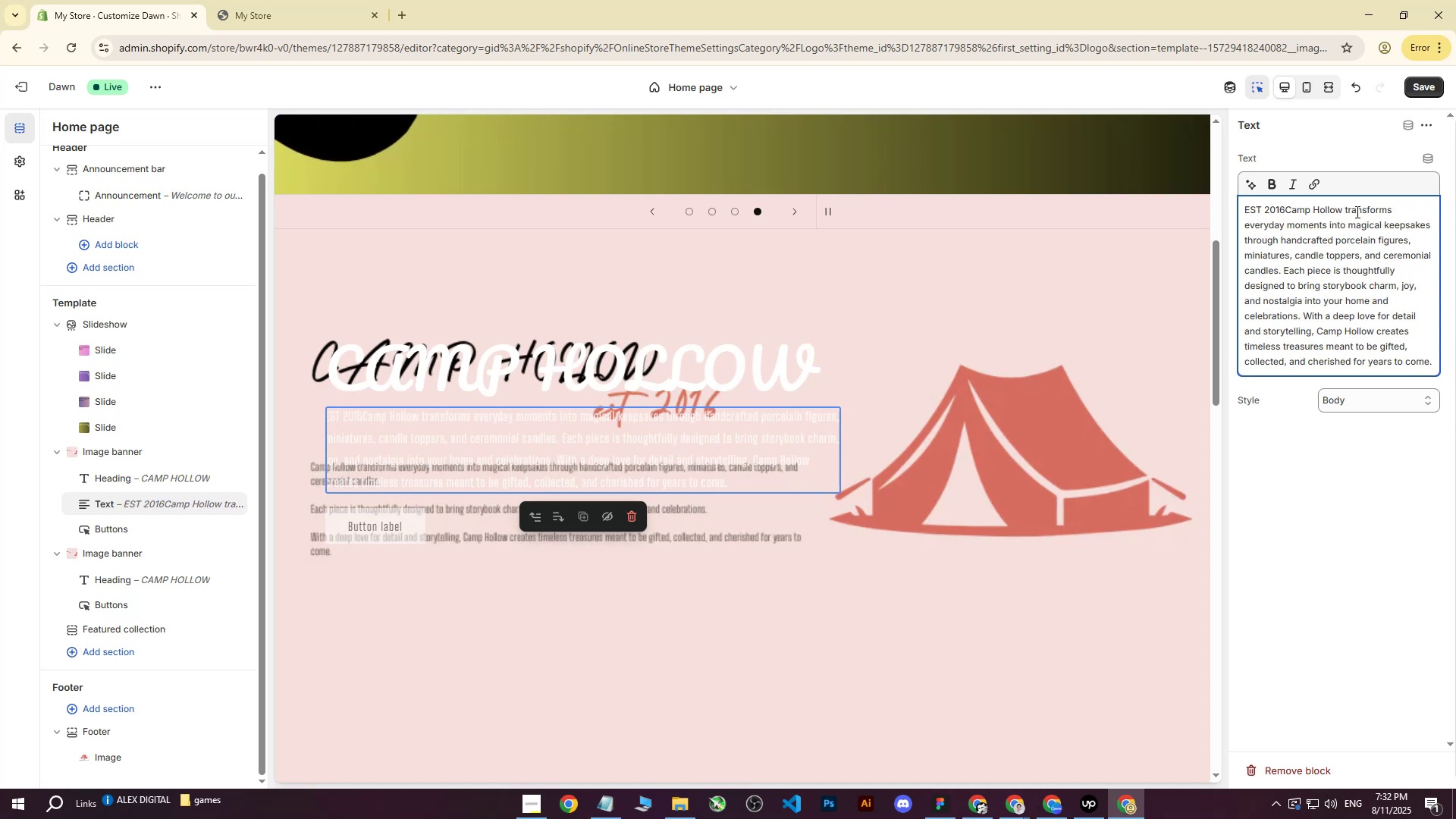 
hold_key(key=Space, duration=1.53)
 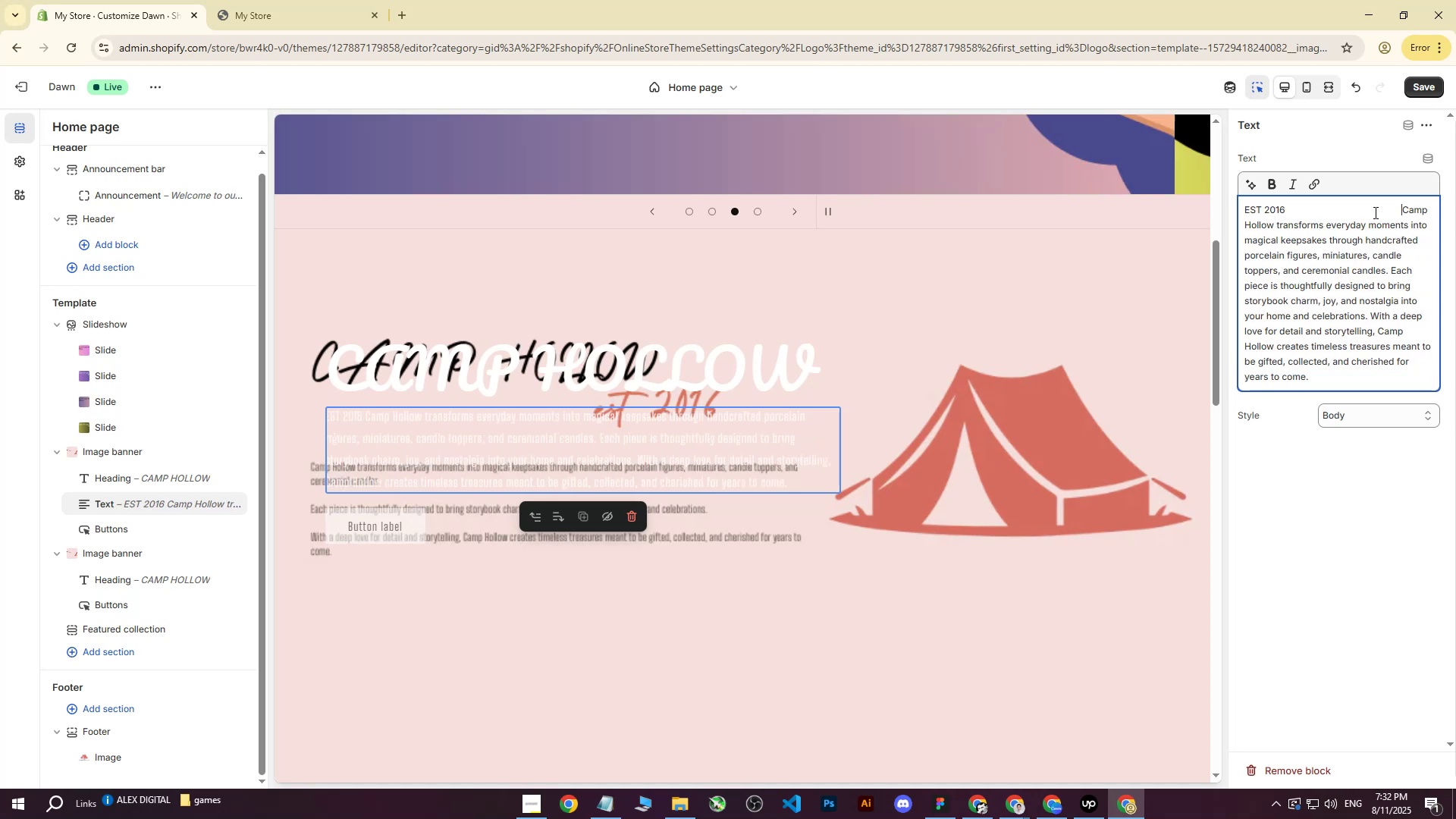 
hold_key(key=Space, duration=0.62)
 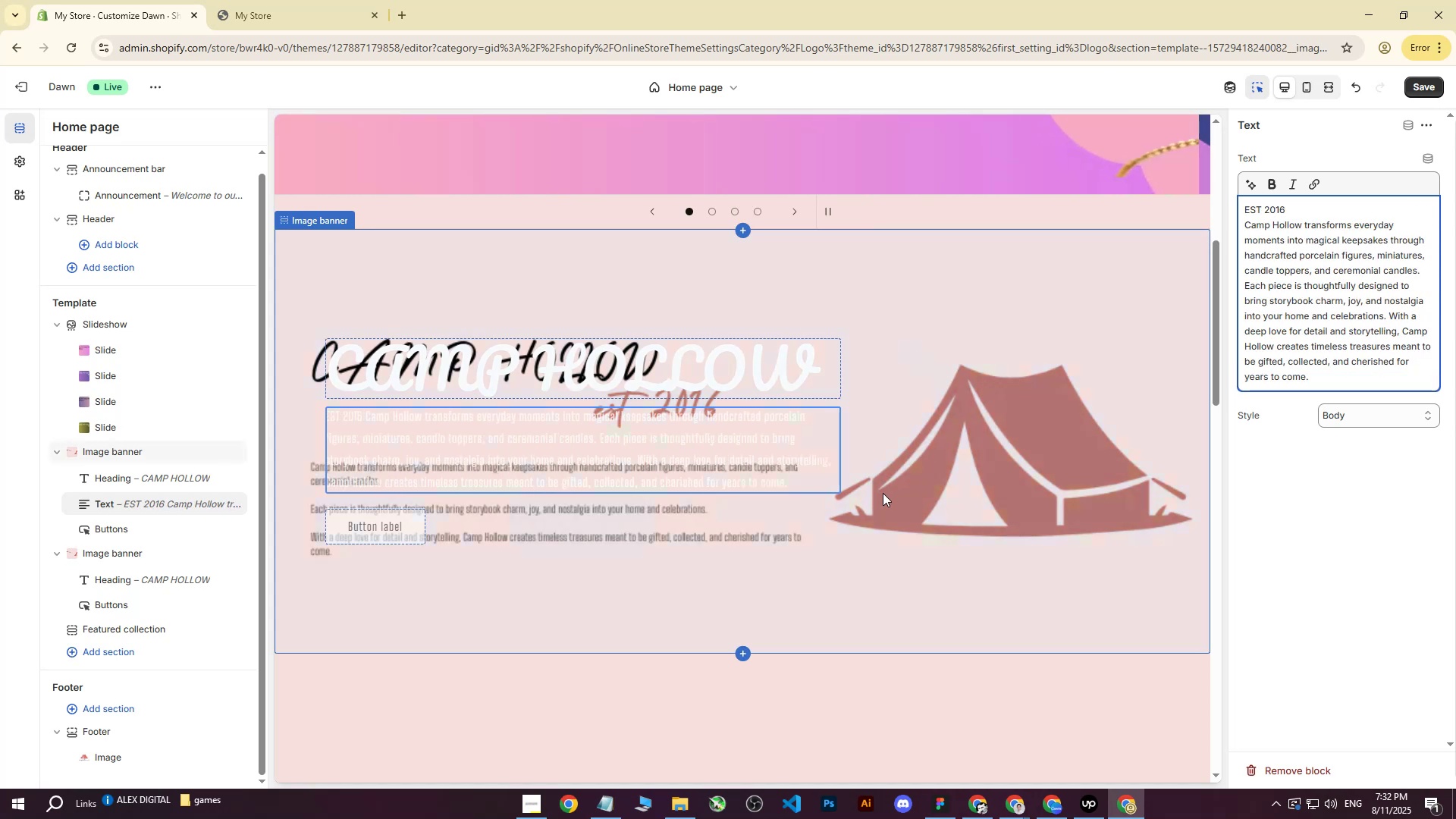 
key(Enter)
 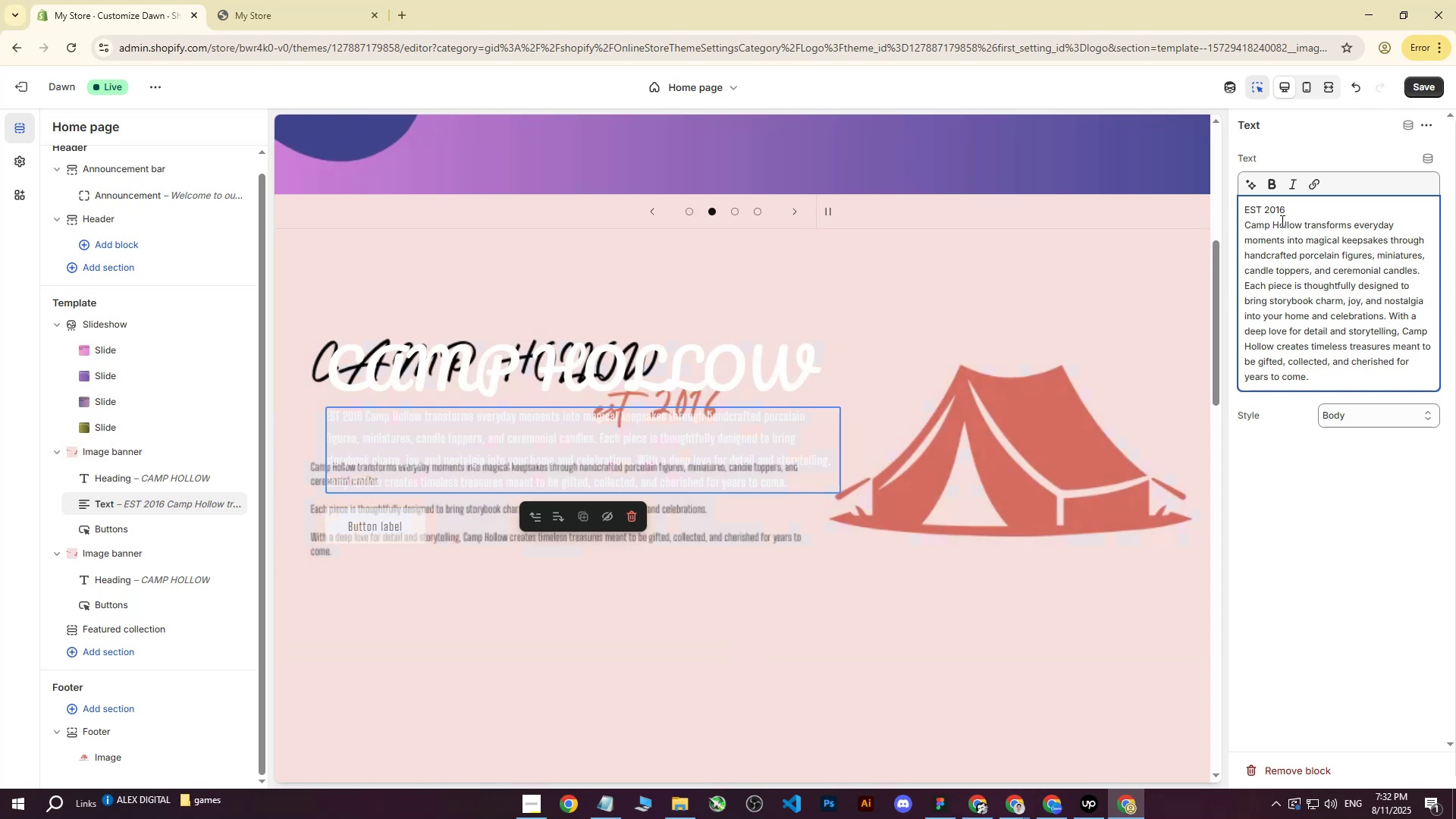 
key(Enter)
 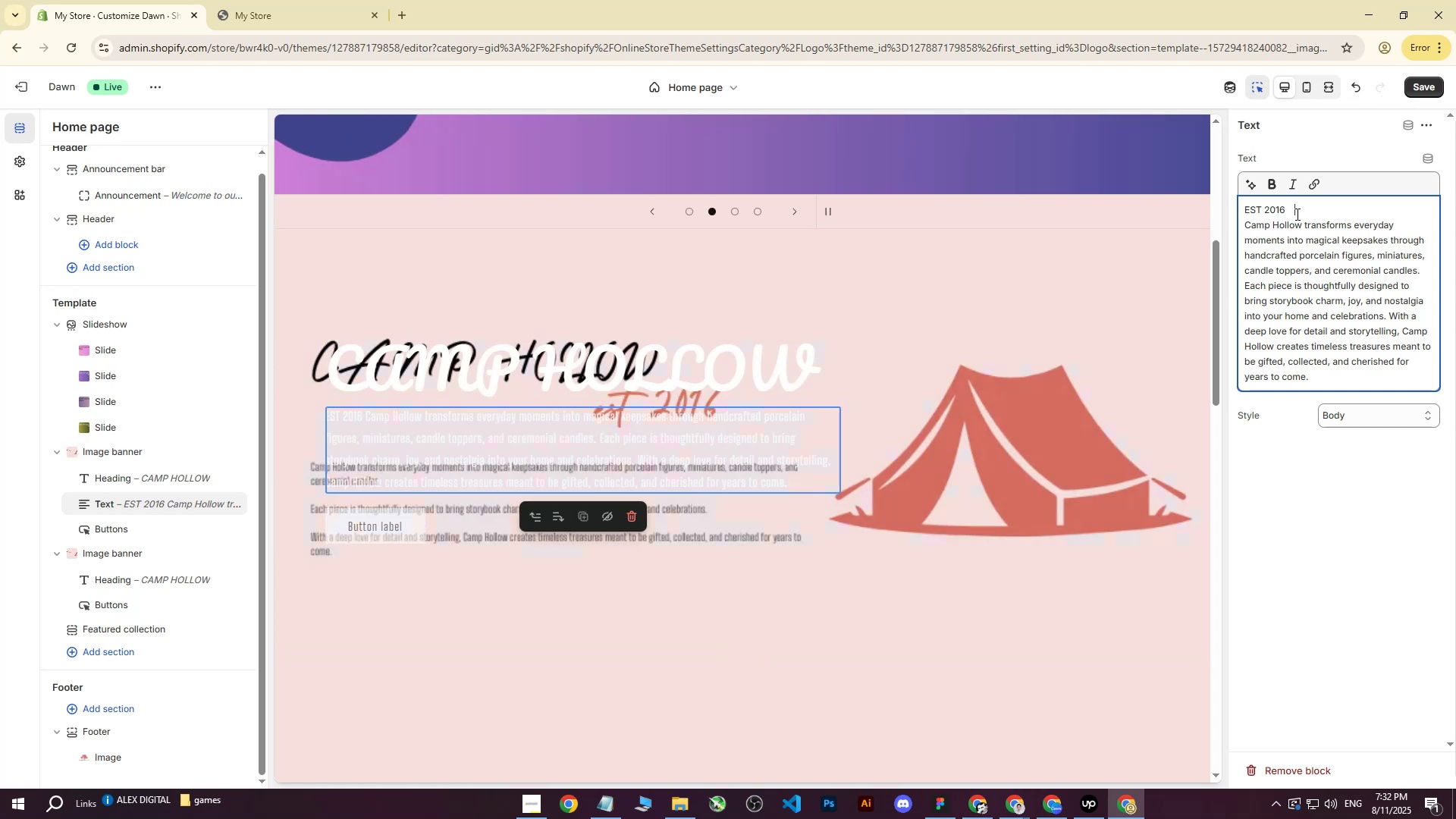 
left_click([1296, 214])
 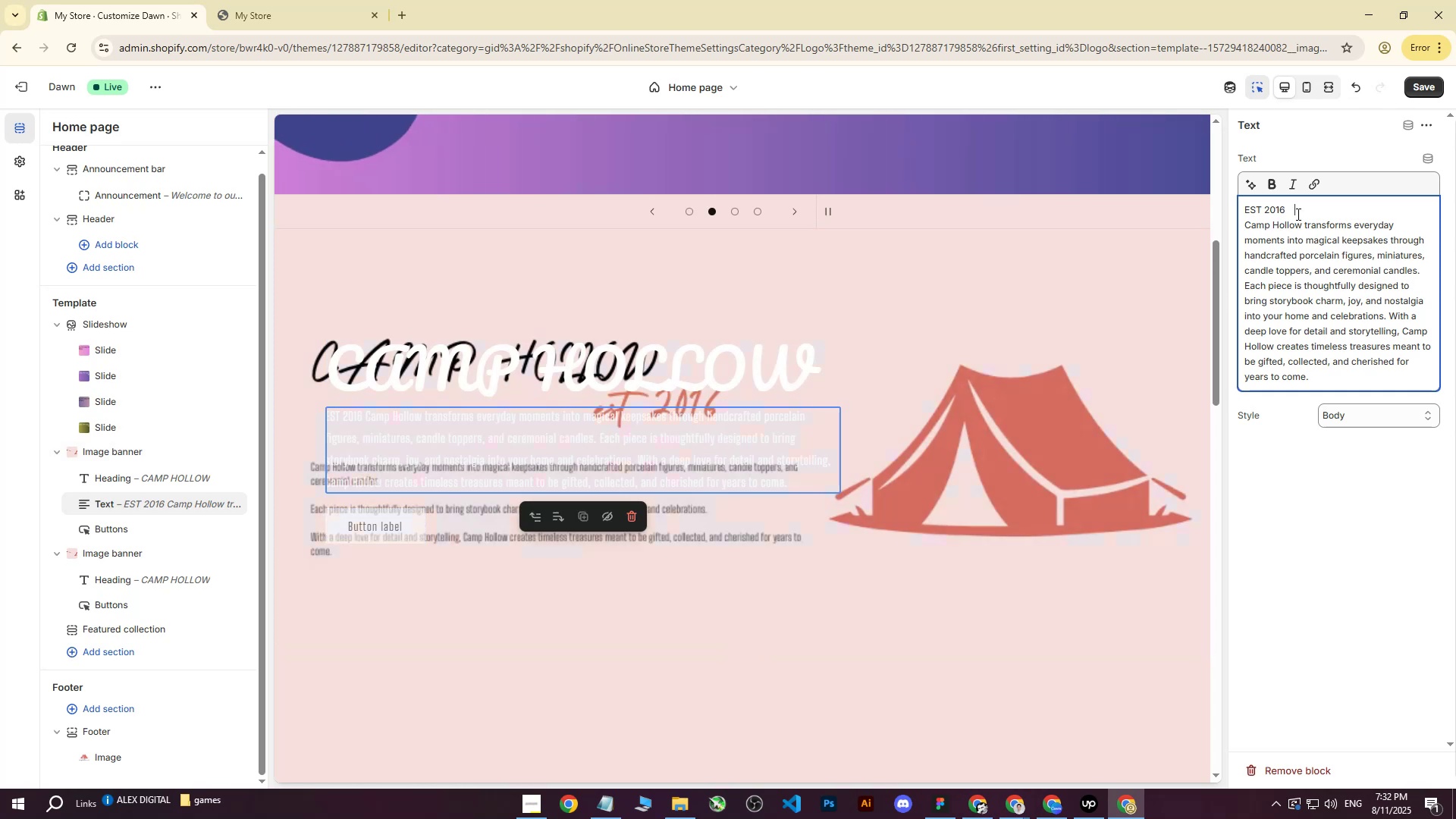 
left_click_drag(start_coordinate=[1302, 209], to_coordinate=[1236, 209])
 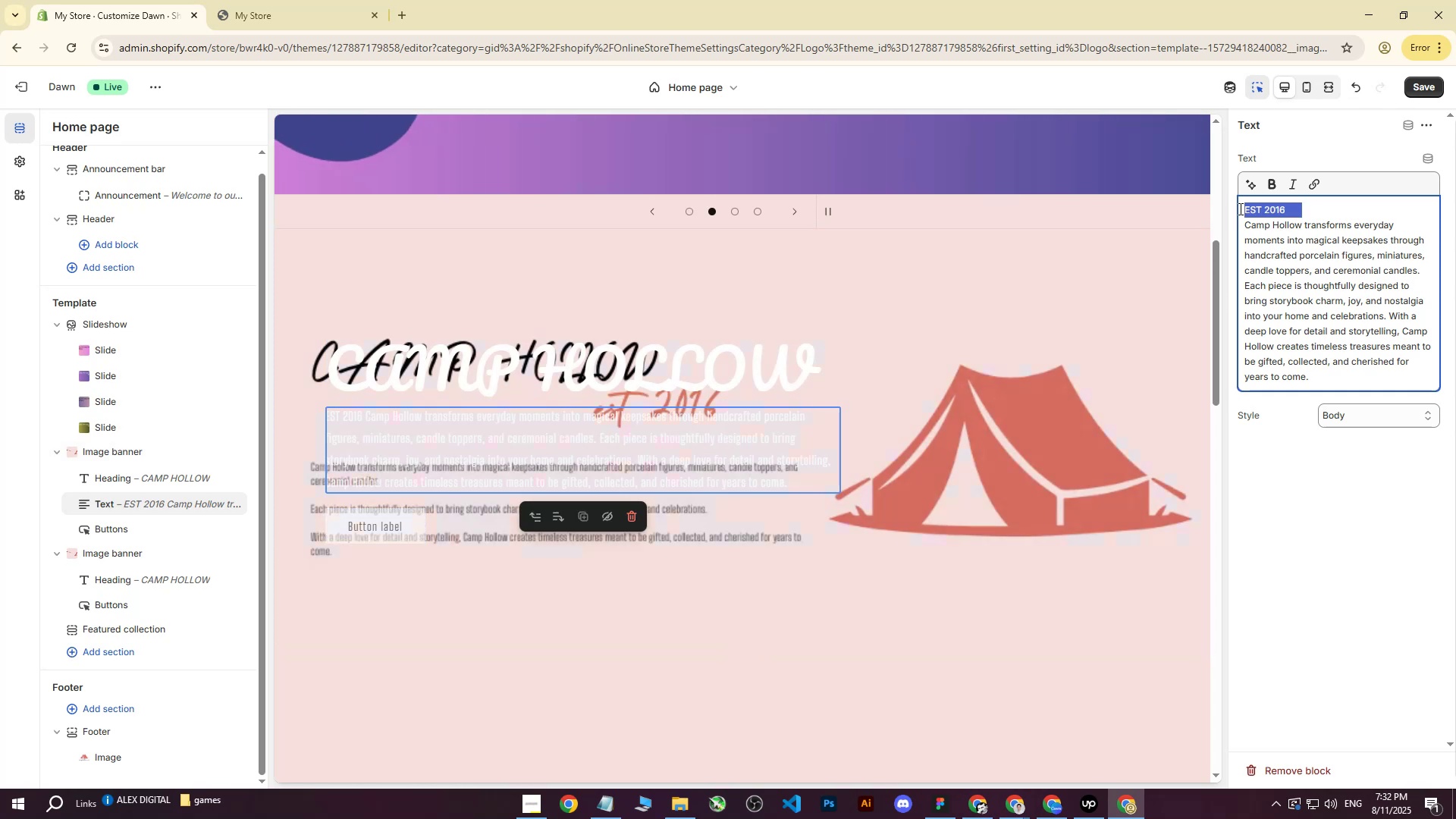 
key(Backspace)
 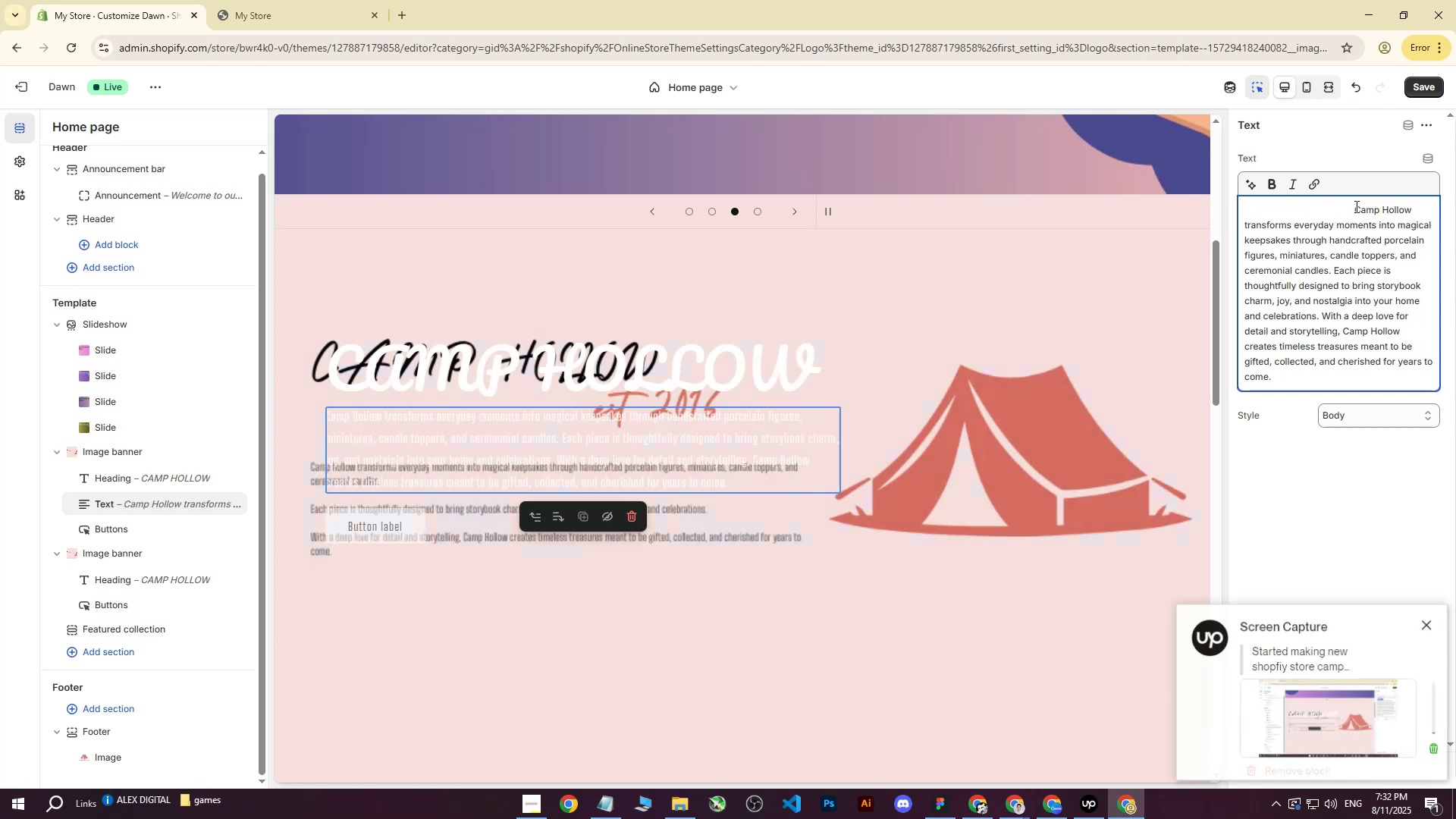 
left_click_drag(start_coordinate=[1355, 206], to_coordinate=[1237, 211])
 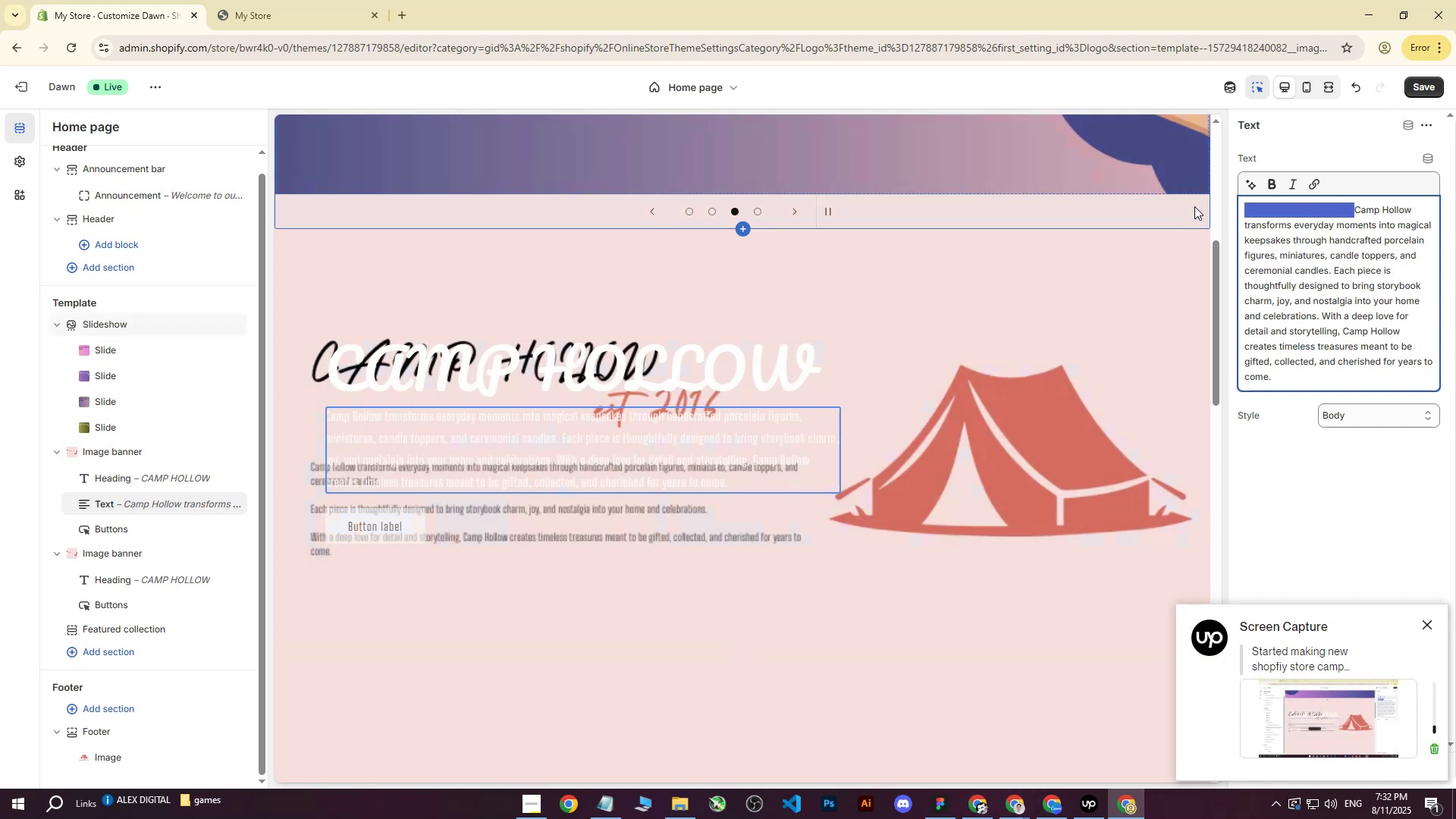 
key(Backspace)
 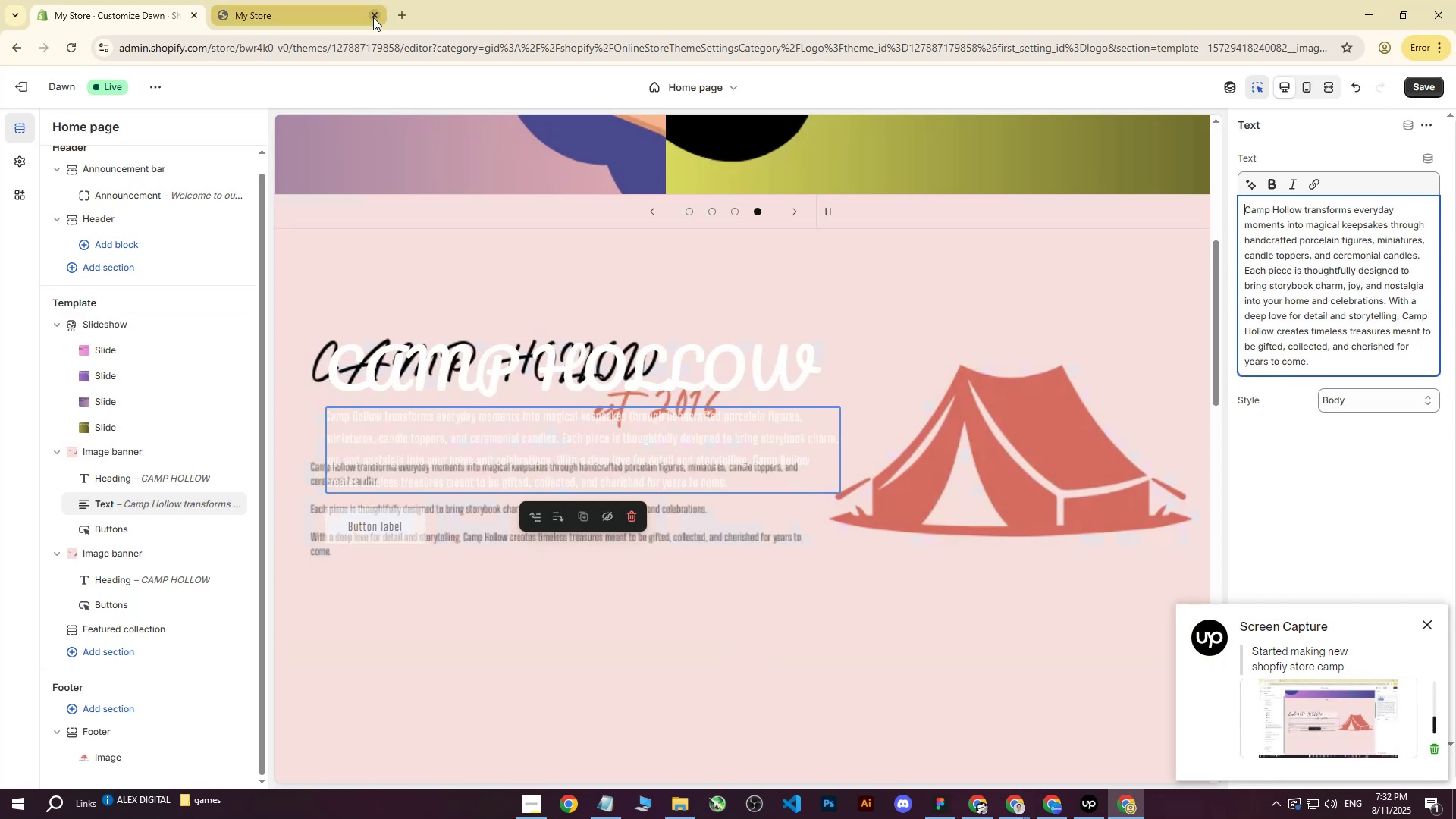 
left_click([399, 20])
 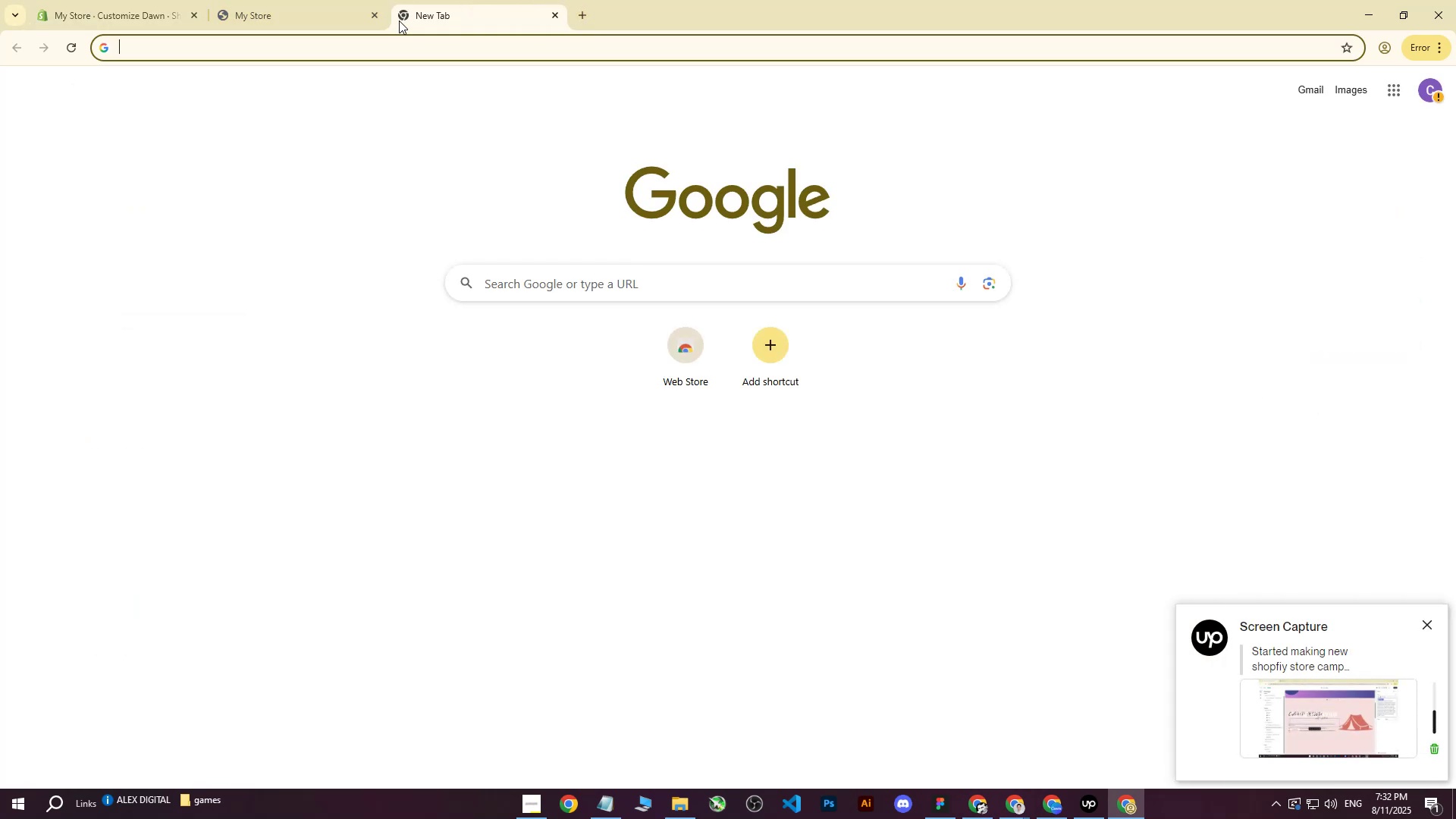 
type(TRA)
 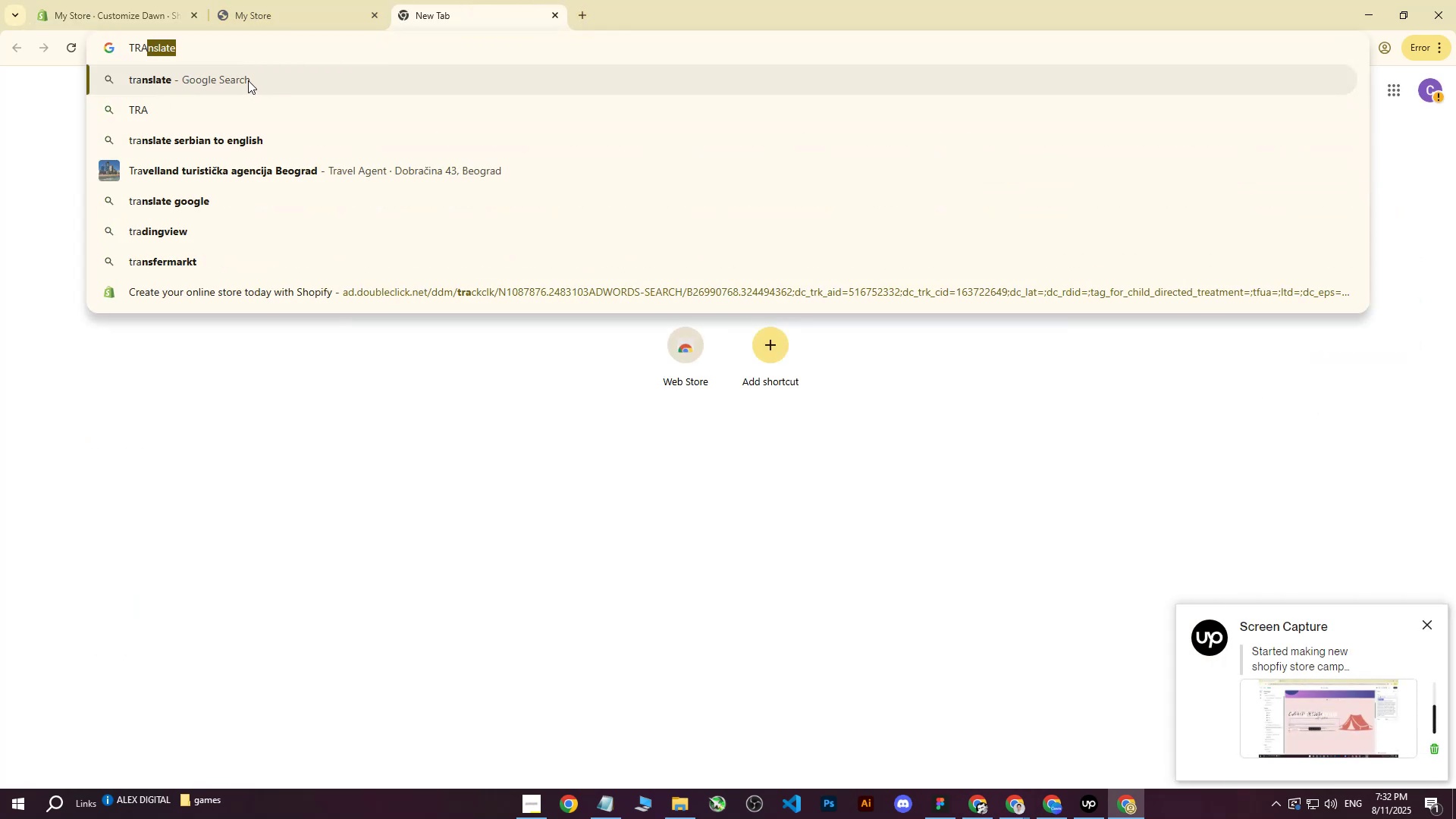 
left_click([248, 80])
 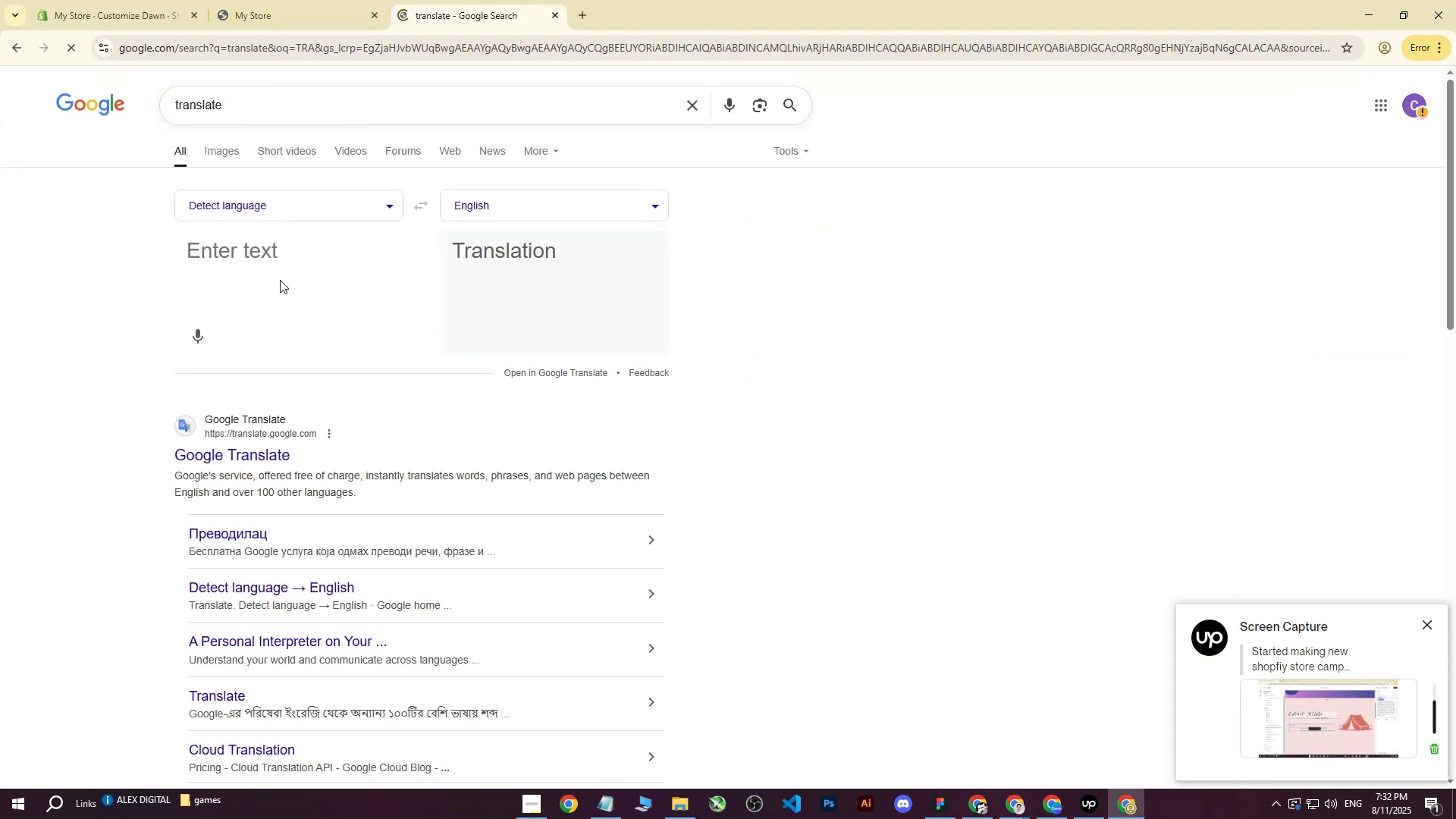 
key(Control+ControlLeft)
 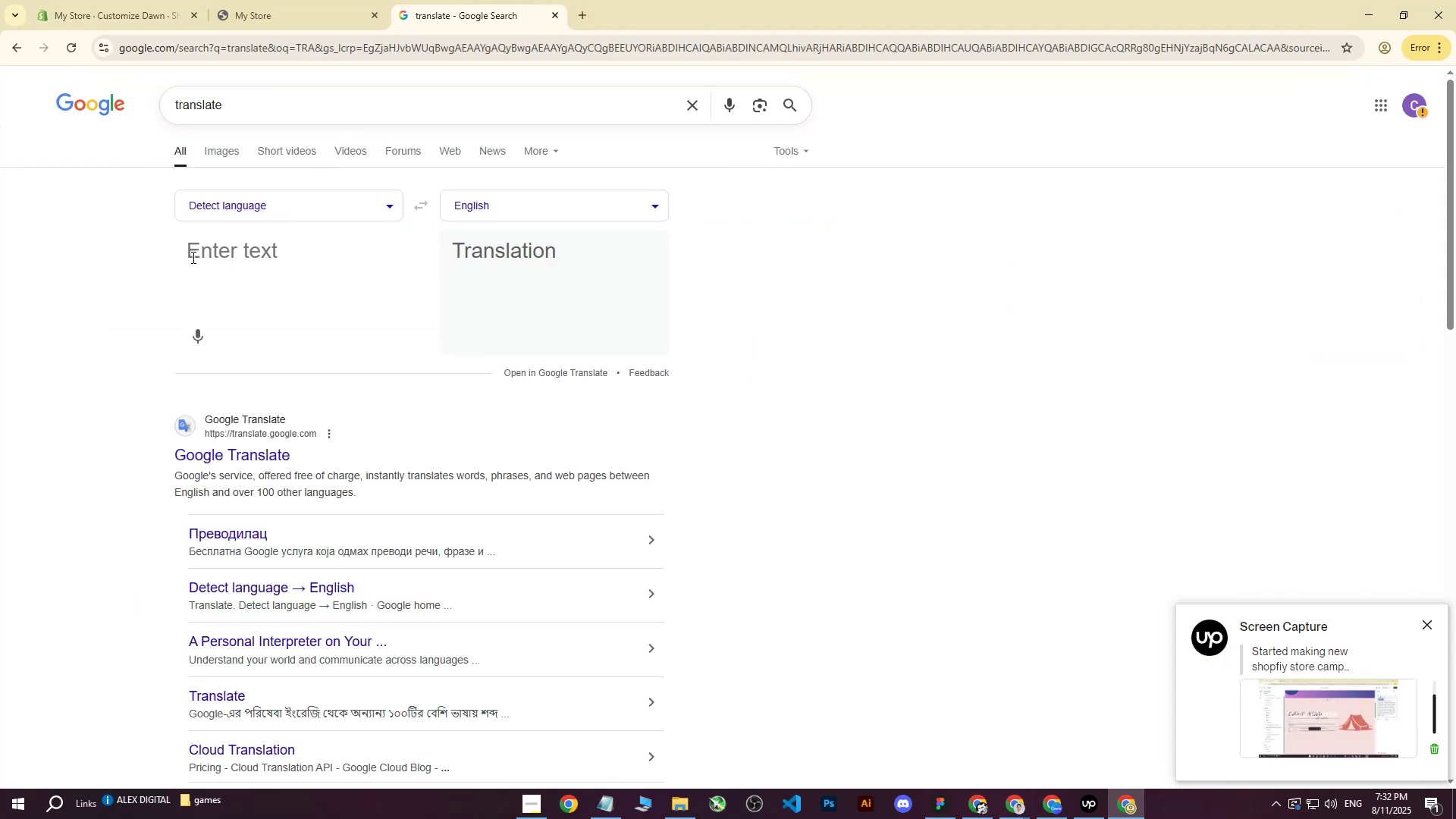 
double_click([192, 257])
 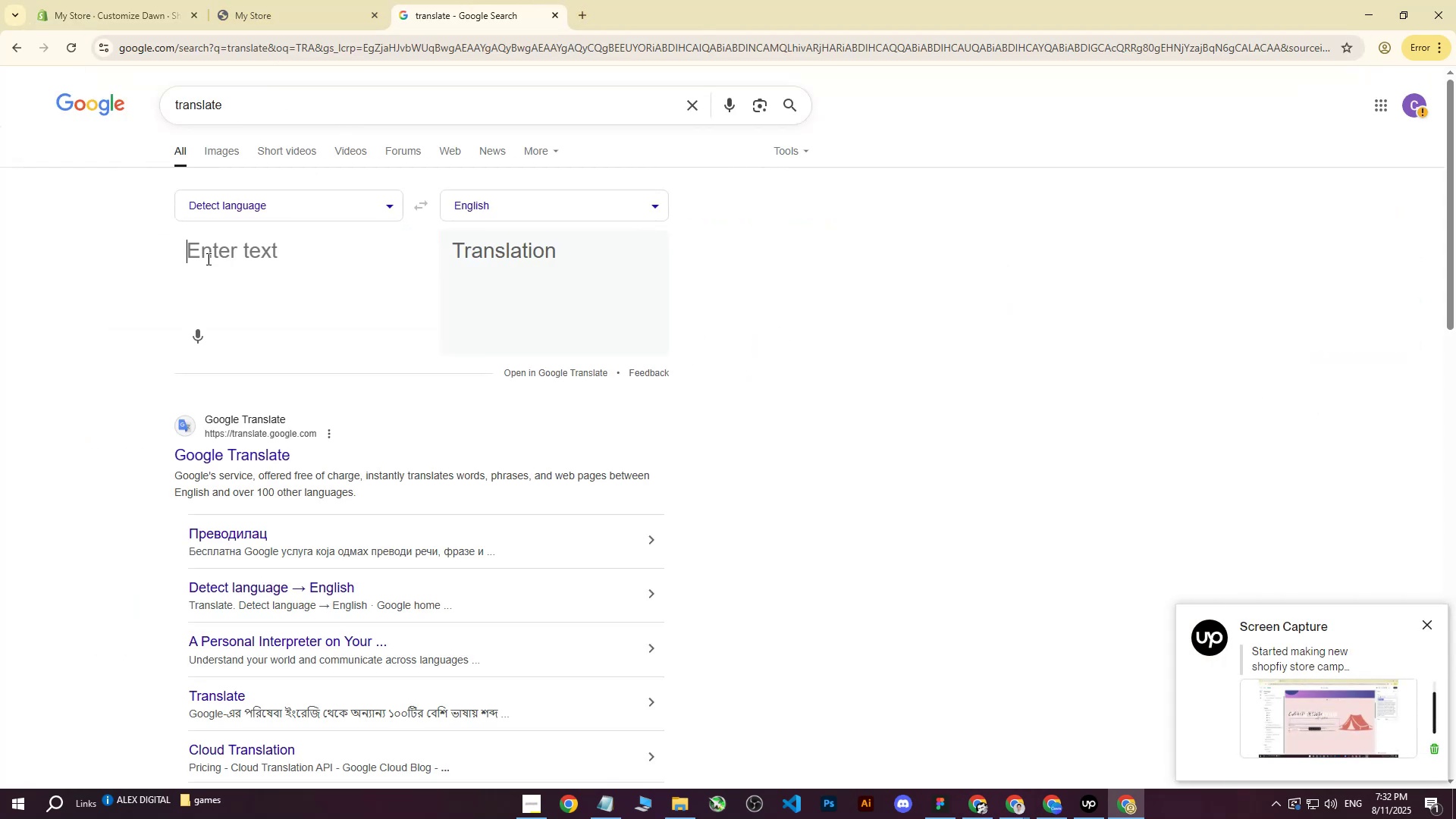 
key(Control+ControlLeft)
 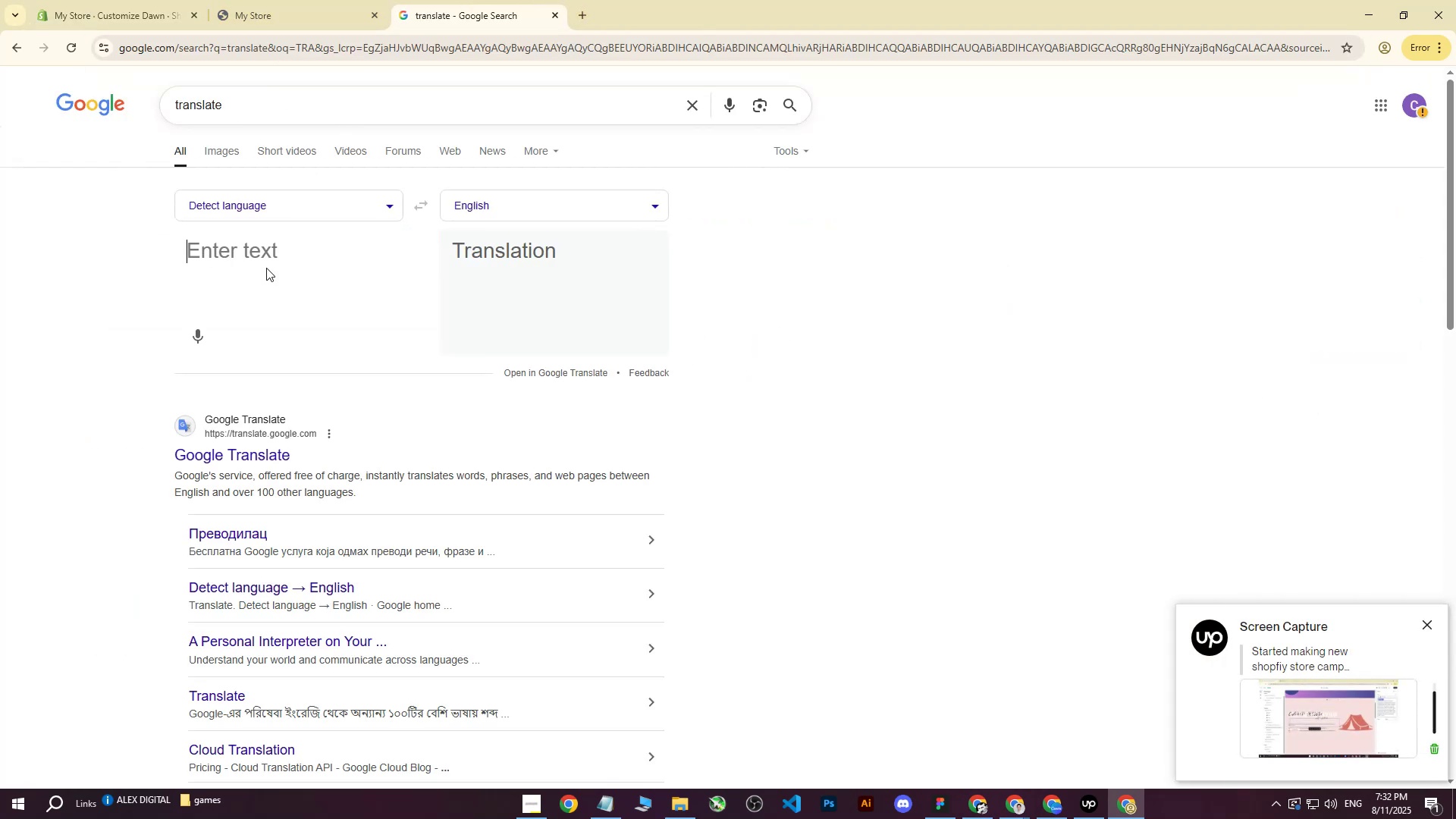 
key(Control+V)
 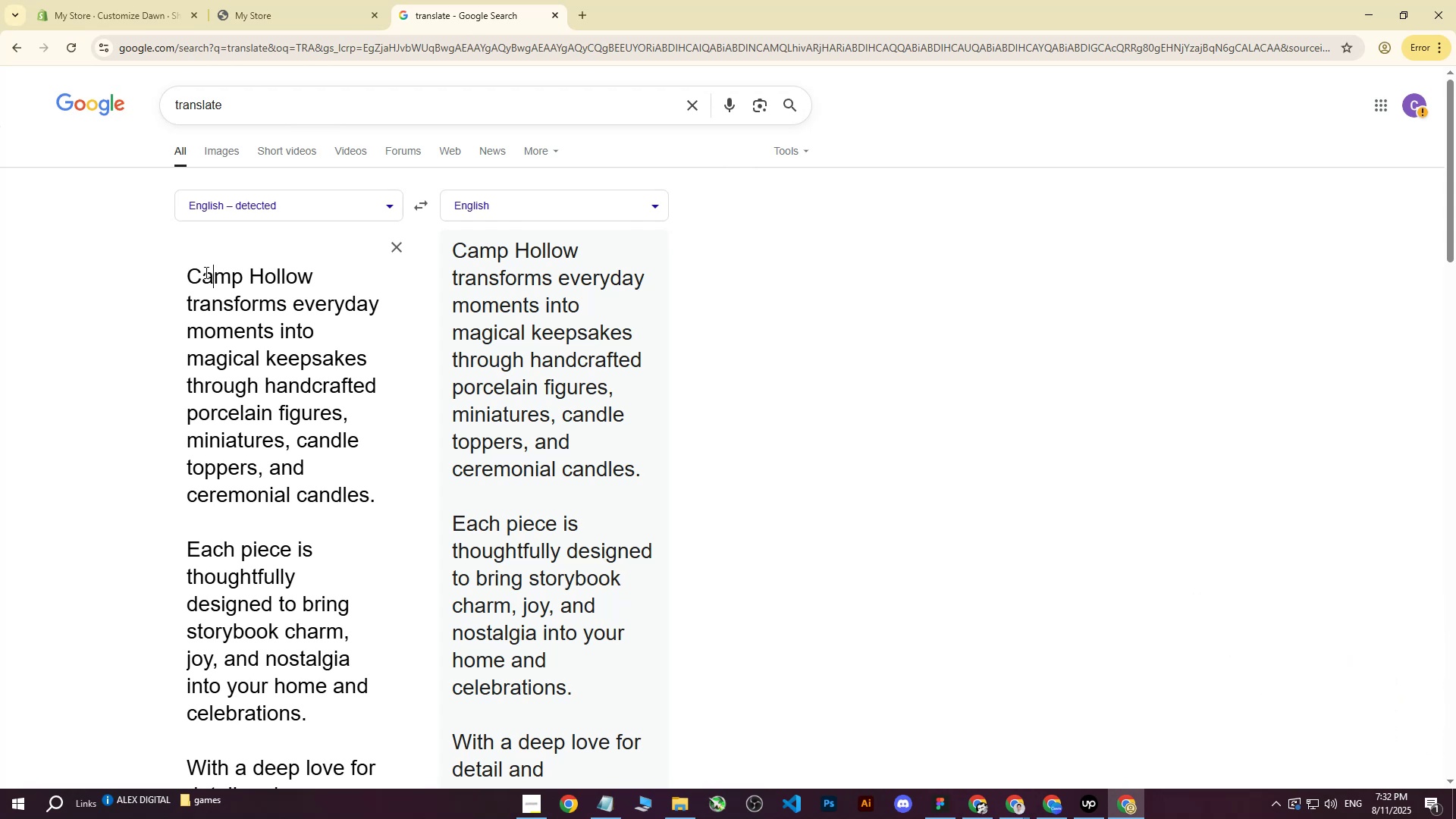 
double_click([196, 272])
 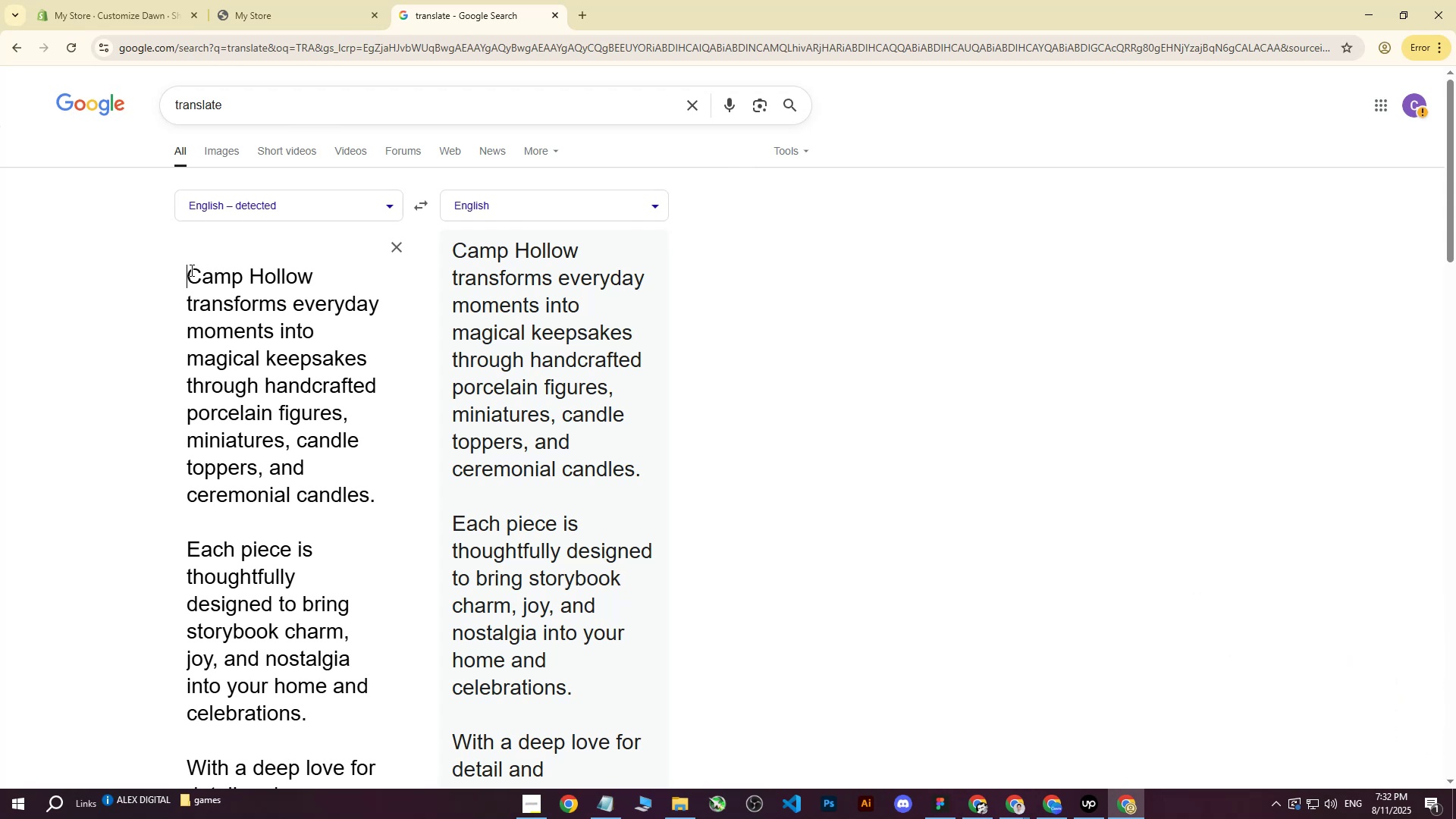 
triple_click([190, 270])
 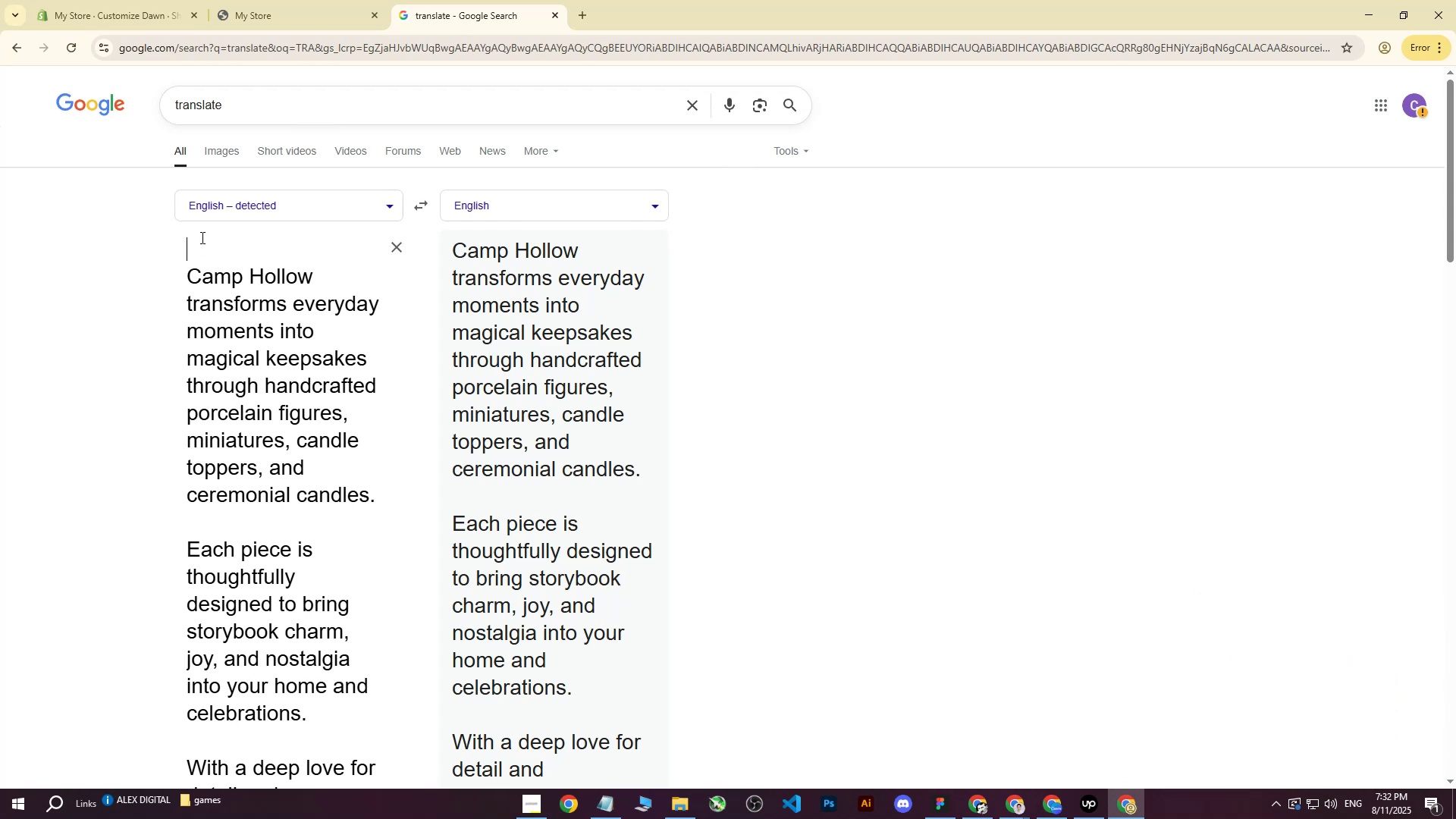 
triple_click([201, 237])
 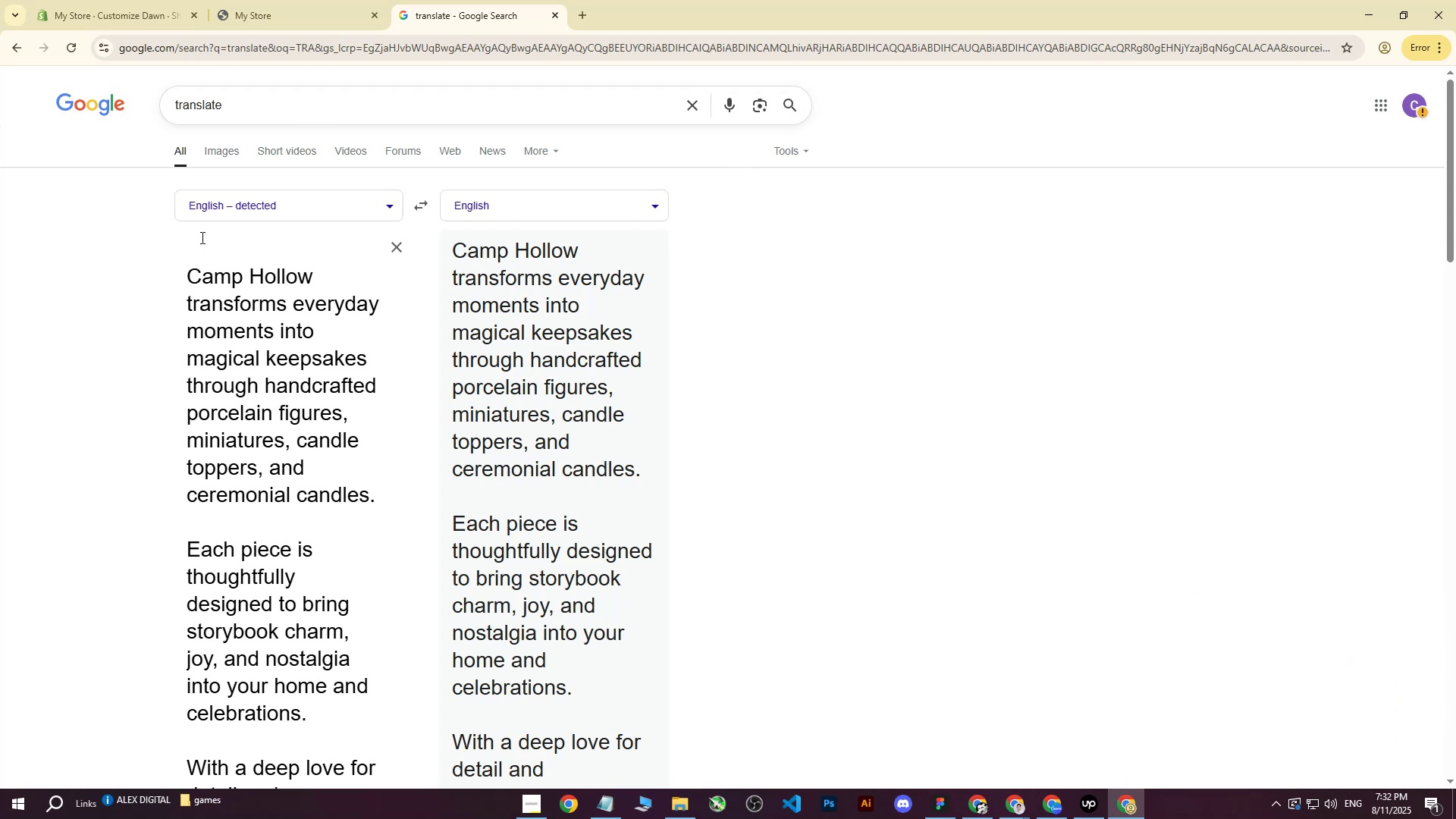 
type(e)
key(Backspace)
type(EST 2015)
 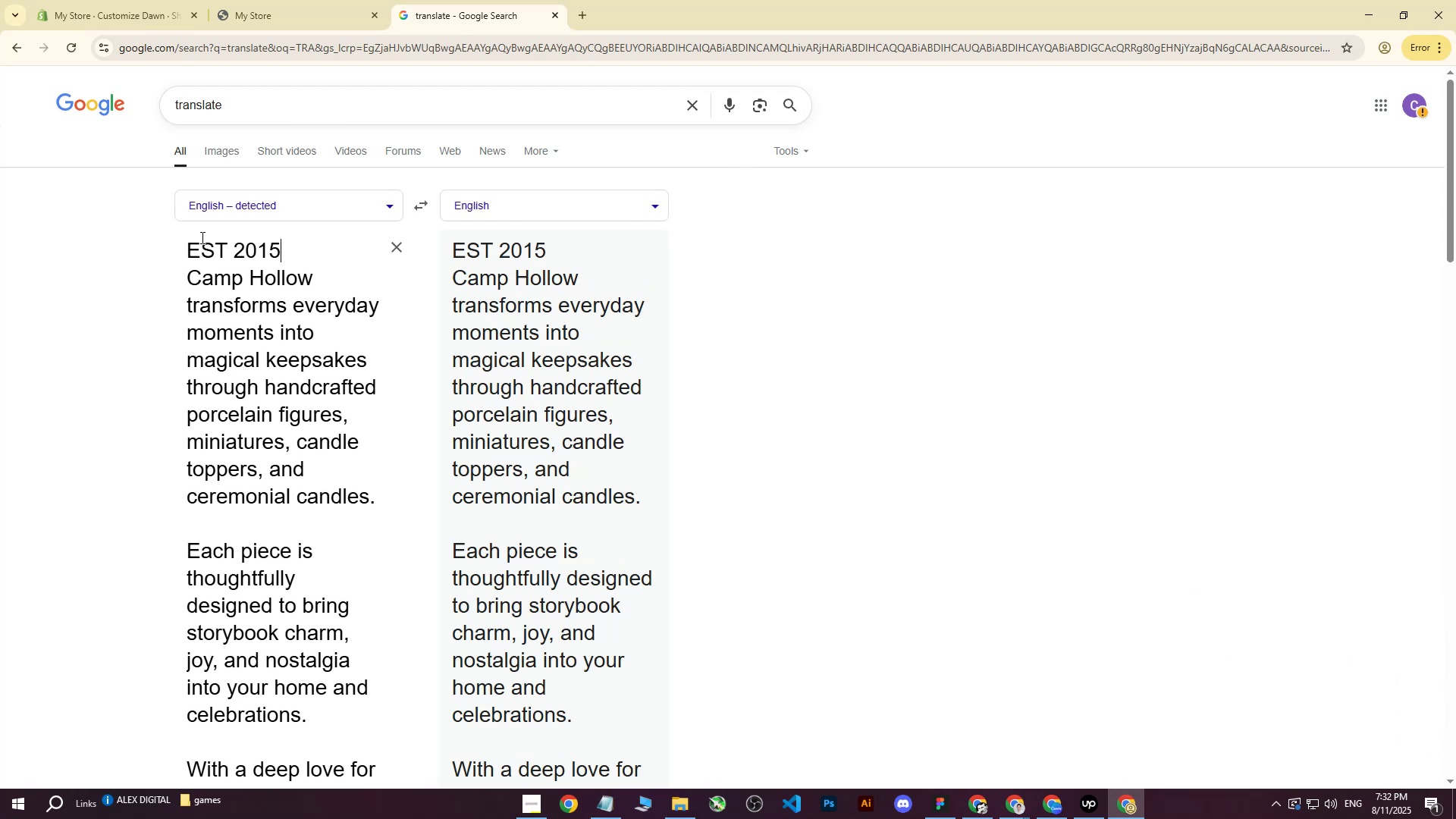 
key(Enter)
 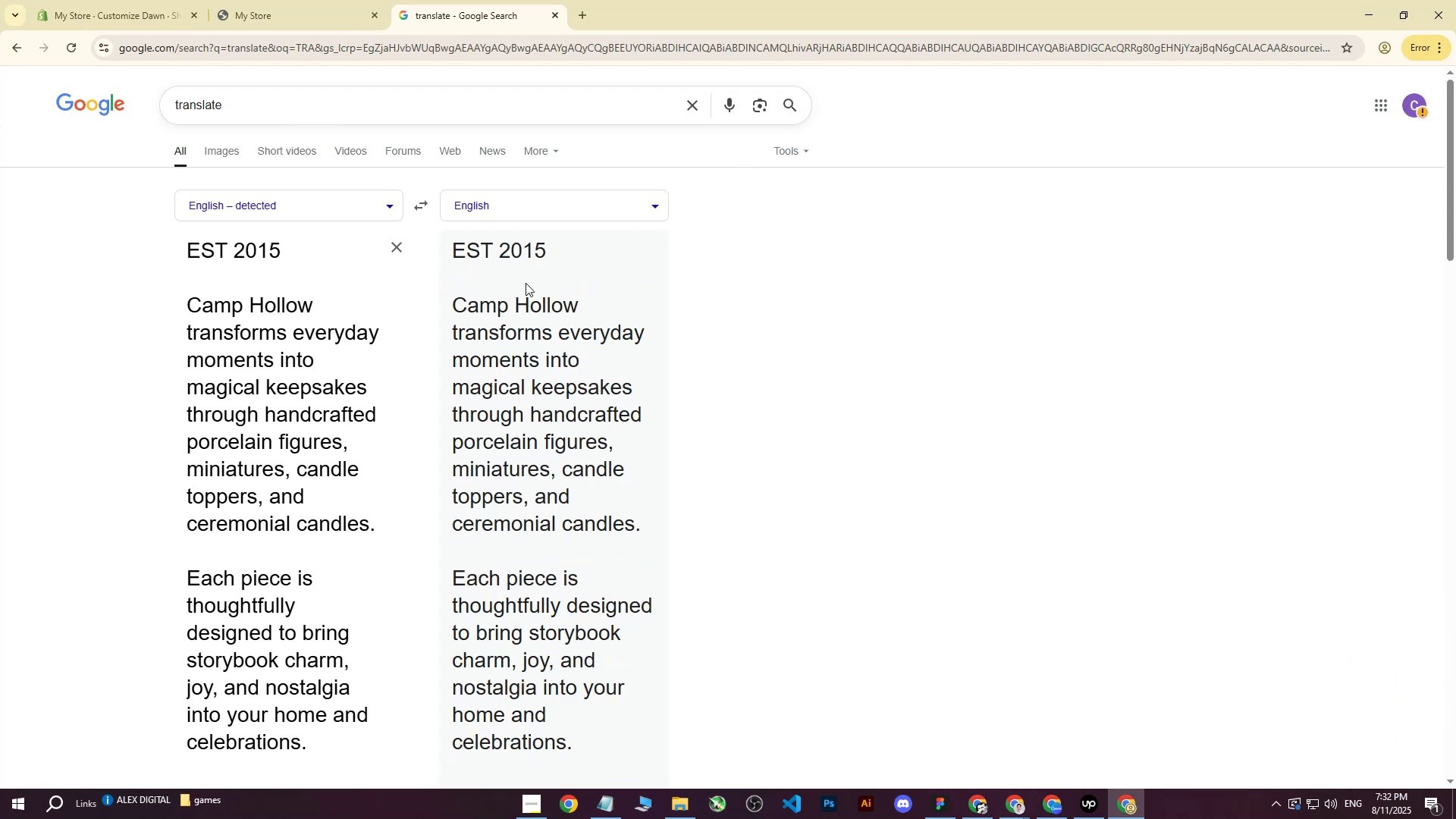 
scroll: coordinate [576, 345], scroll_direction: down, amount: 8.0
 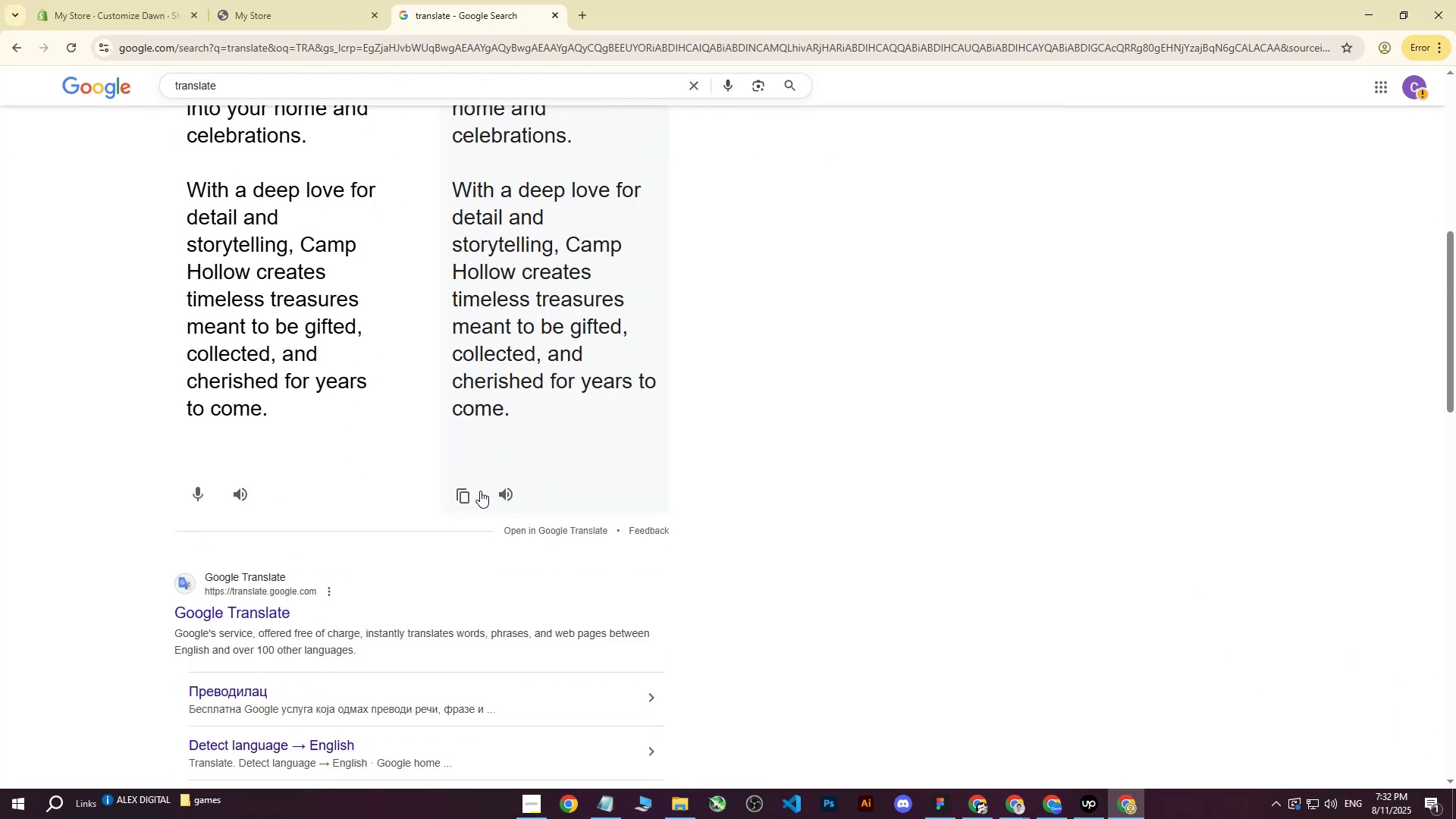 
left_click([464, 494])
 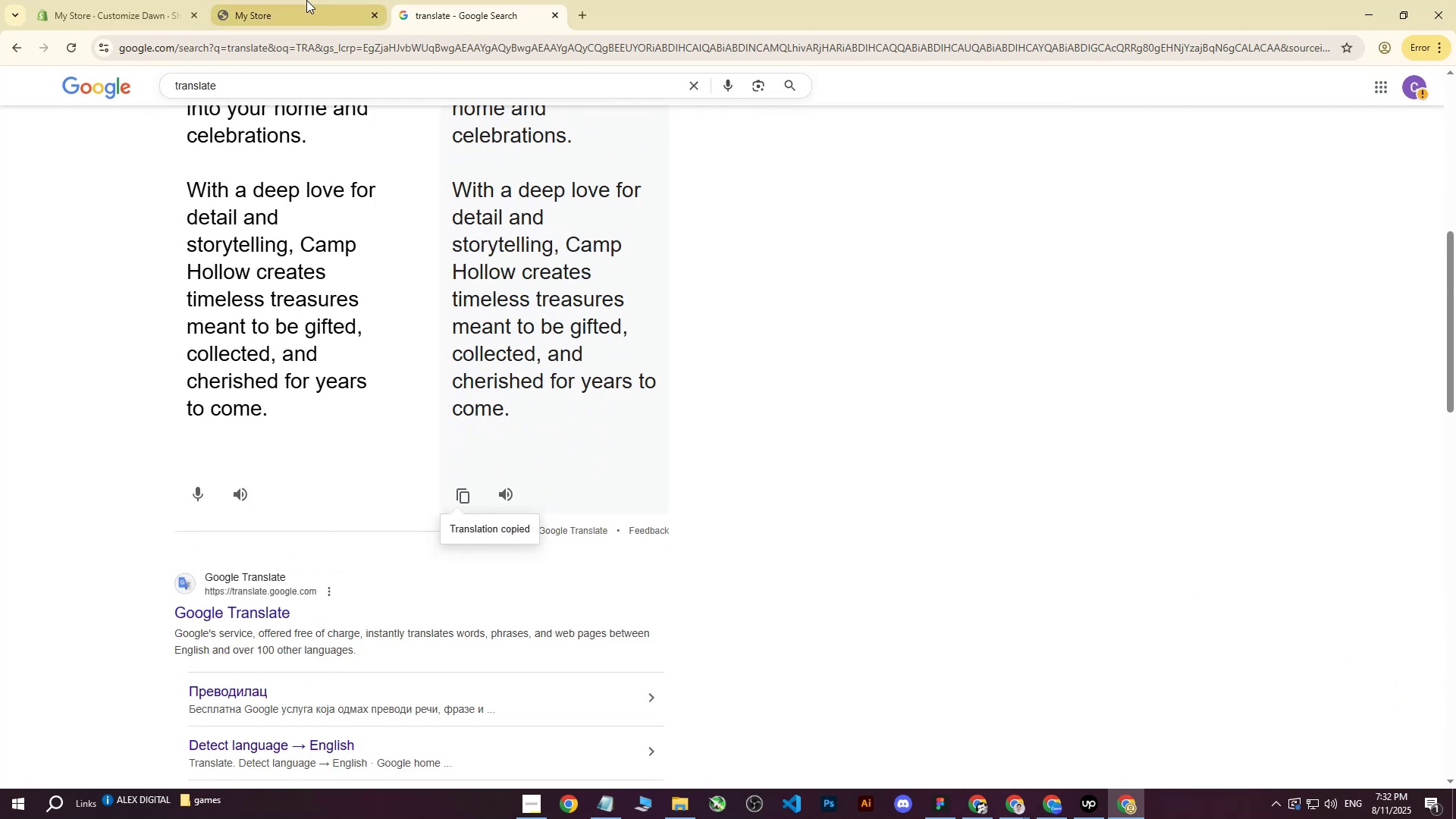 
left_click([306, 0])
 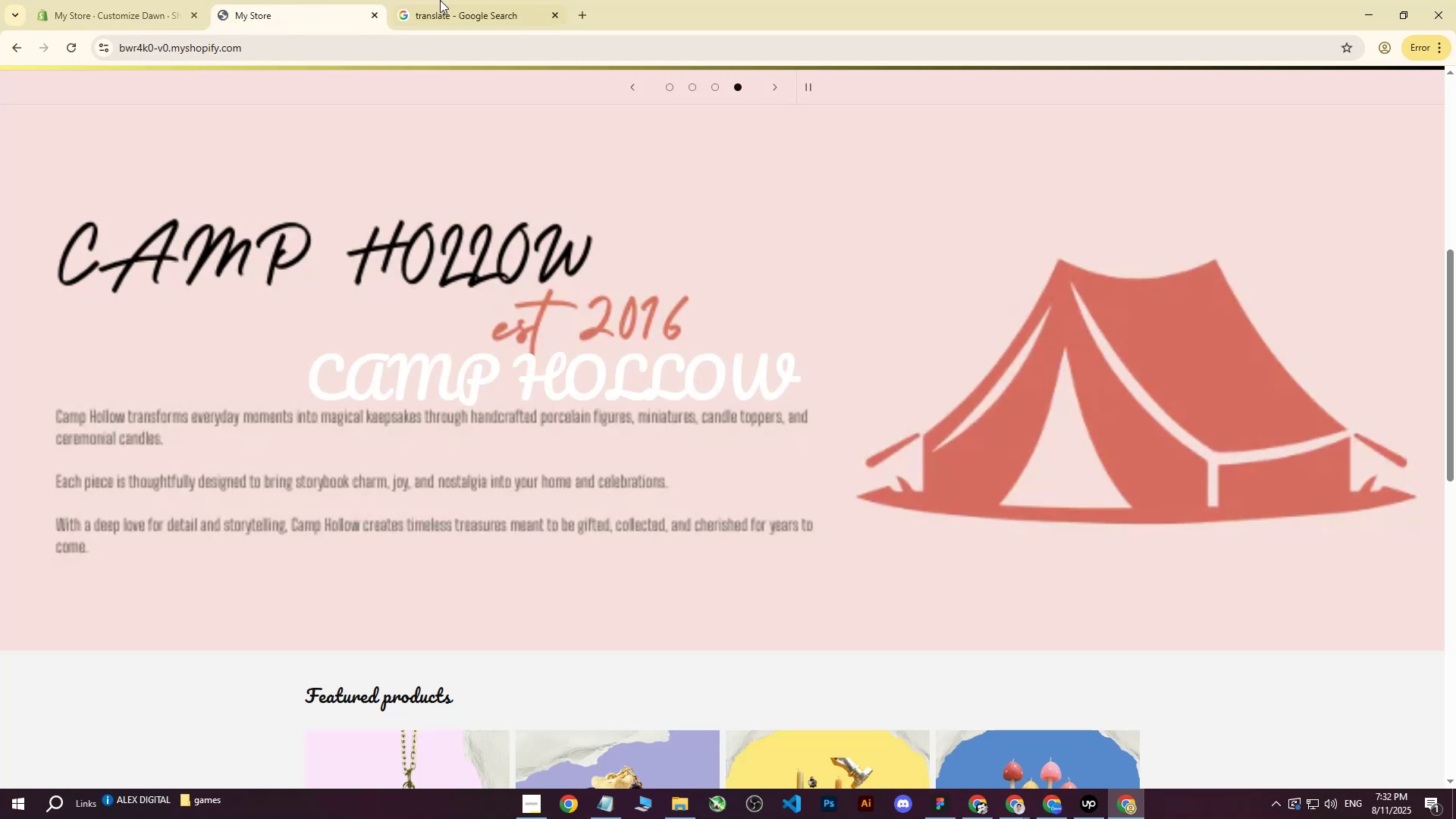 
left_click([155, 0])
 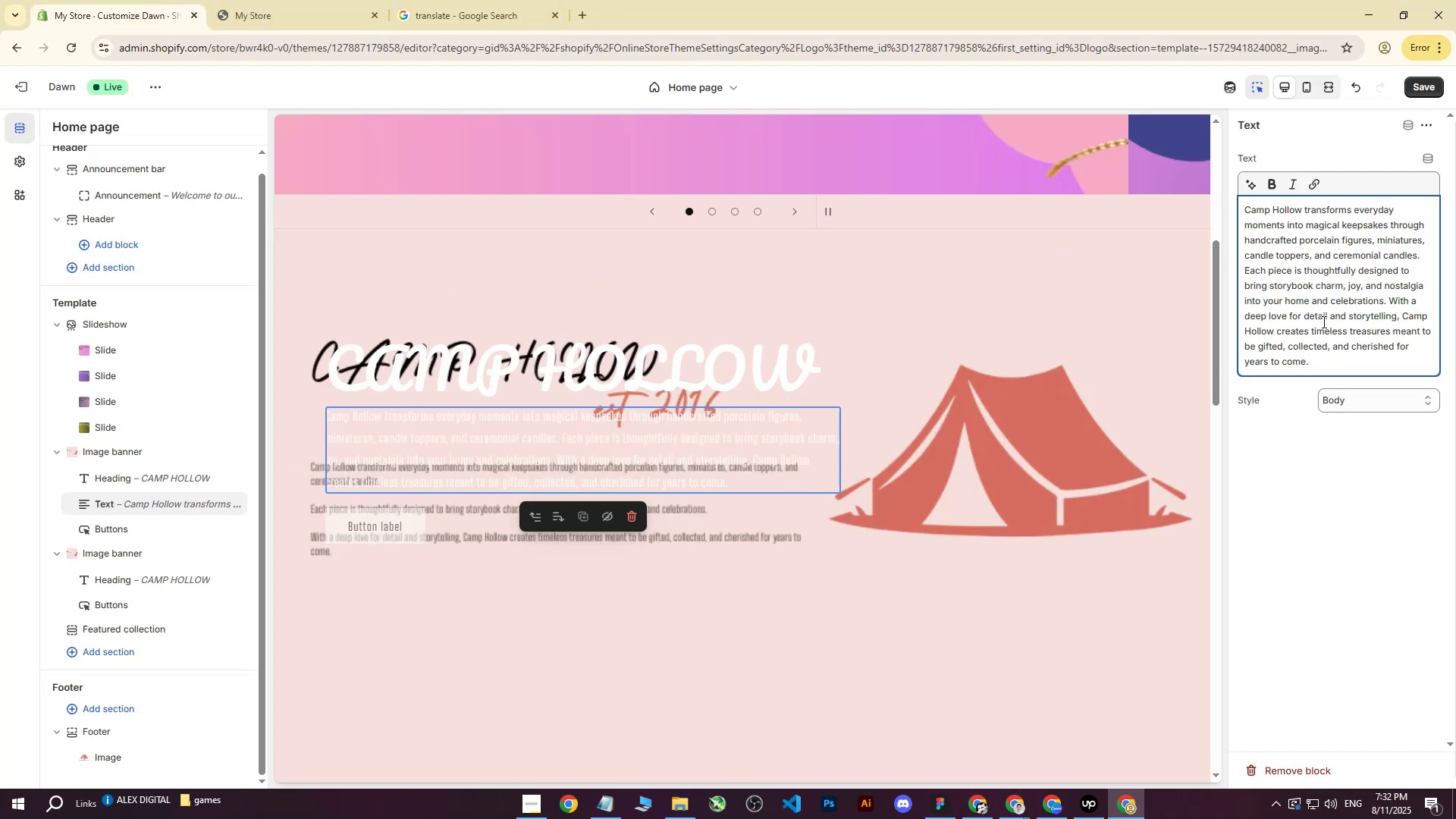 
left_click_drag(start_coordinate=[1338, 365], to_coordinate=[1163, 157])
 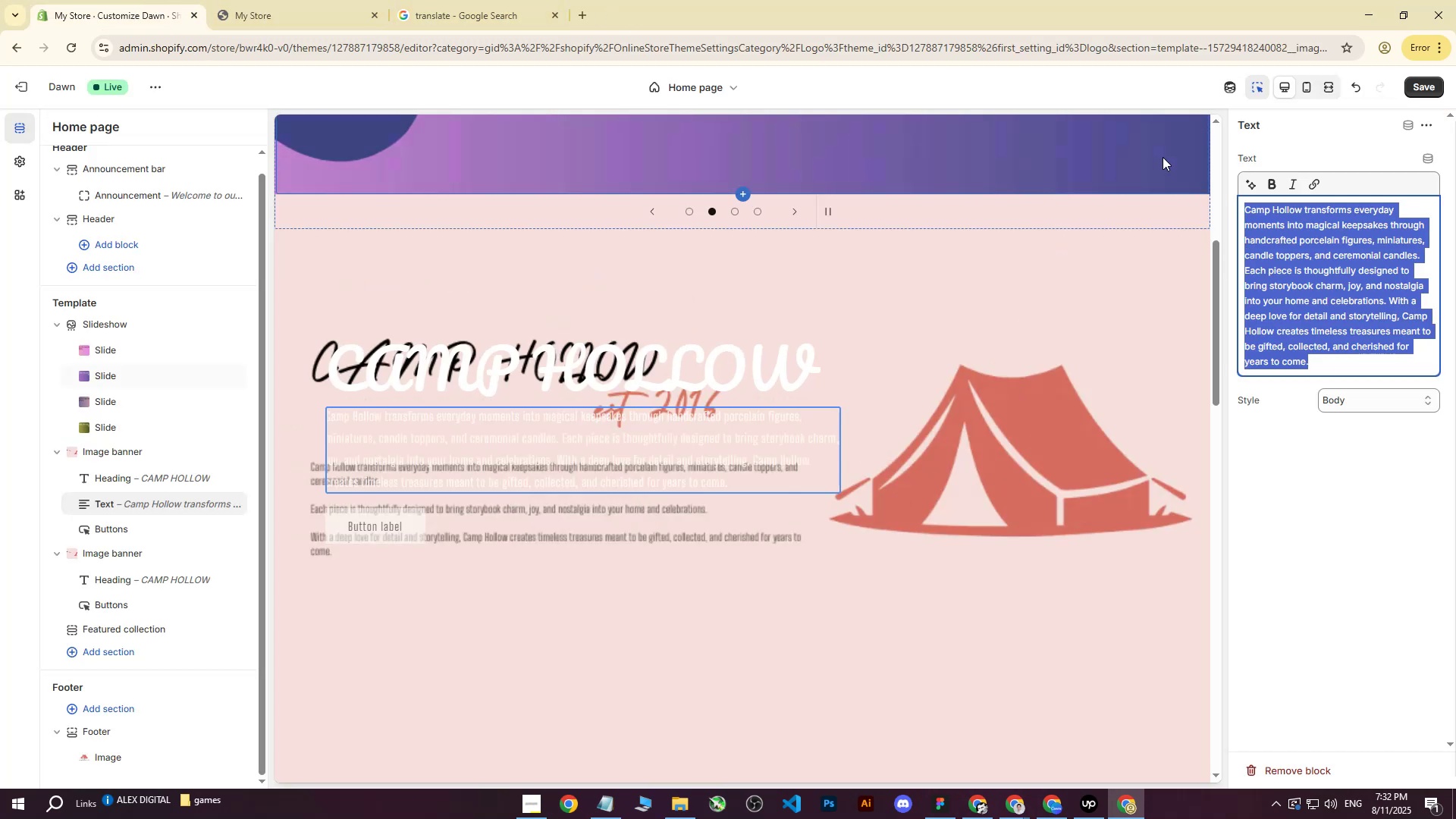 
key(Control+ControlLeft)
 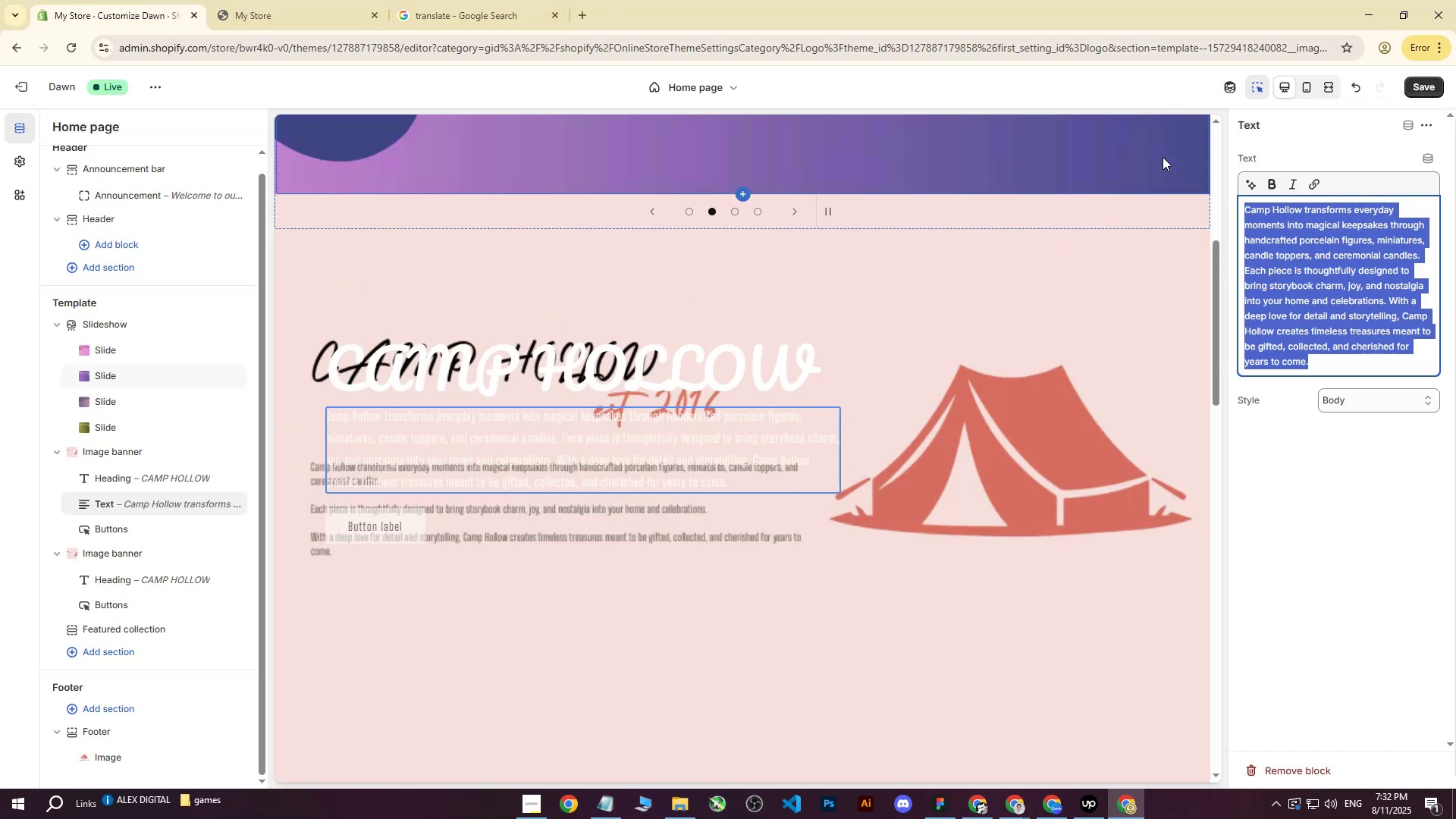 
key(Control+V)
 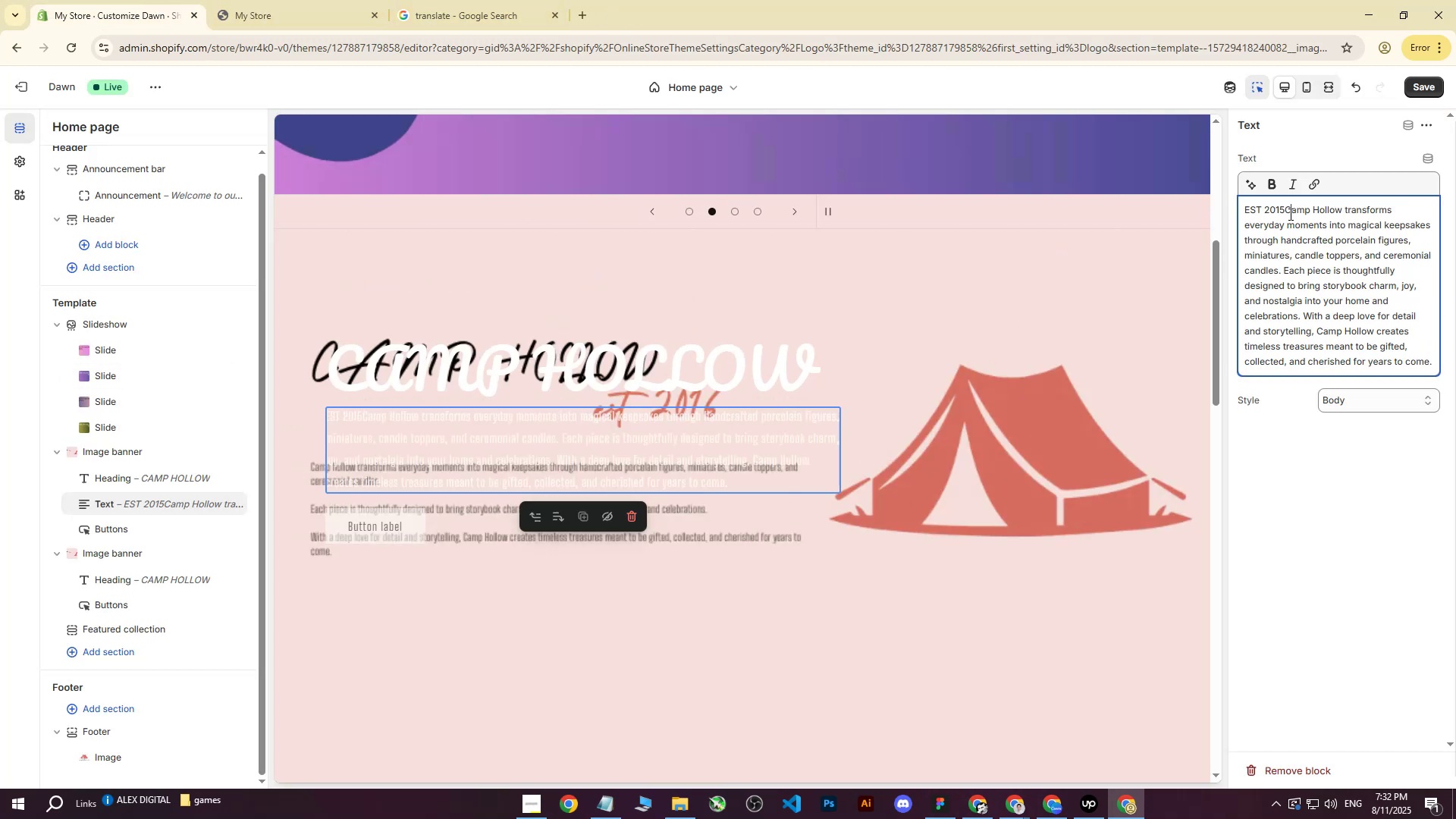 
double_click([1284, 209])
 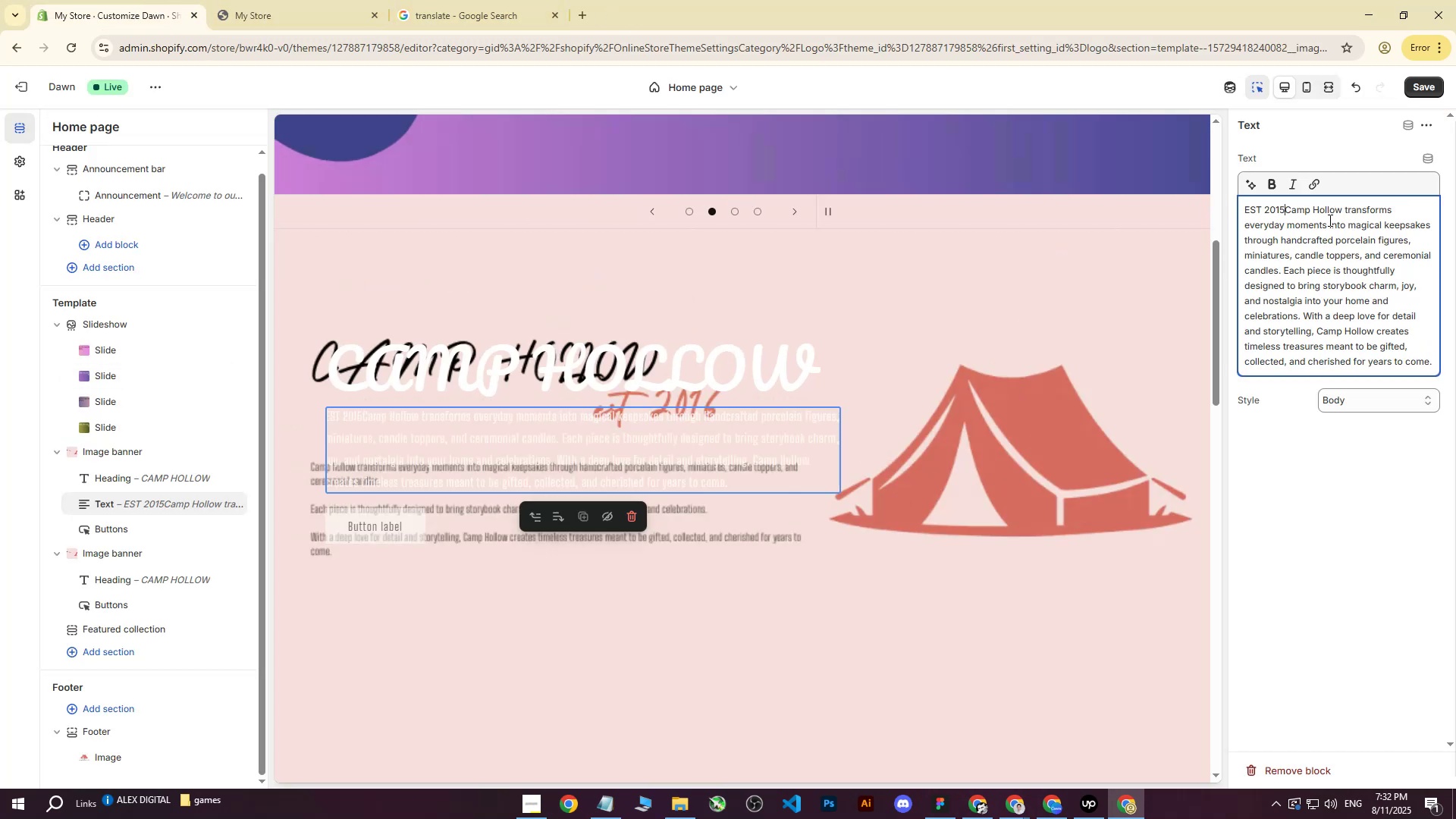 
key(Enter)
 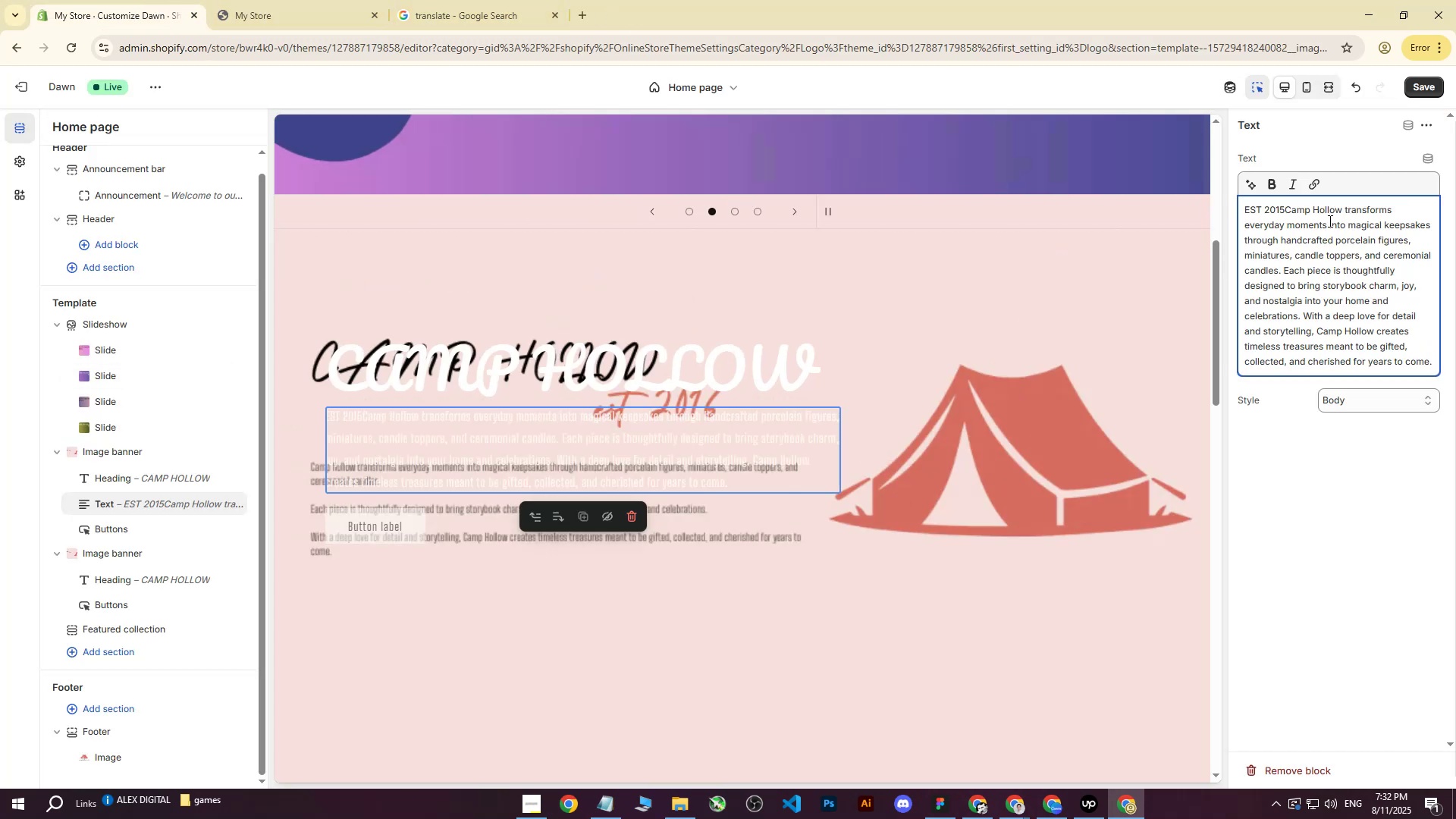 
key(Enter)
 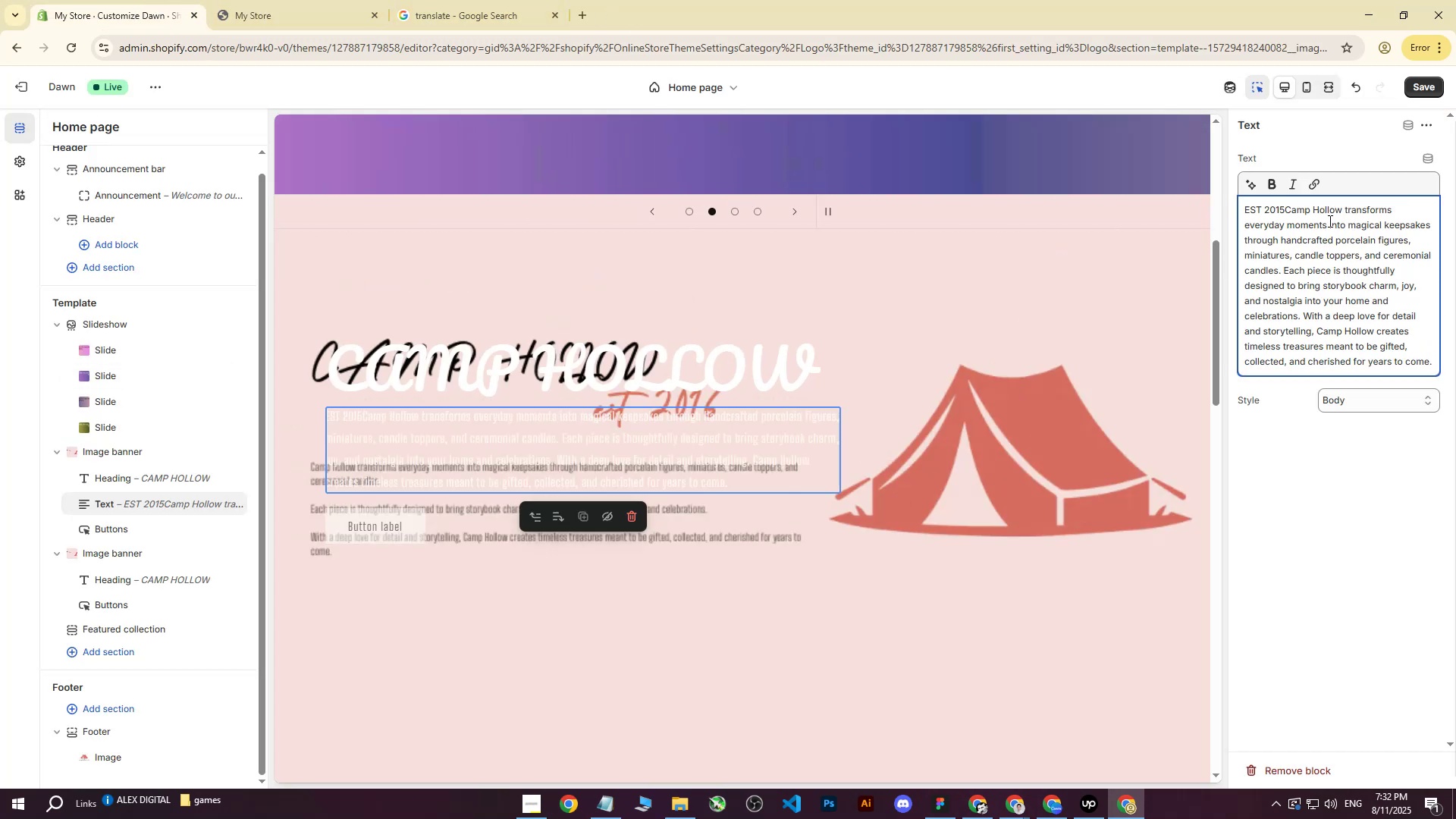 
key(Enter)
 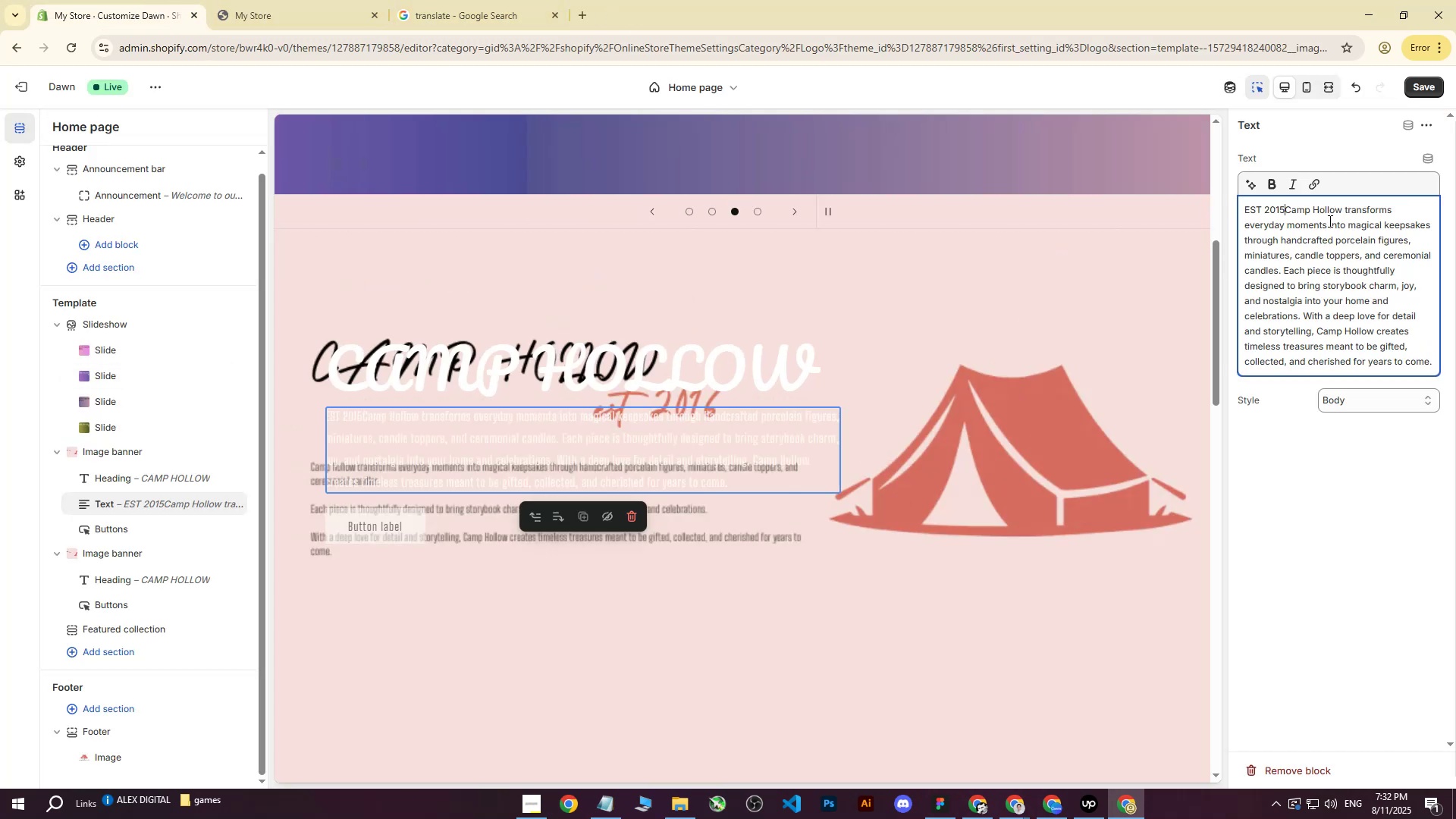 
key(Enter)
 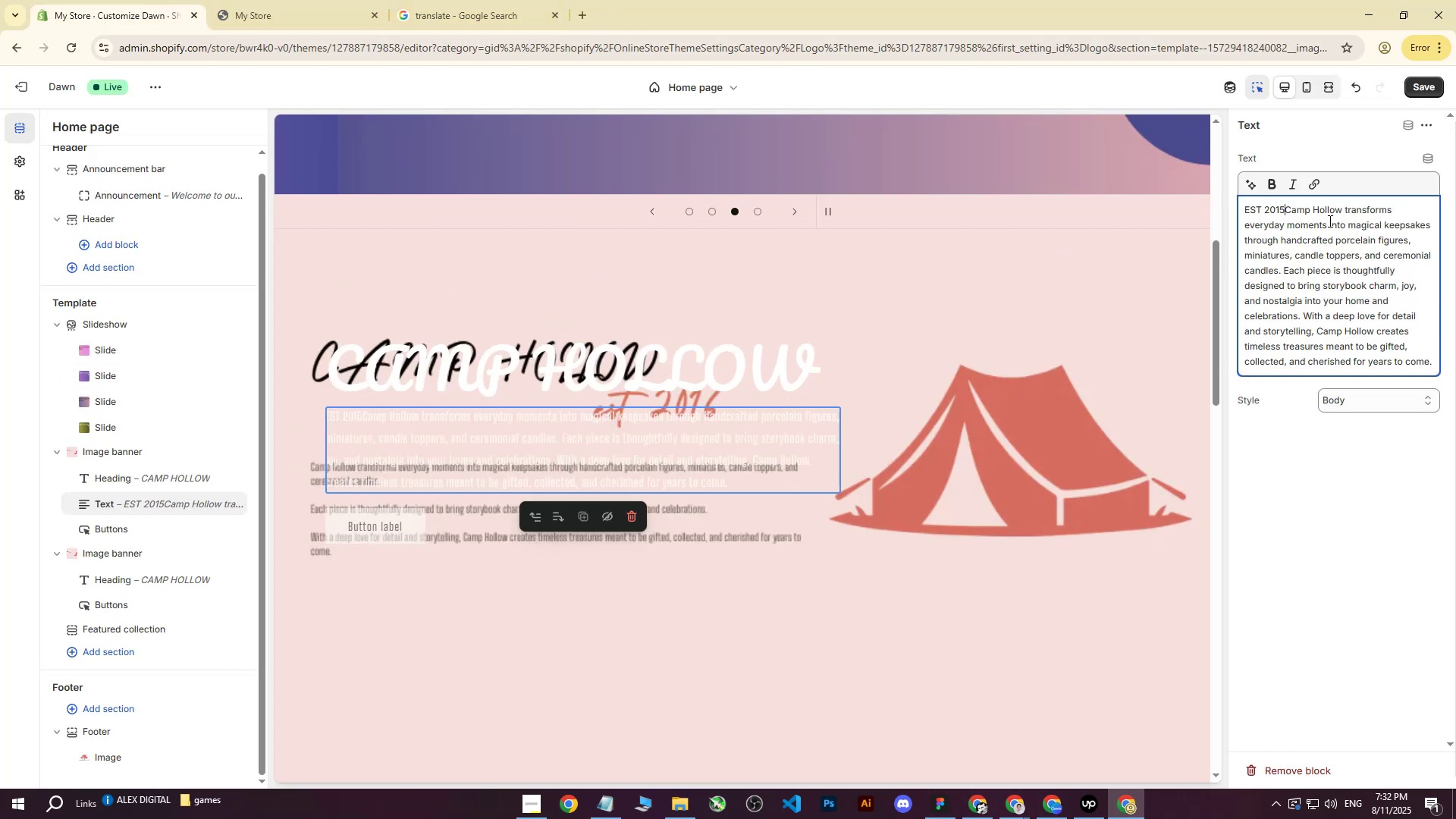 
key(Enter)
 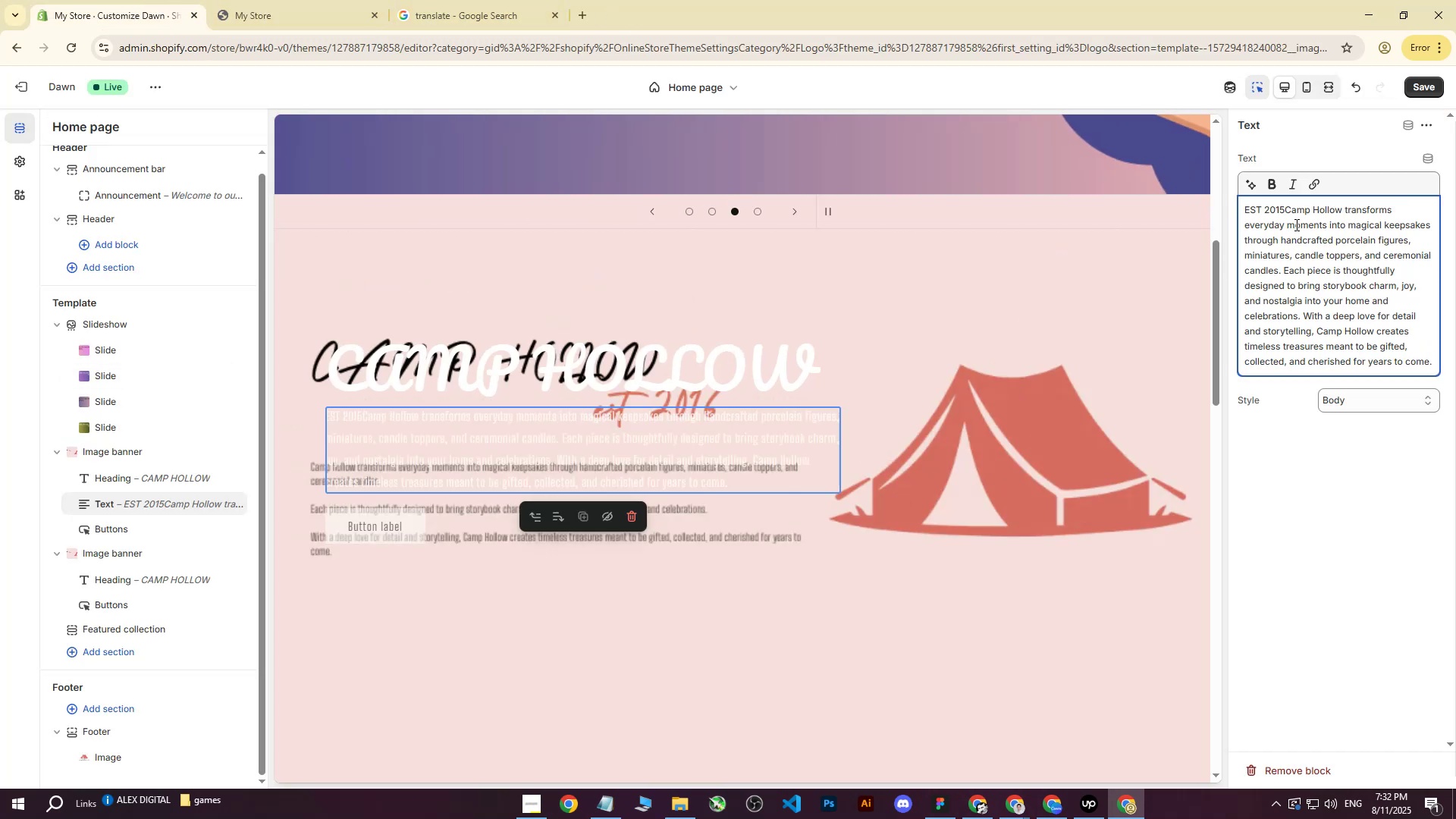 
key(Enter)
 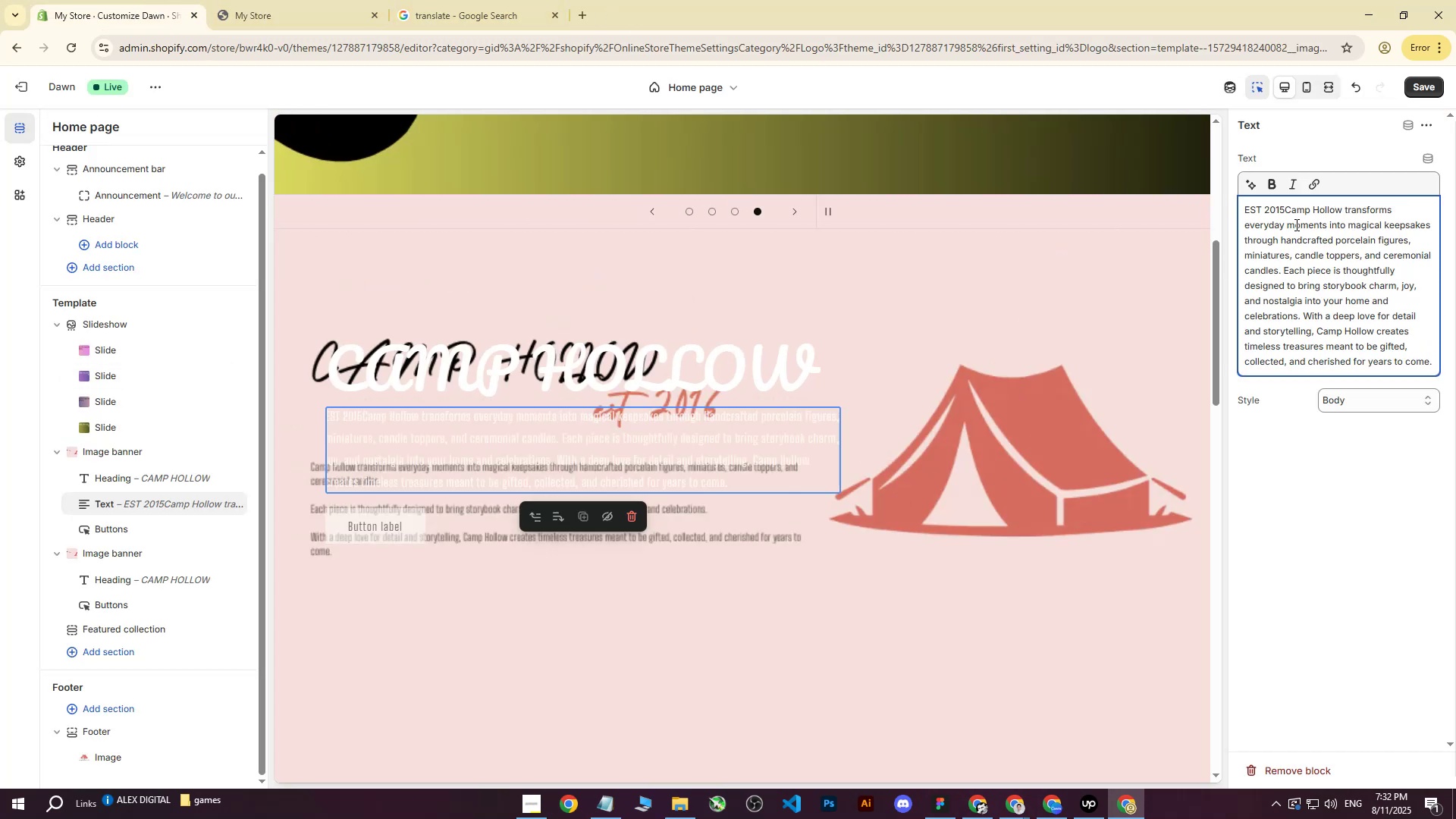 
wait(5.01)
 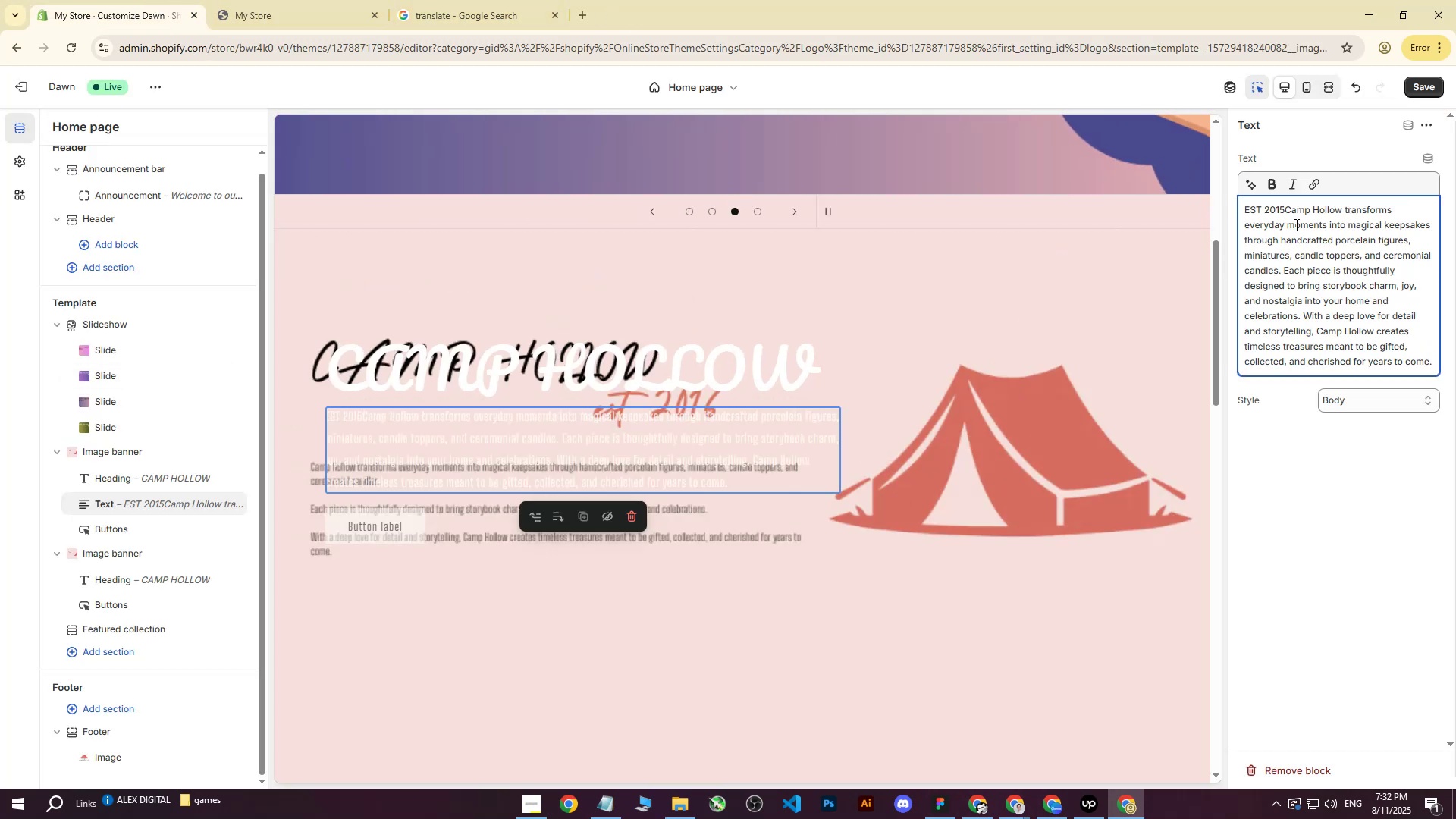 
left_click([1331, 259])
 